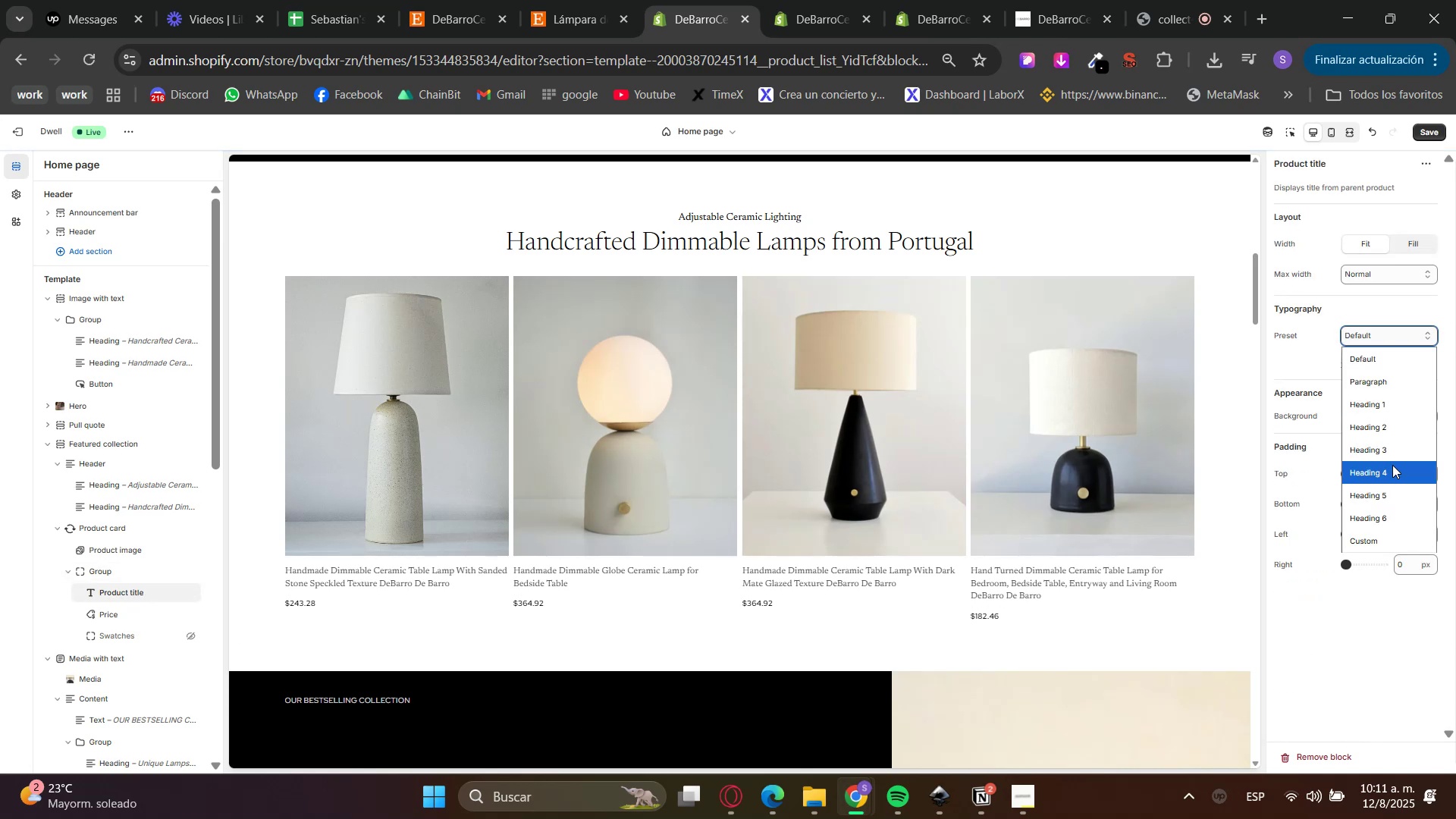 
left_click([1392, 476])
 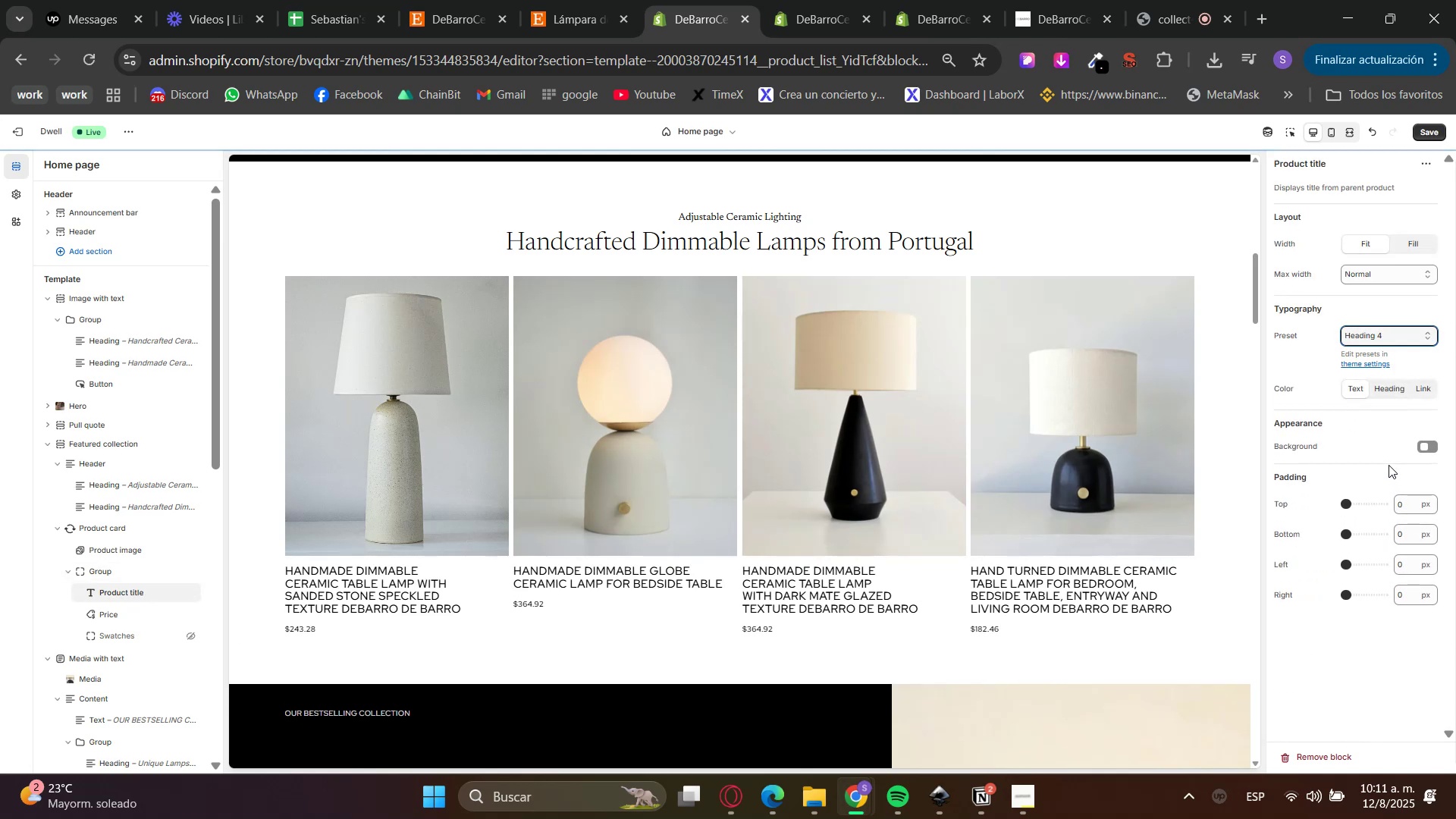 
left_click_drag(start_coordinate=[1402, 355], to_coordinate=[1404, 349])
 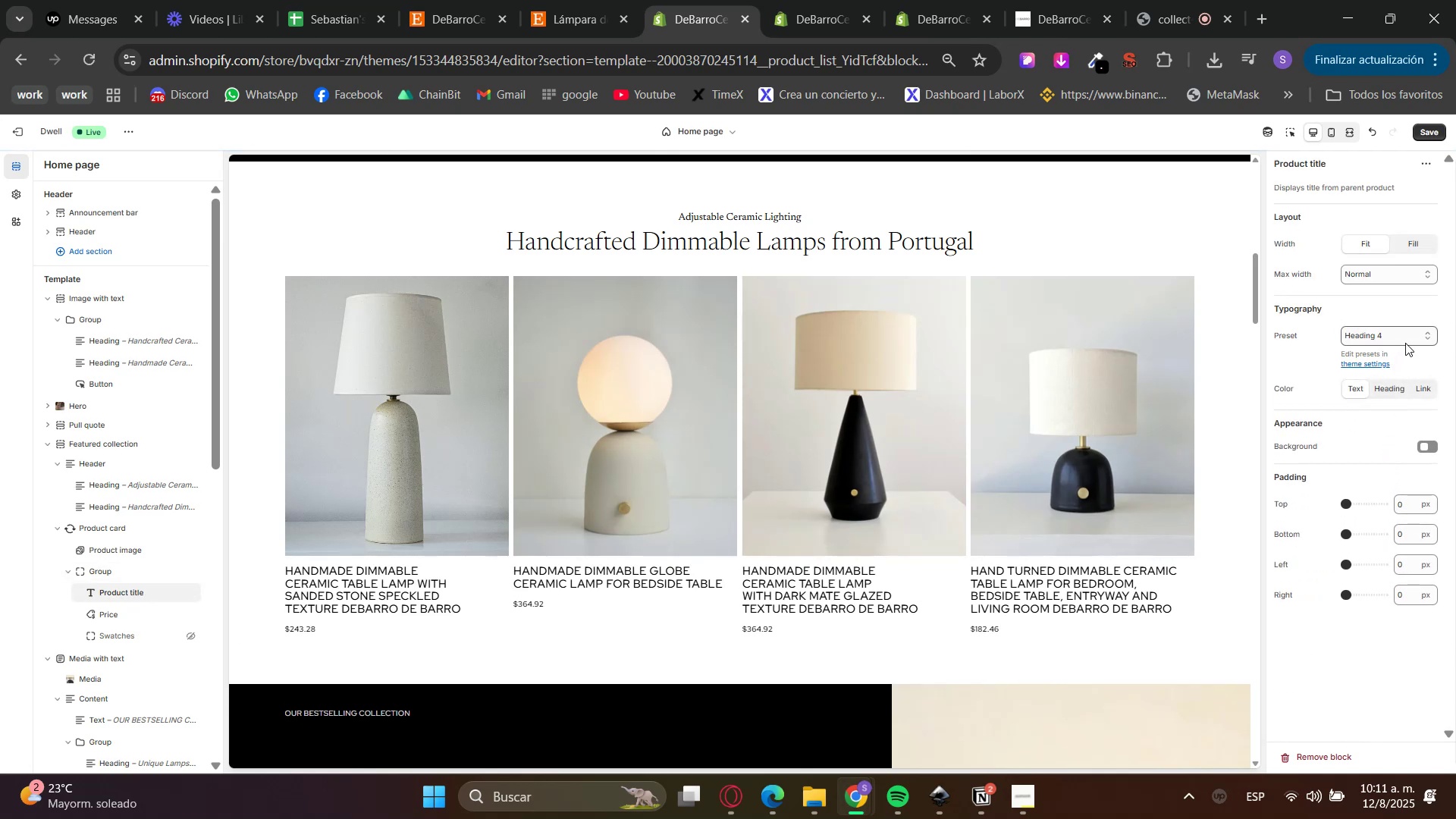 
double_click([1405, 343])
 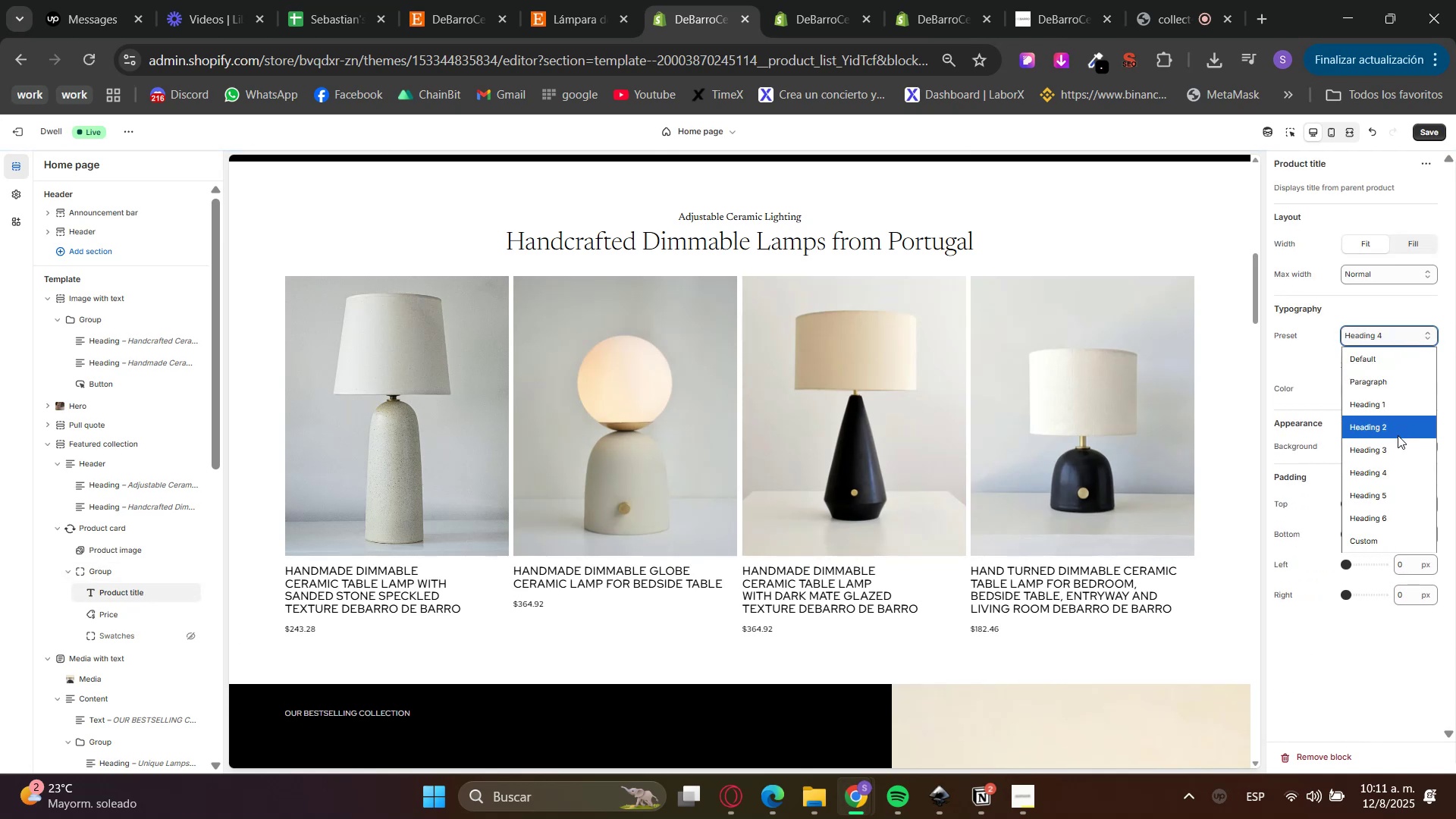 
left_click_drag(start_coordinate=[1395, 488], to_coordinate=[1395, 494])
 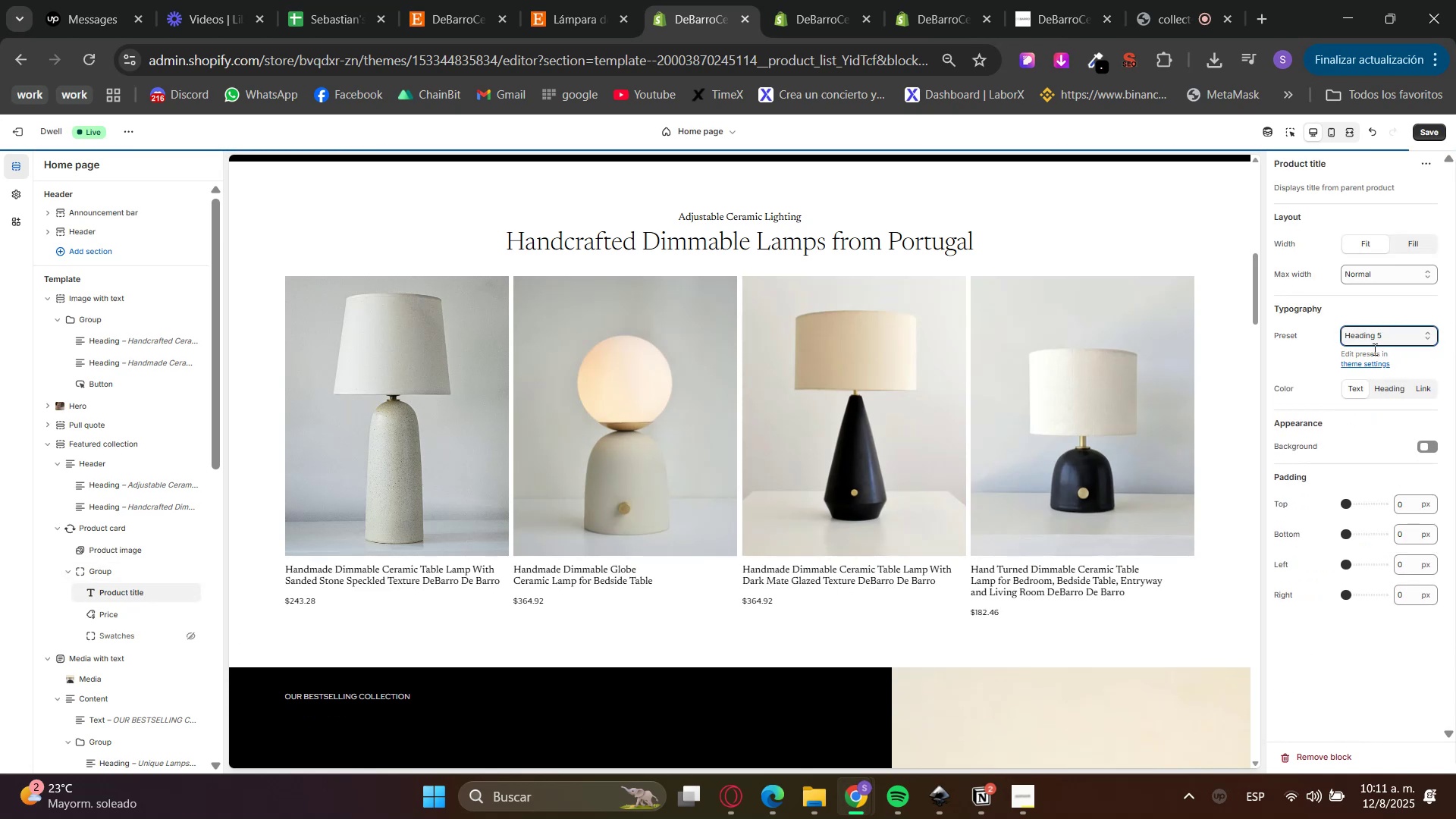 
left_click([1373, 349])
 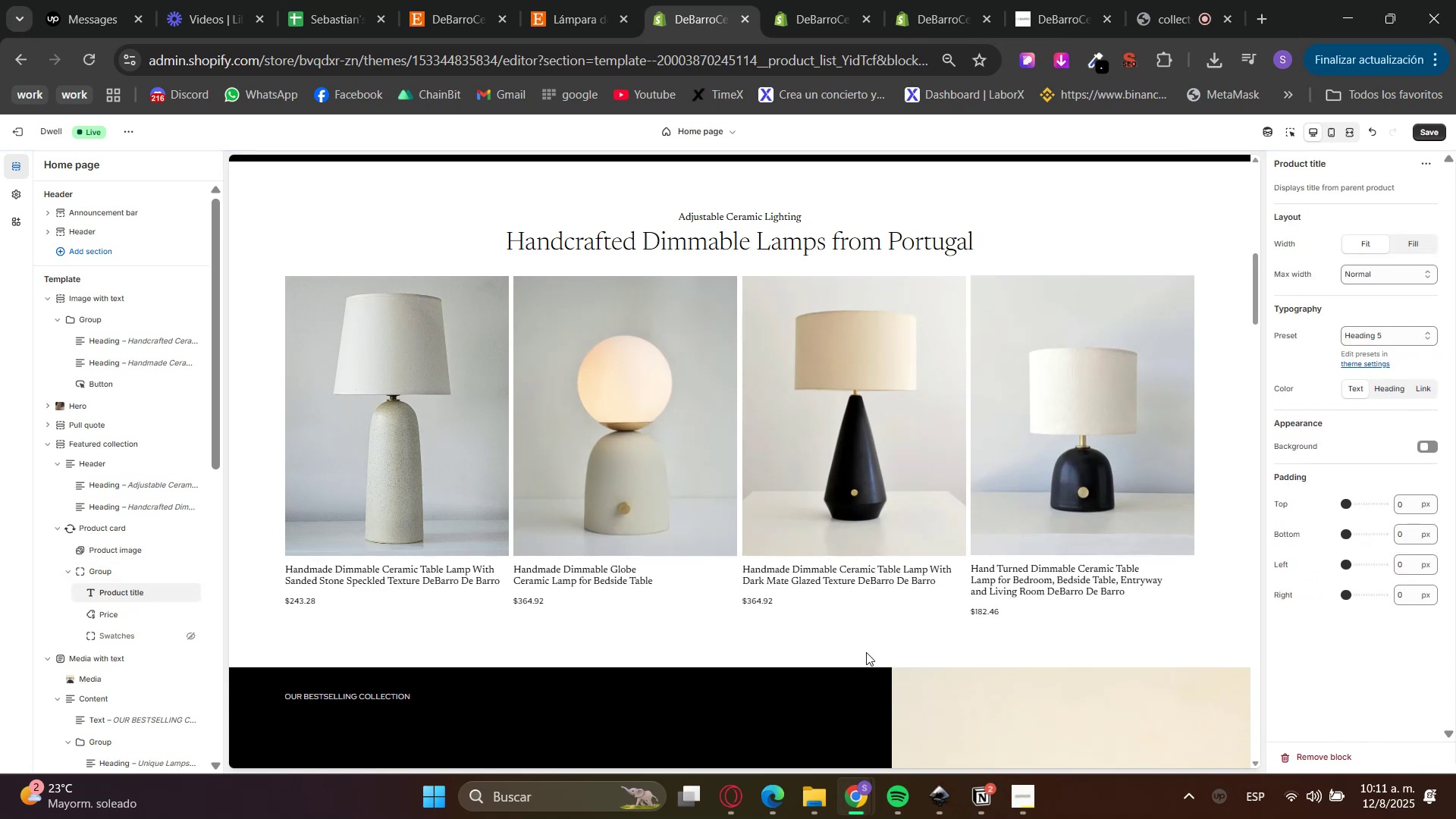 
scroll: coordinate [941, 506], scroll_direction: down, amount: 20.0
 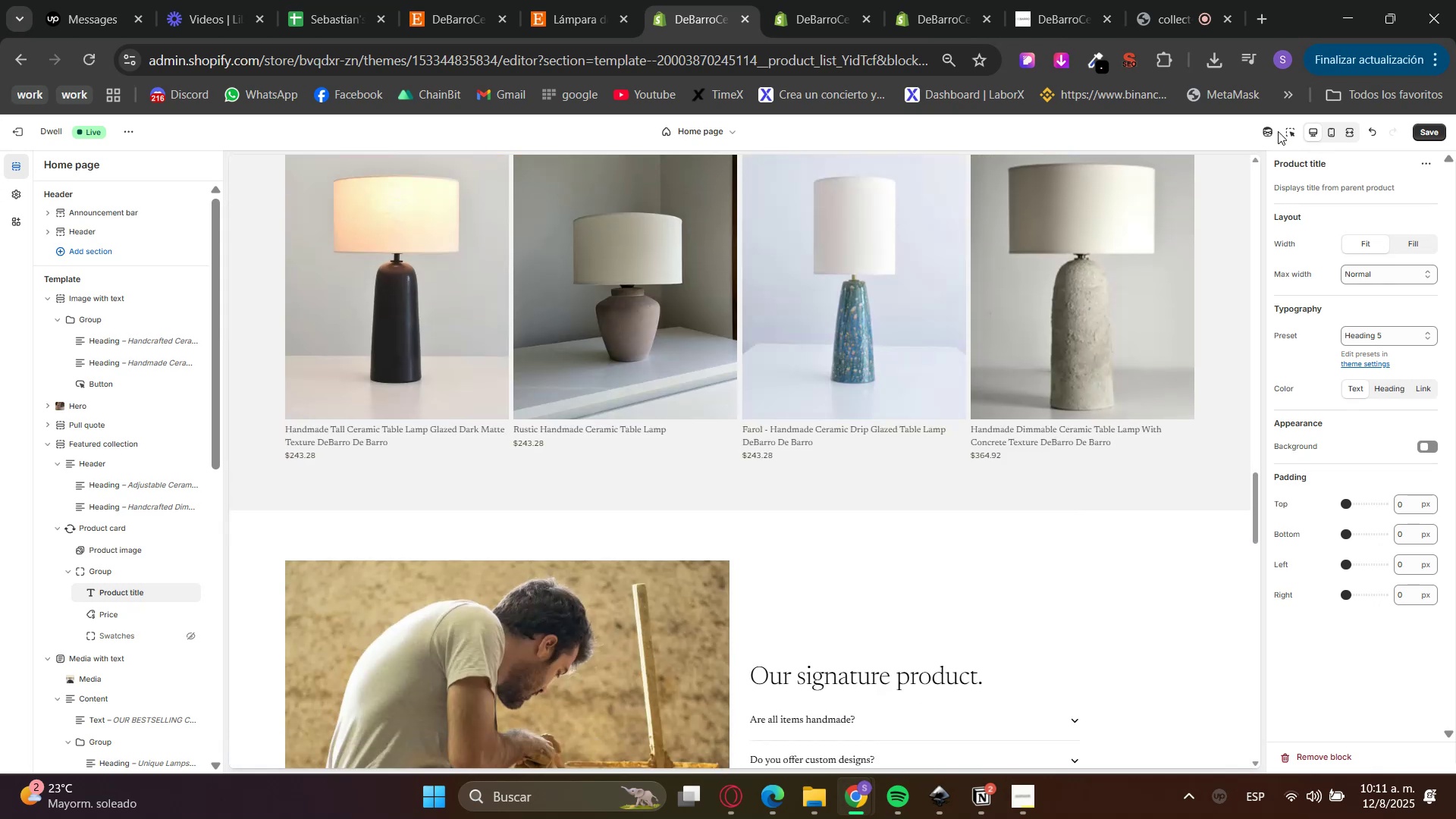 
left_click([1294, 137])
 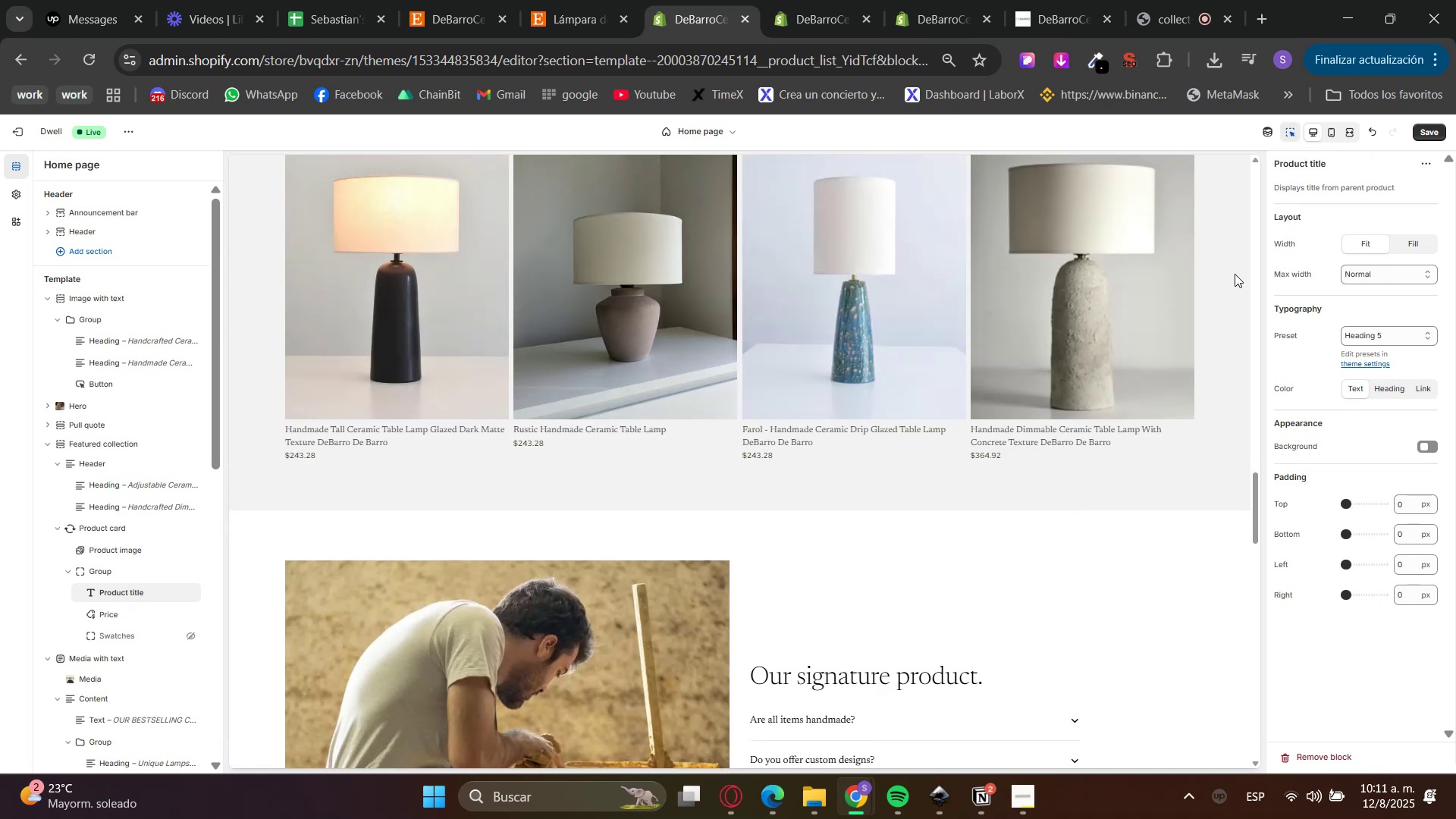 
left_click([1223, 290])
 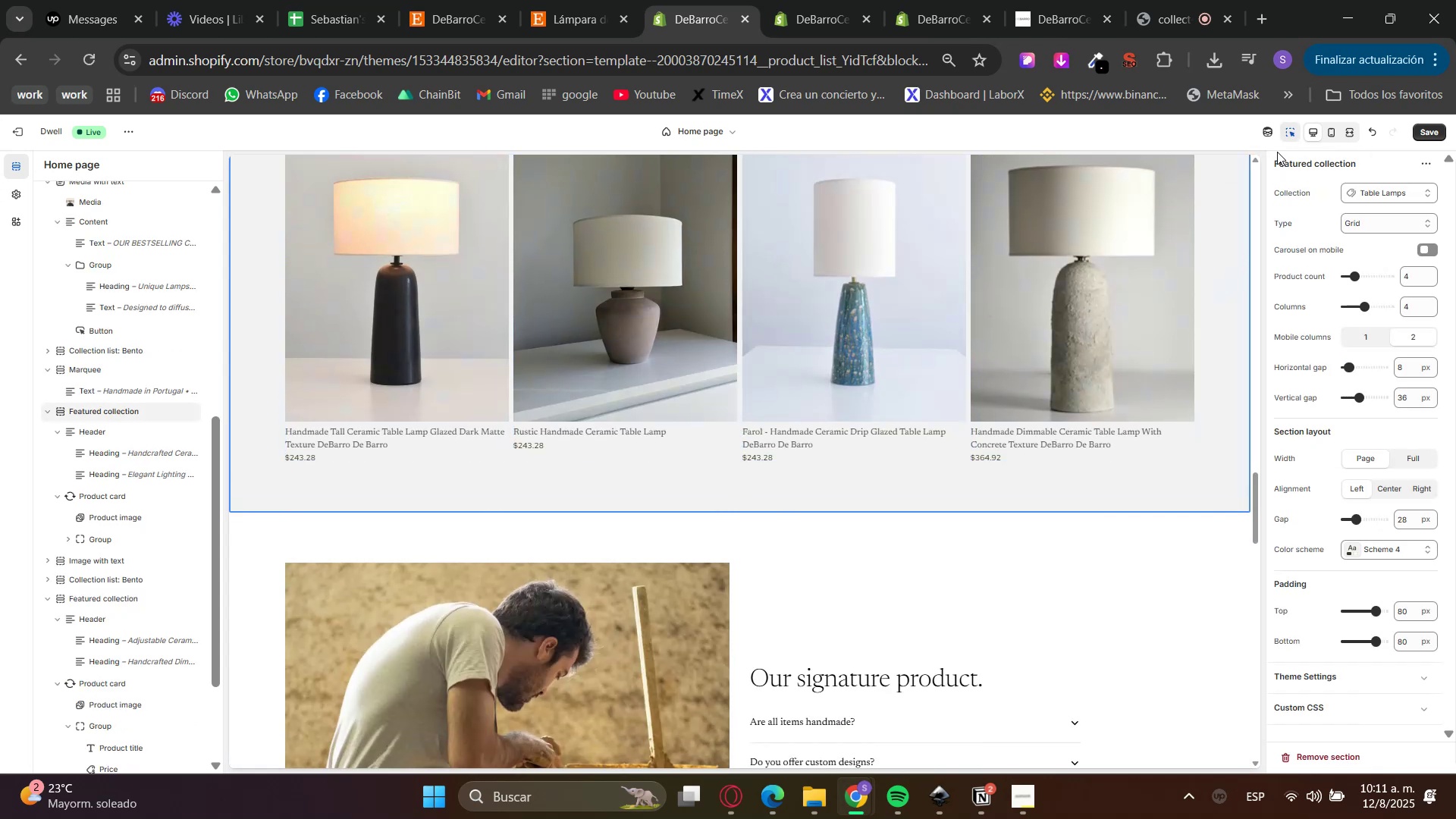 
left_click([1282, 128])
 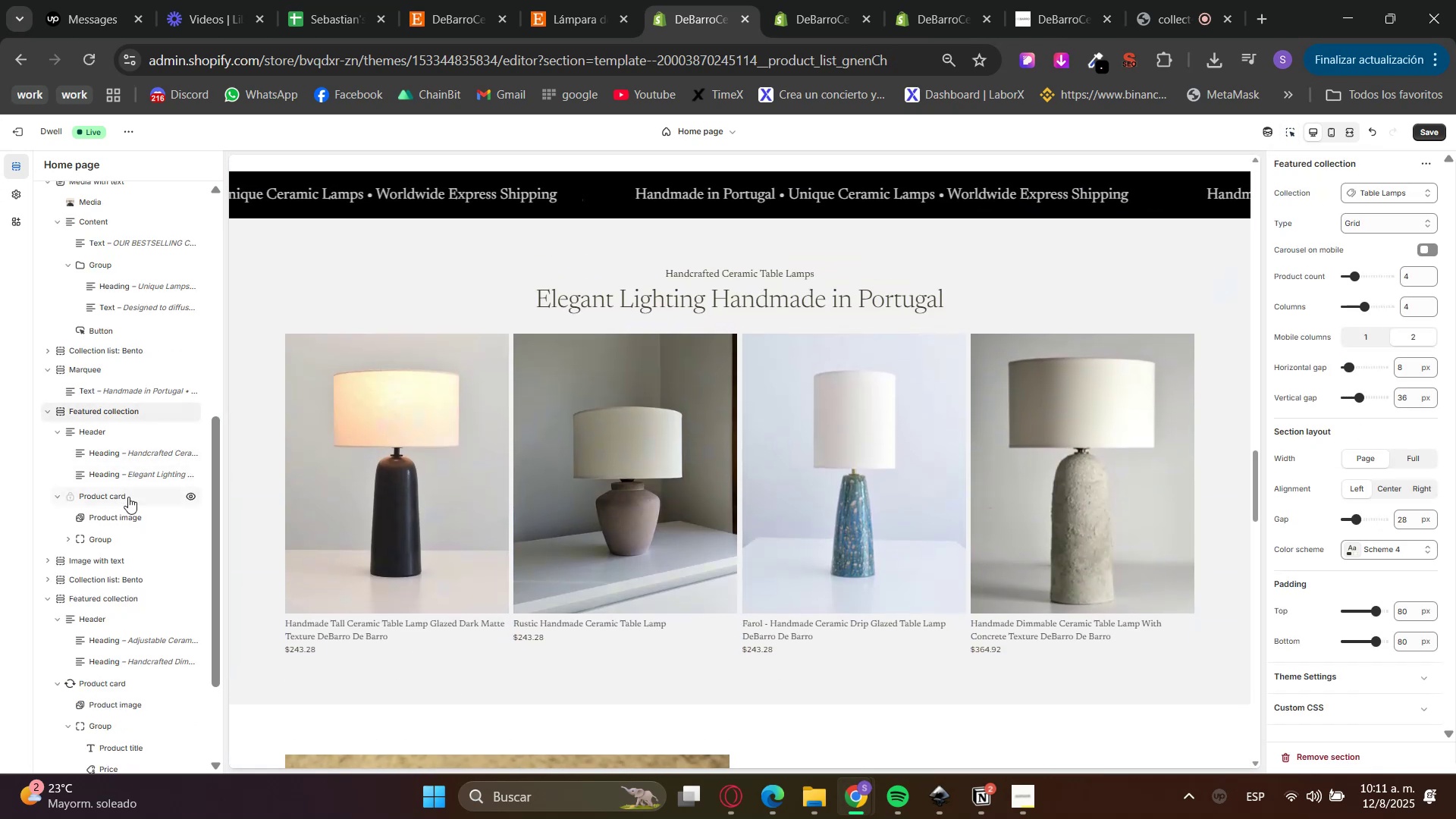 
left_click_drag(start_coordinate=[1403, 212], to_coordinate=[1391, 209])
 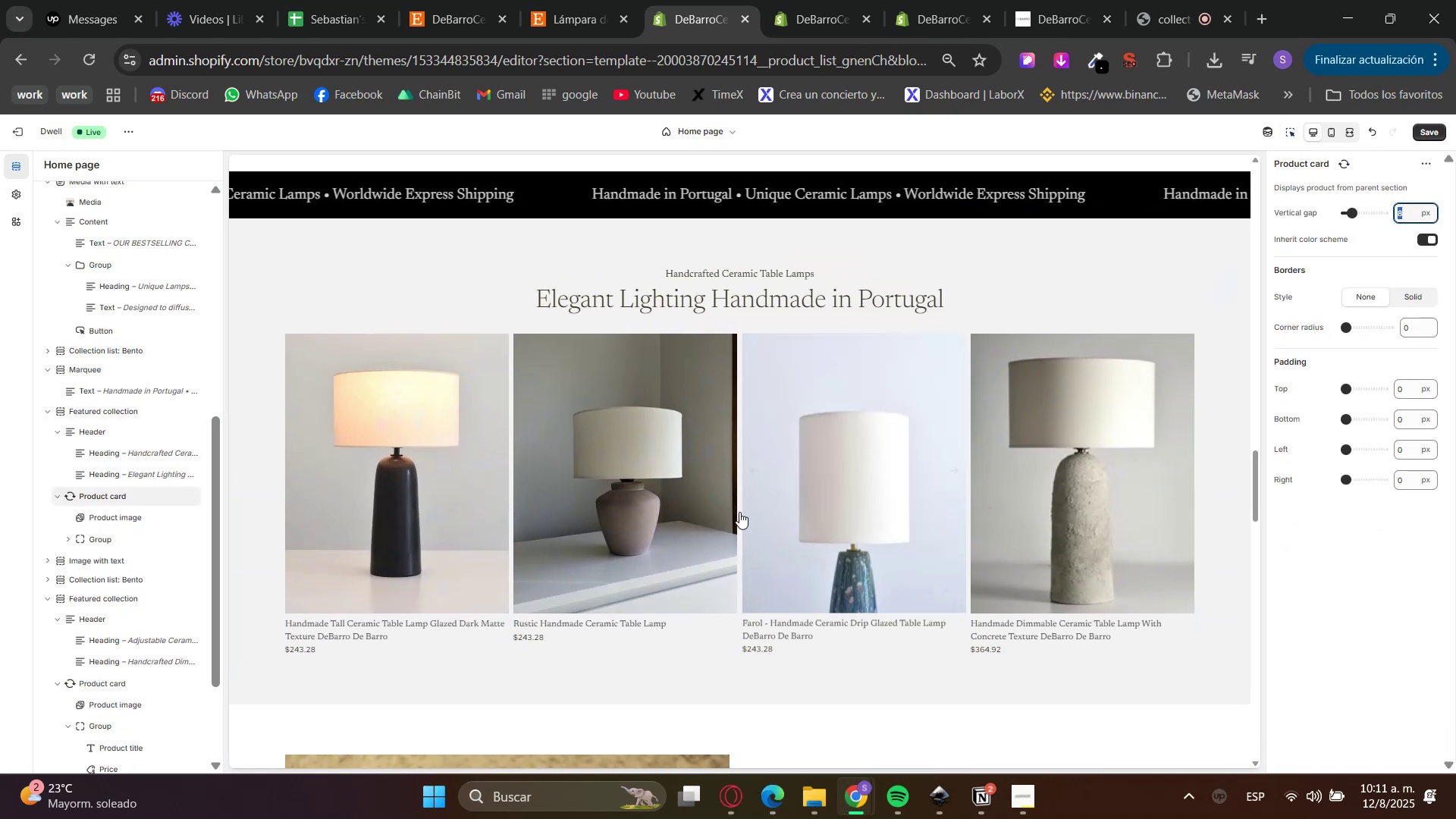 
key(Numpad1)
 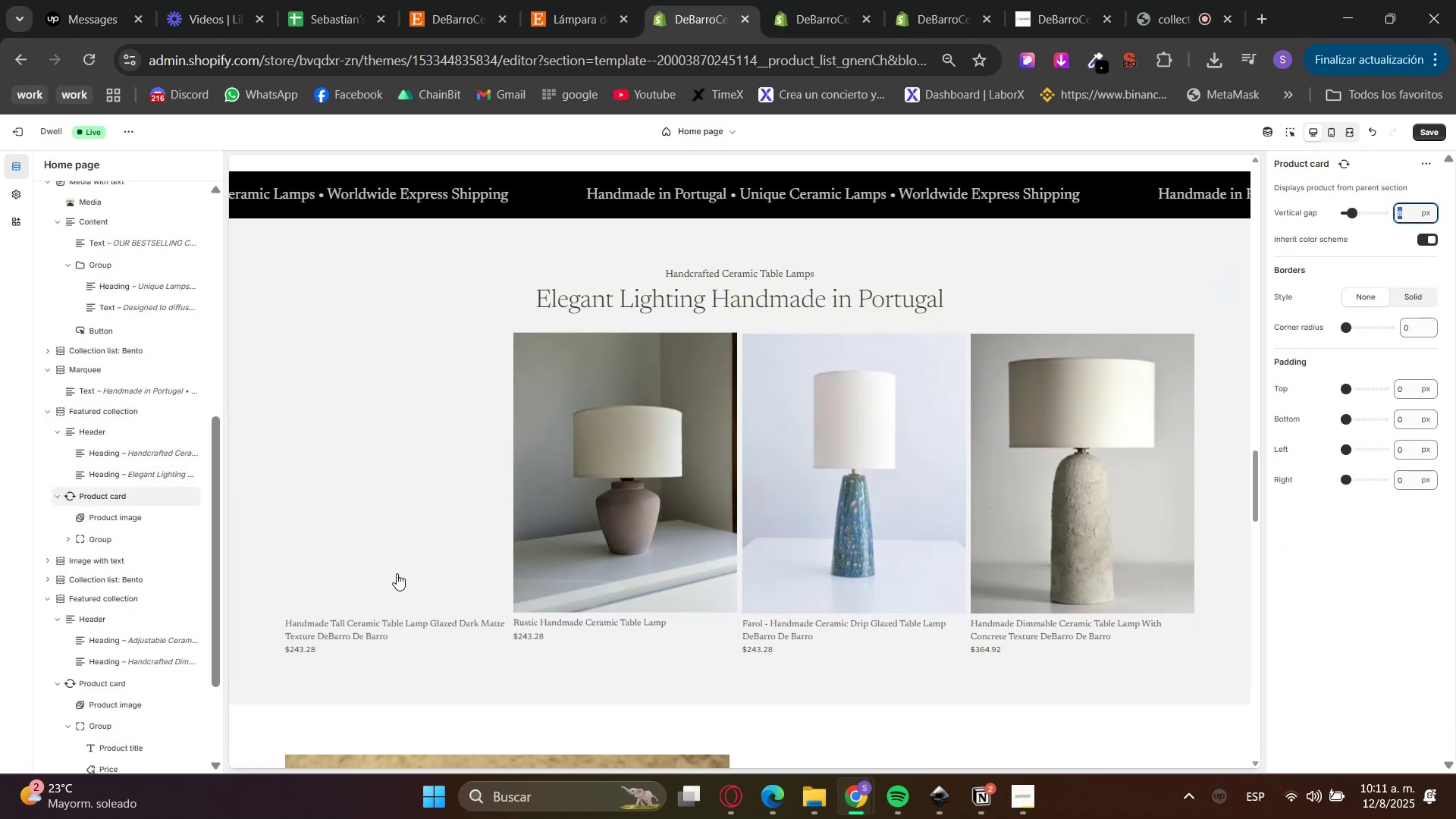 
key(Numpad5)
 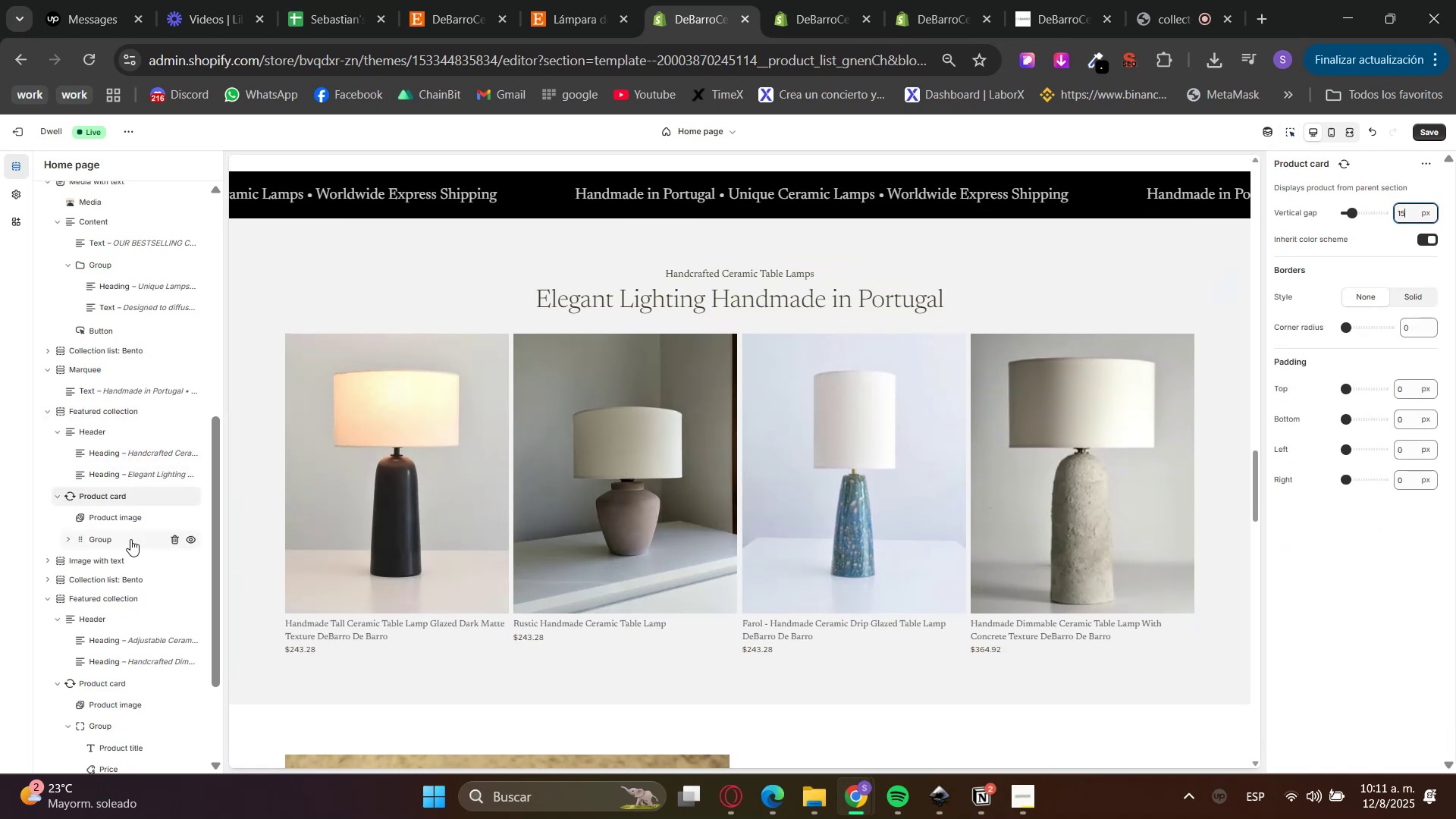 
left_click([112, 544])
 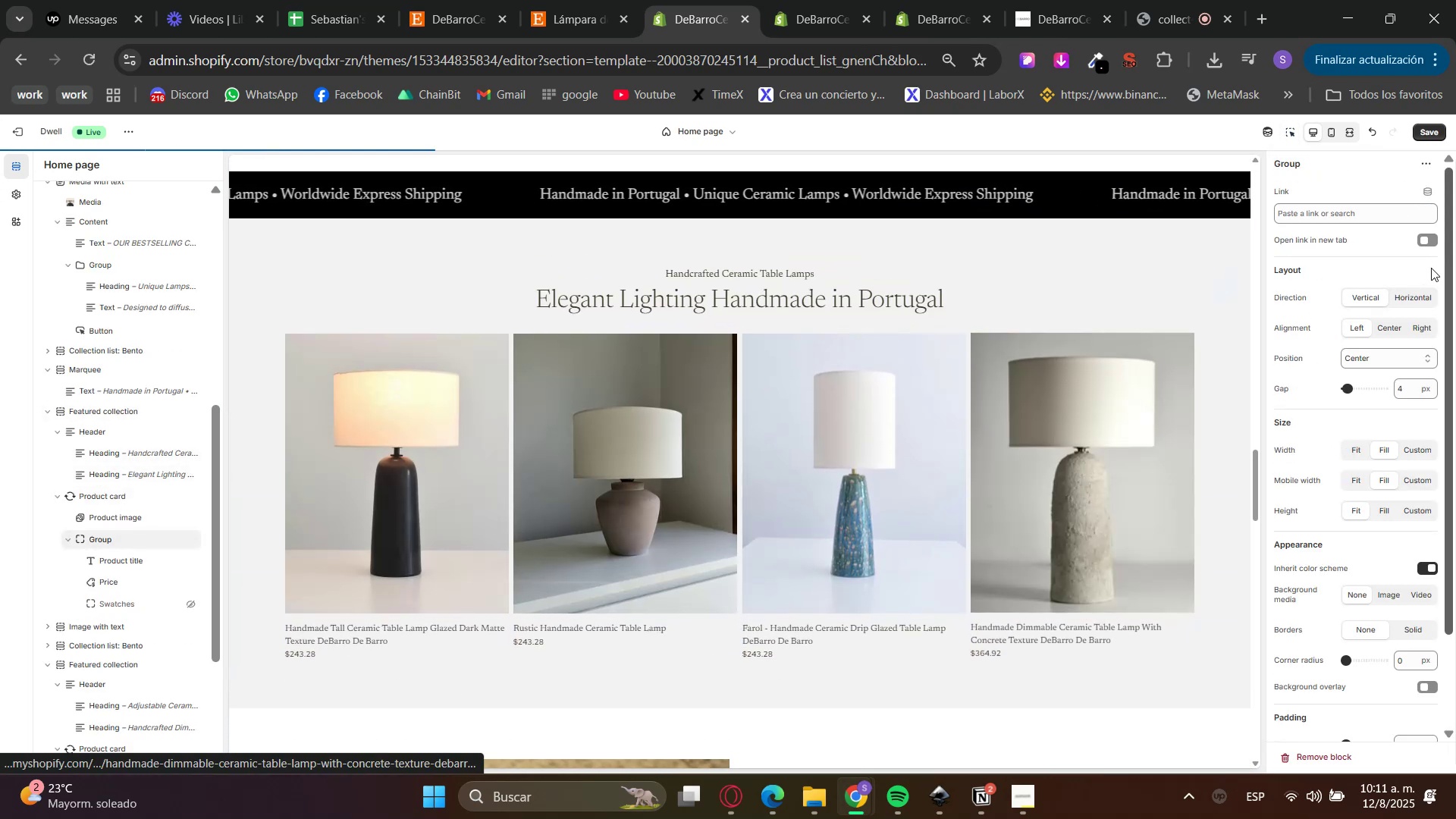 
left_click_drag(start_coordinate=[1410, 384], to_coordinate=[1373, 390])
 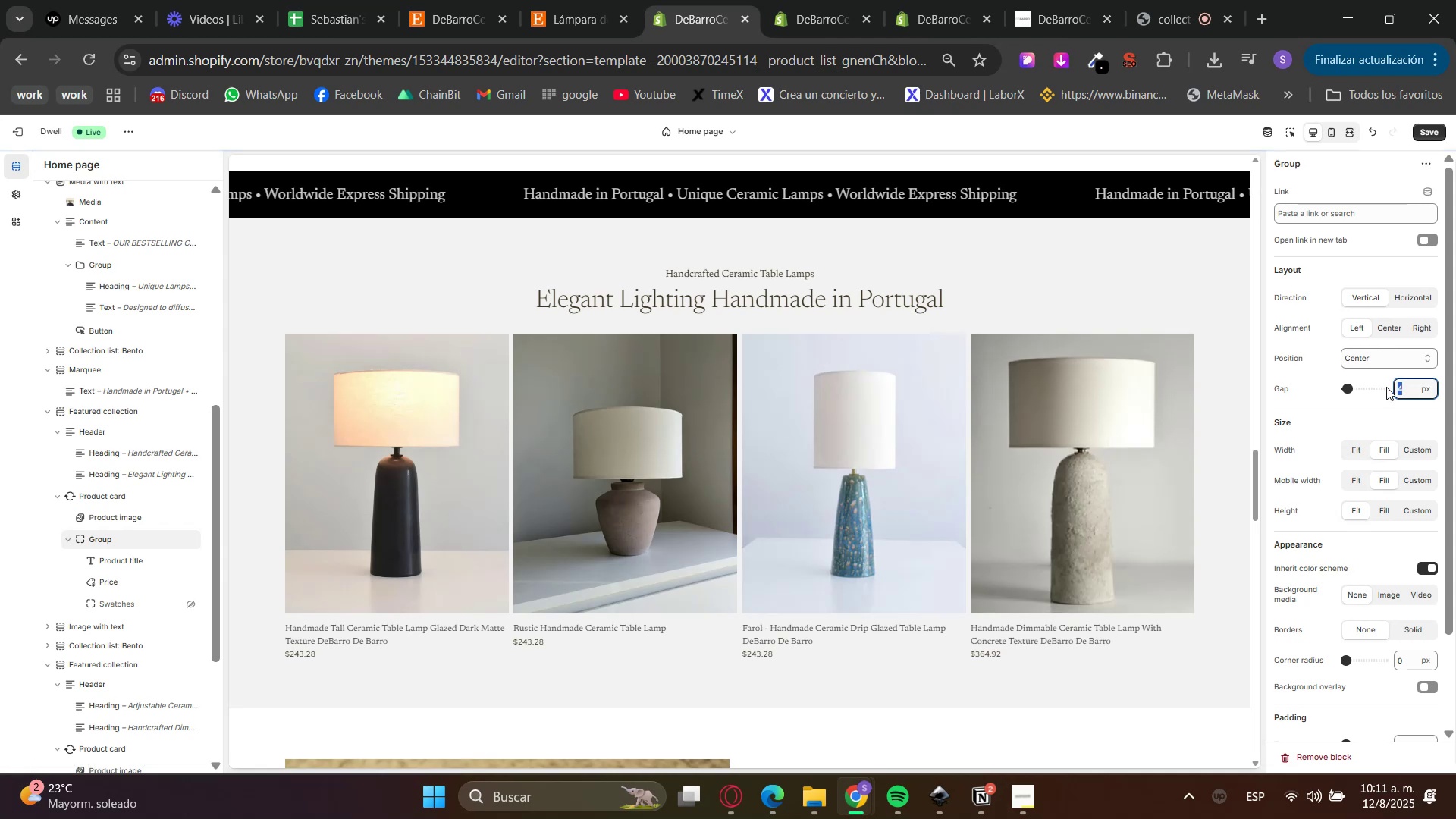 
key(Numpad1)
 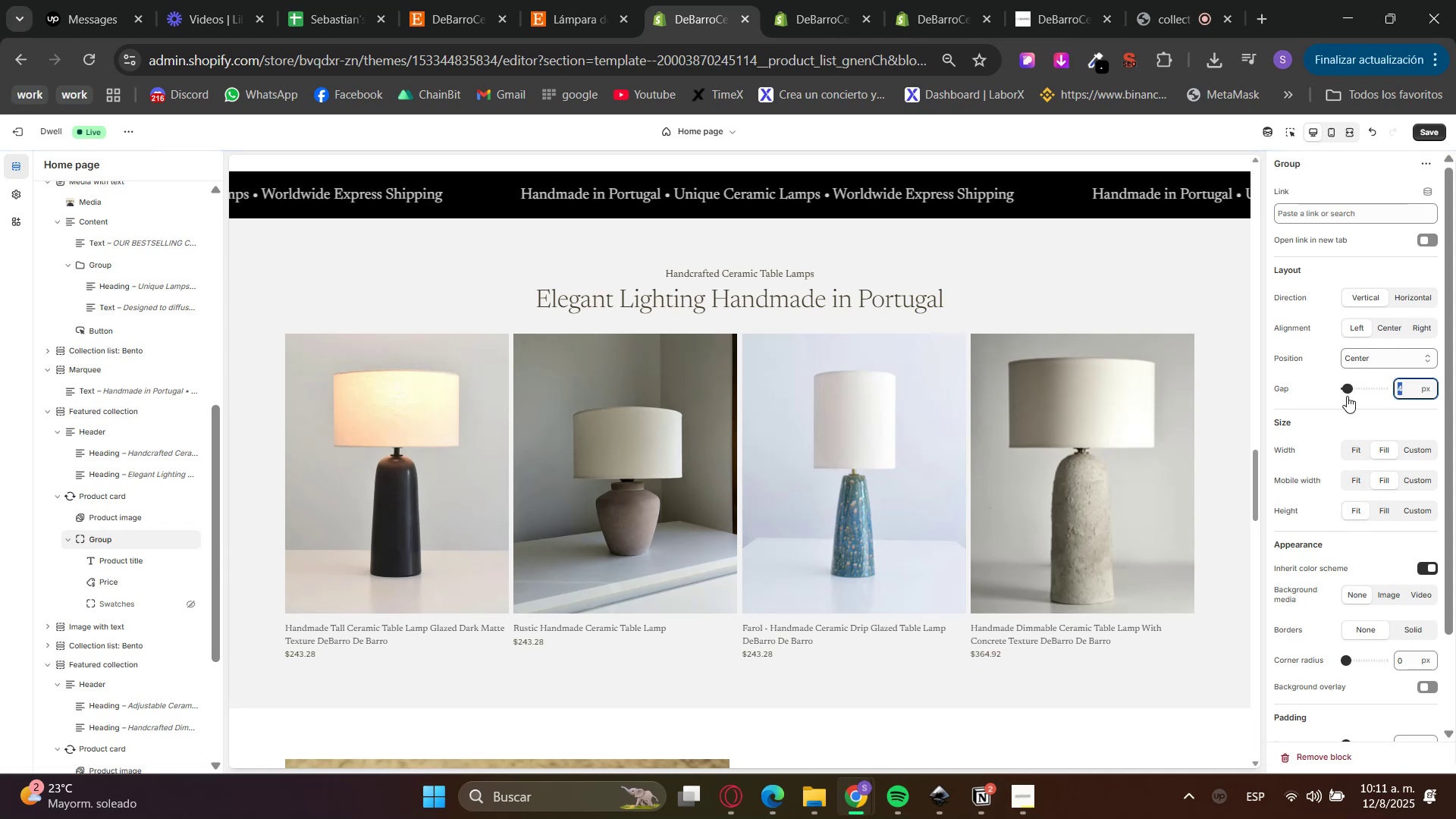 
key(Numpad5)
 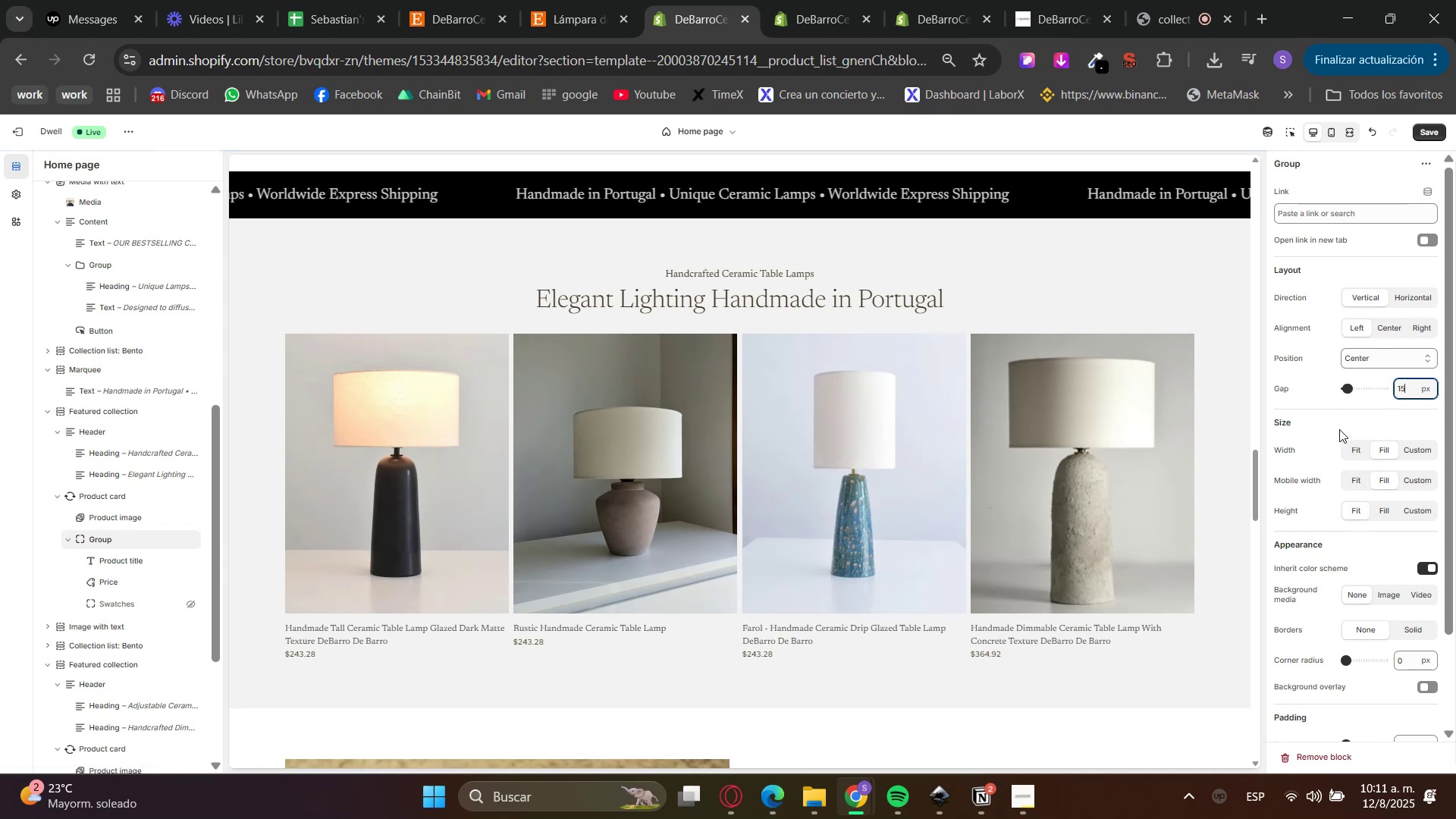 
double_click([1345, 429])
 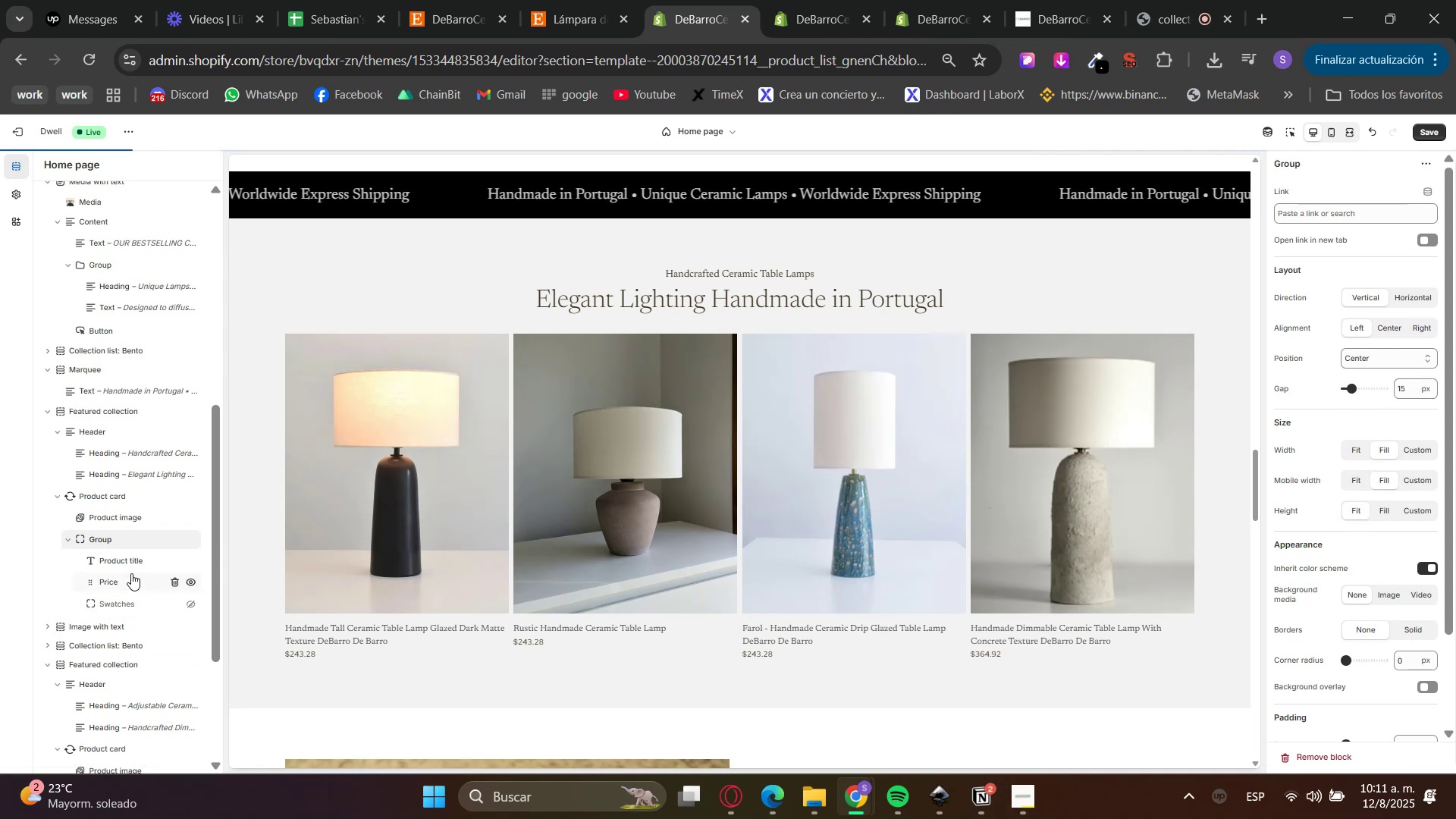 
left_click([124, 557])
 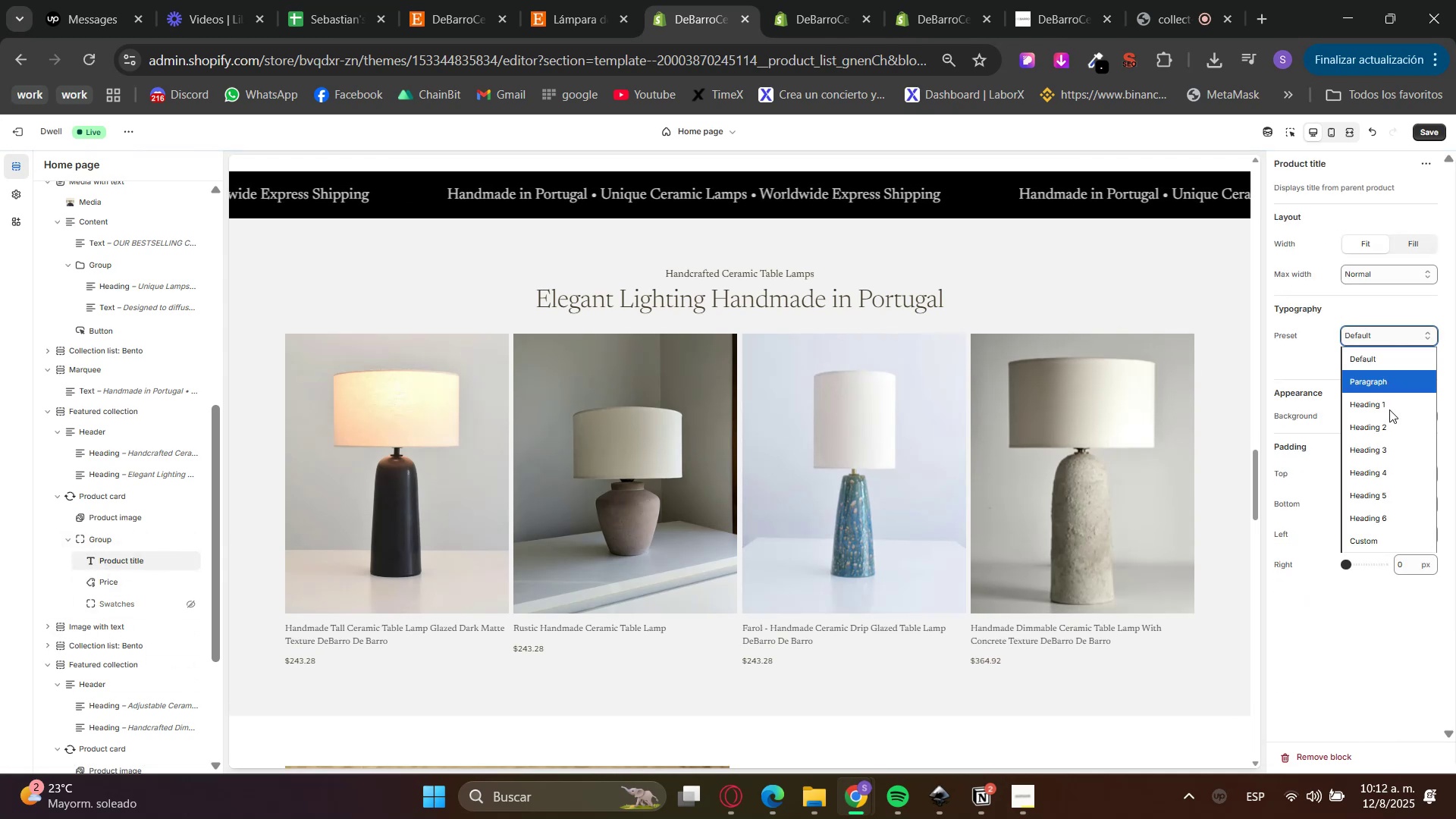 
left_click([1372, 498])
 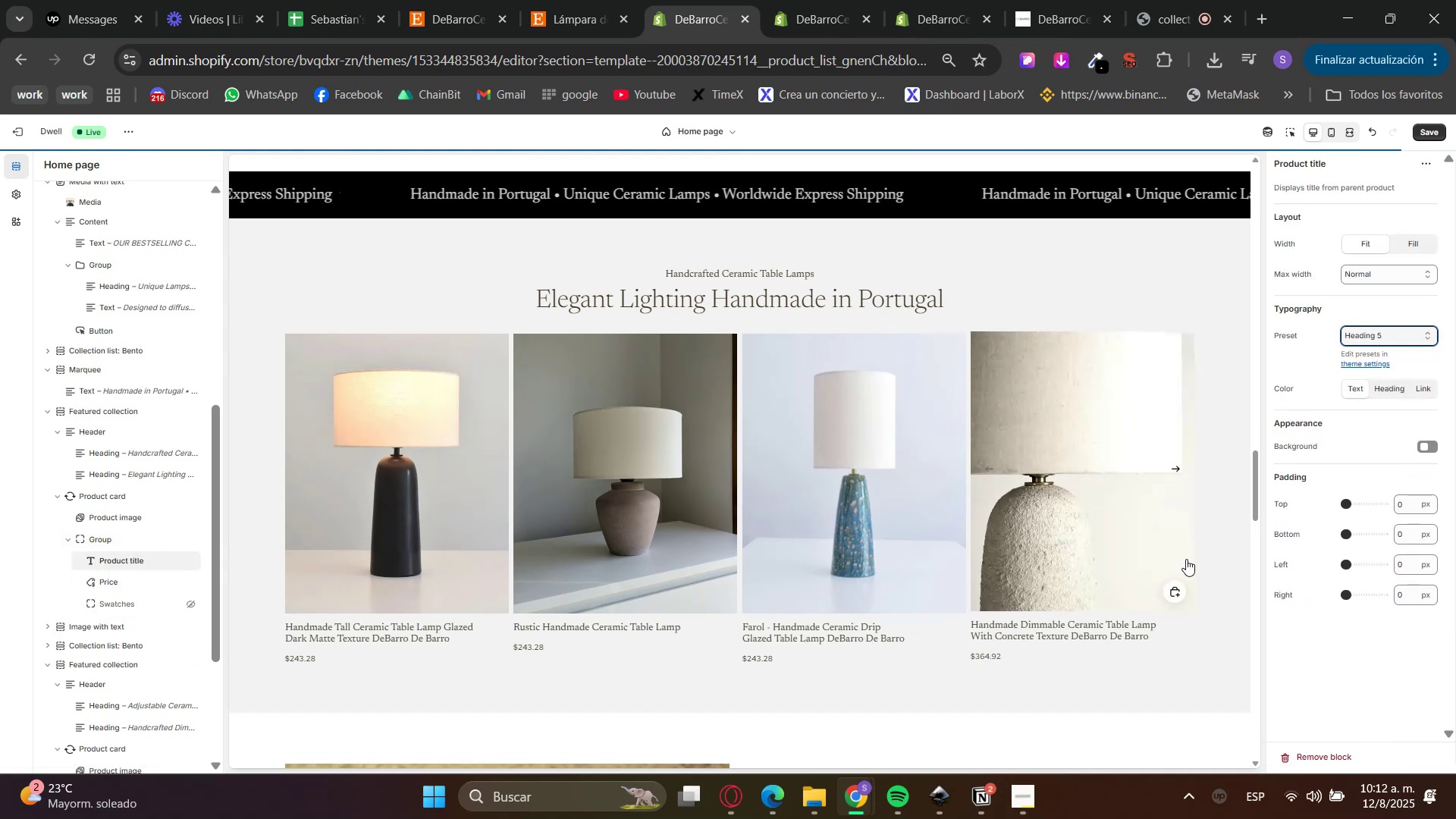 
scroll: coordinate [1202, 608], scroll_direction: down, amount: 20.0
 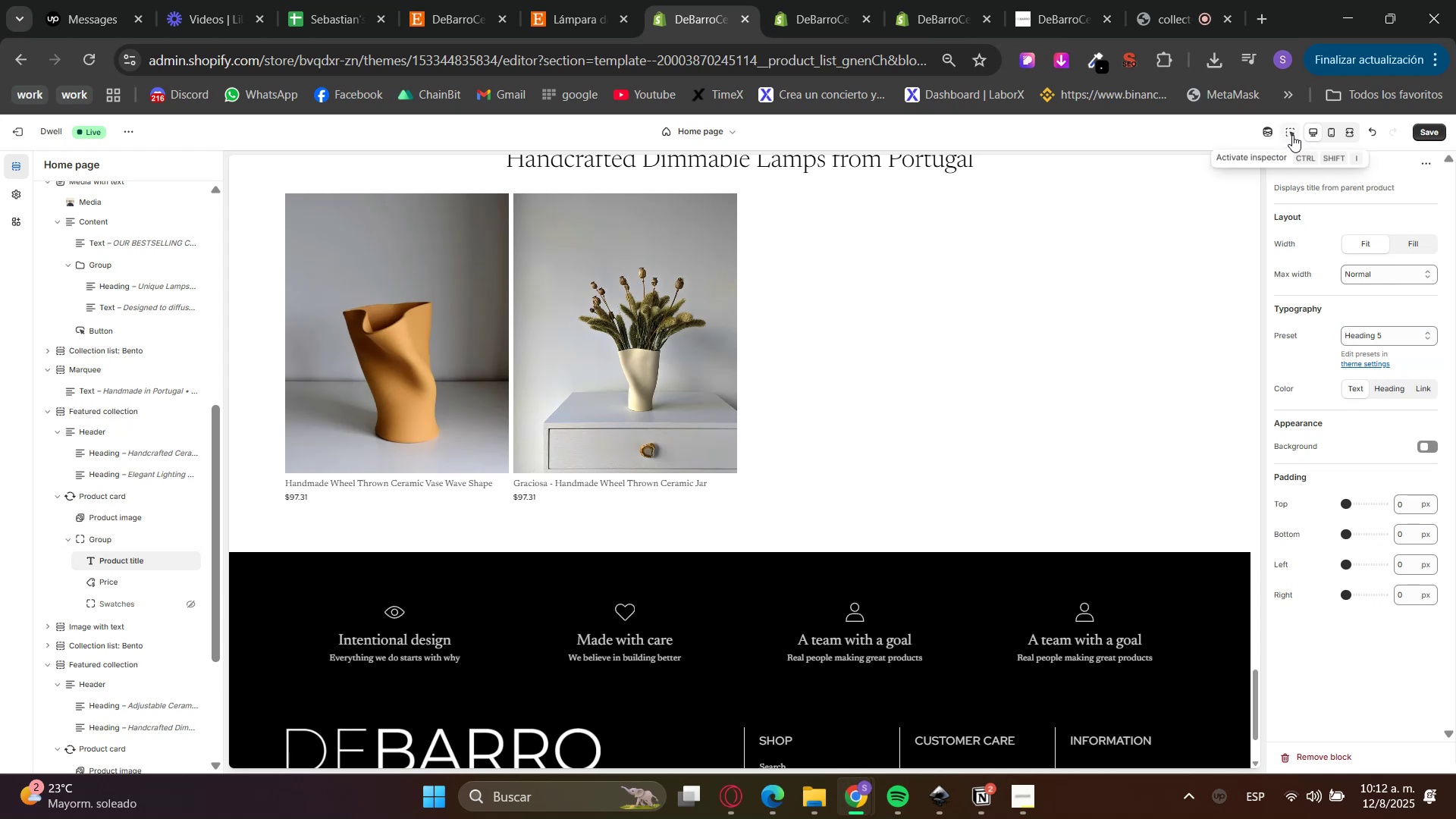 
double_click([1156, 331])
 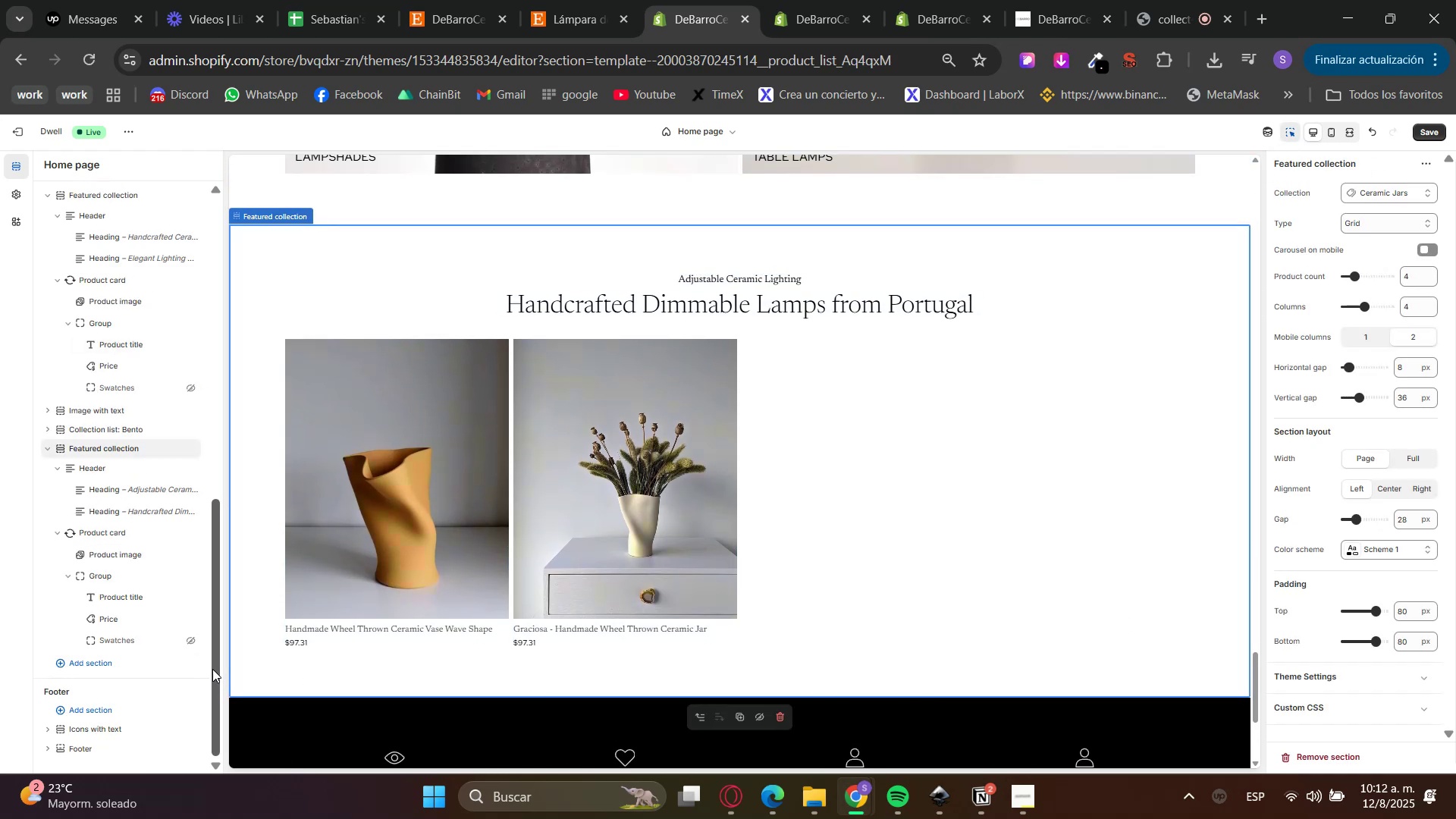 
left_click([109, 529])
 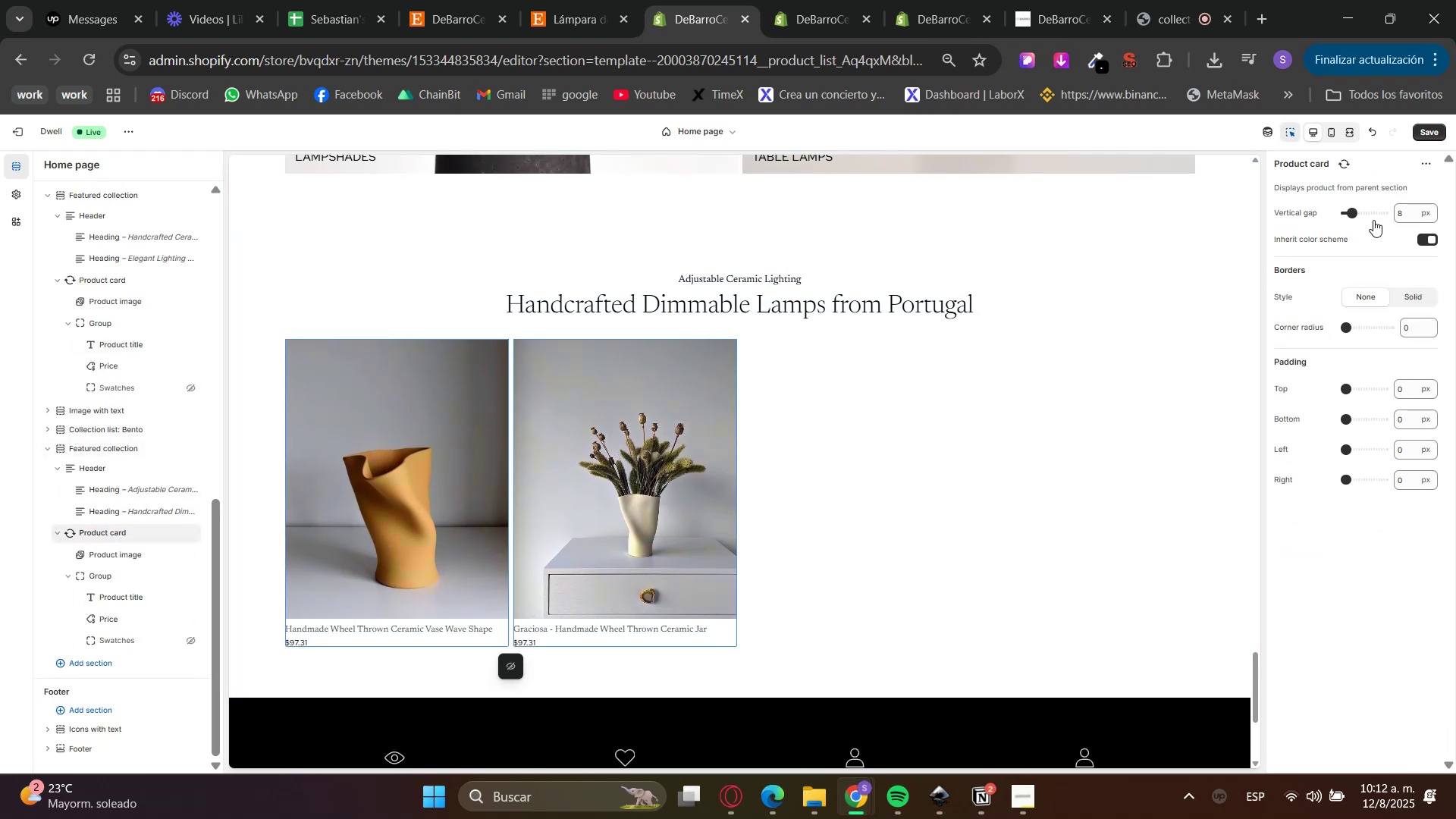 
left_click_drag(start_coordinate=[1406, 209], to_coordinate=[1371, 218])
 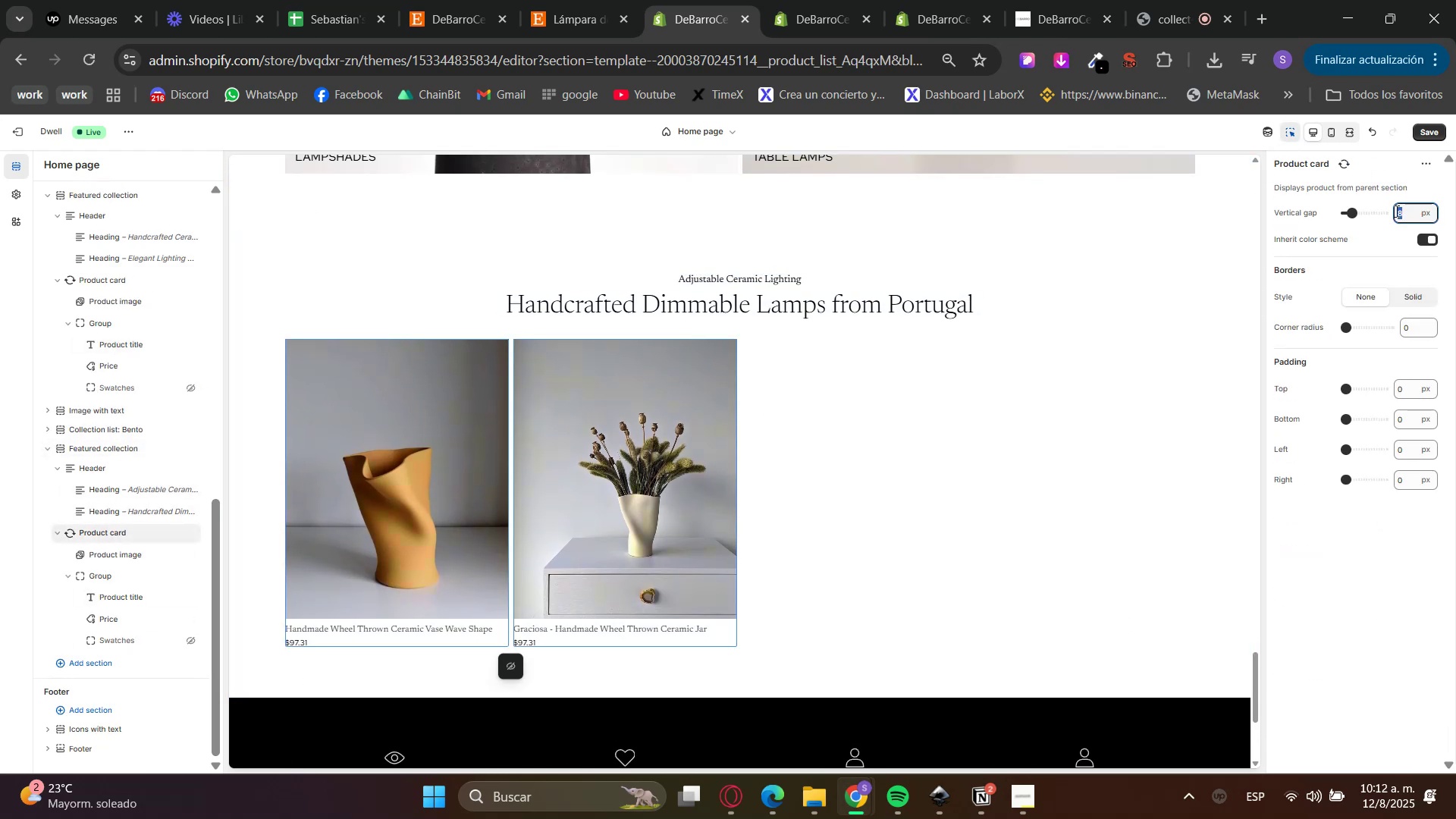 
key(Numpad1)
 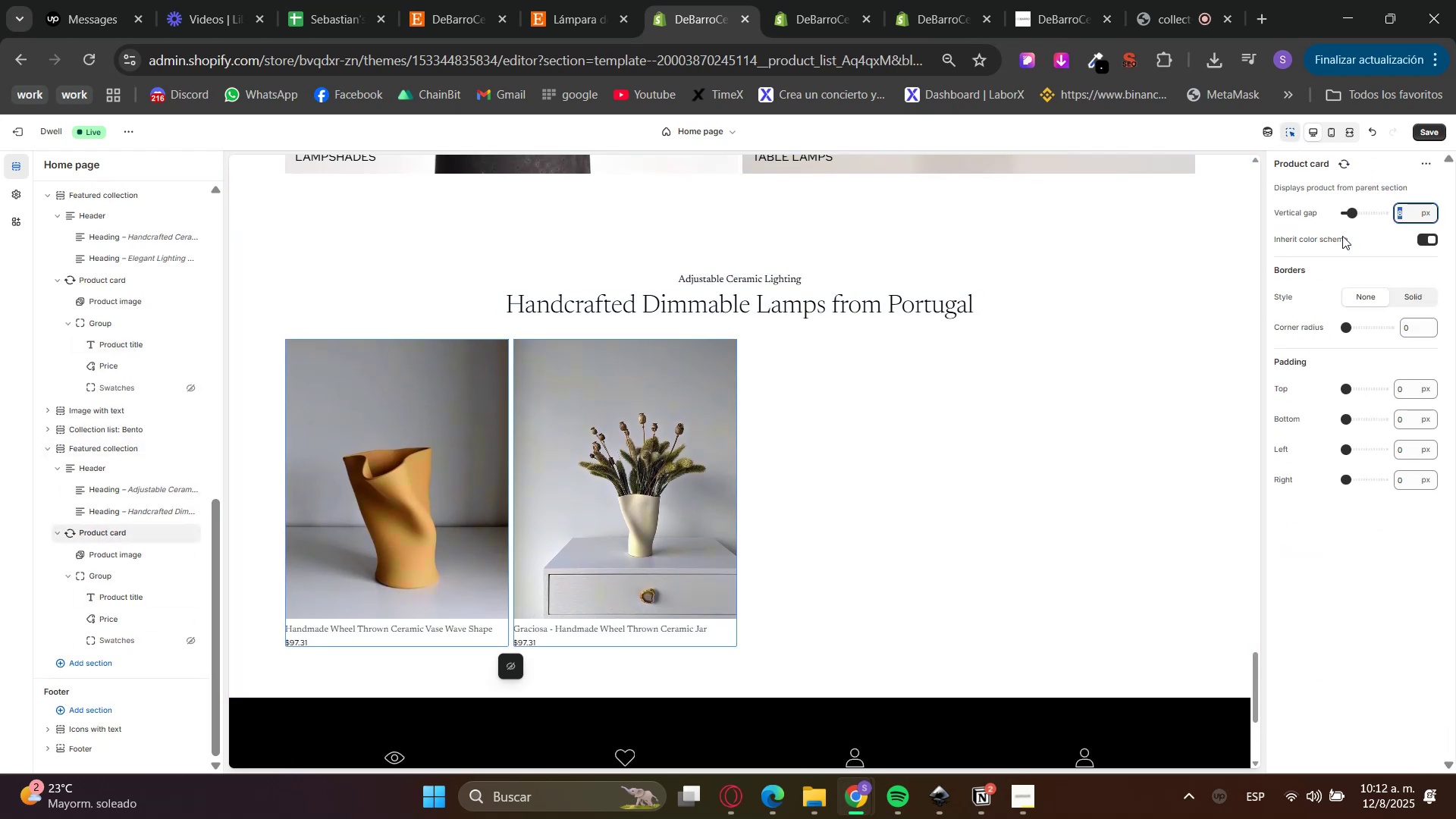 
key(Numpad5)
 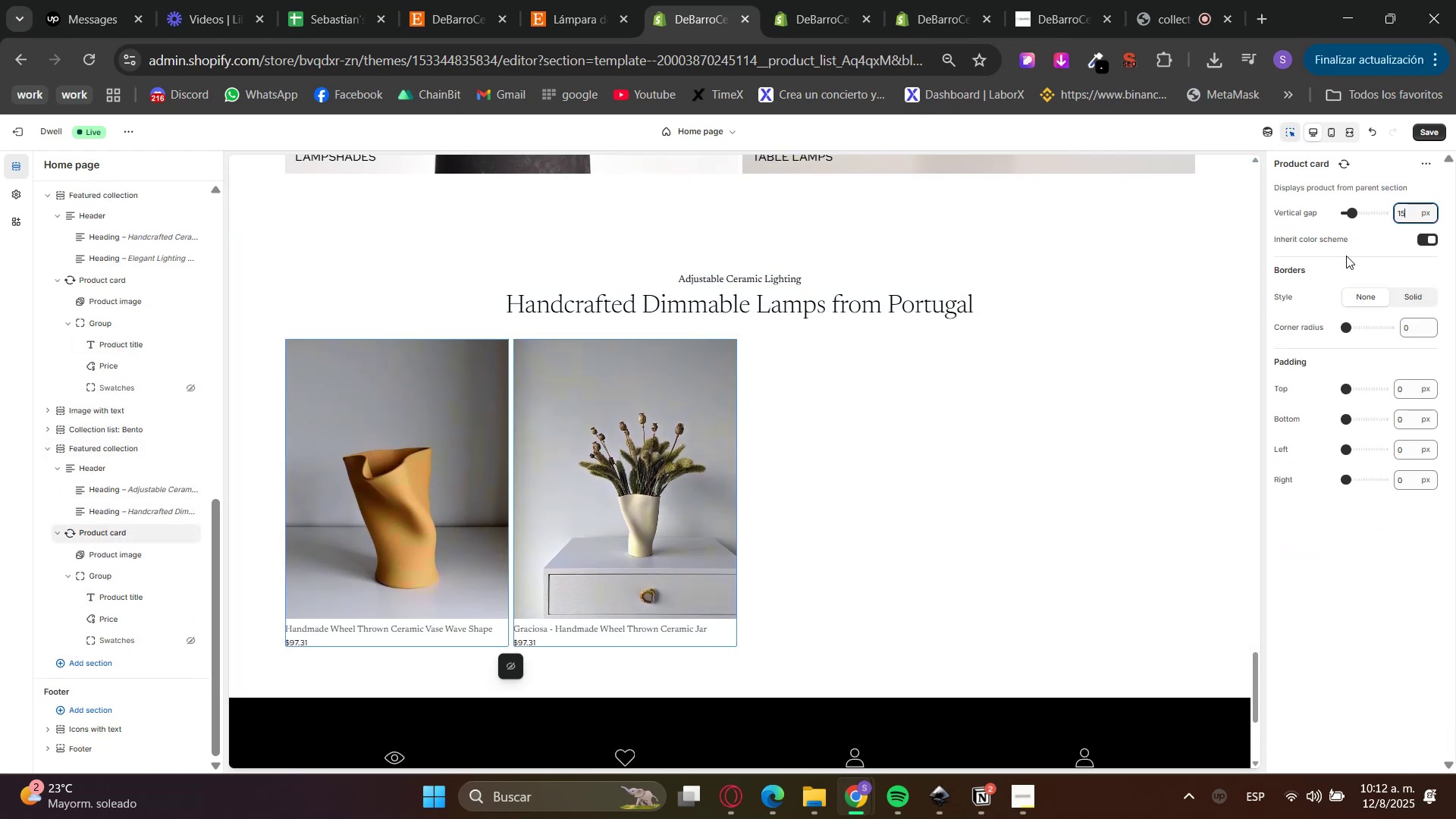 
double_click([1347, 256])
 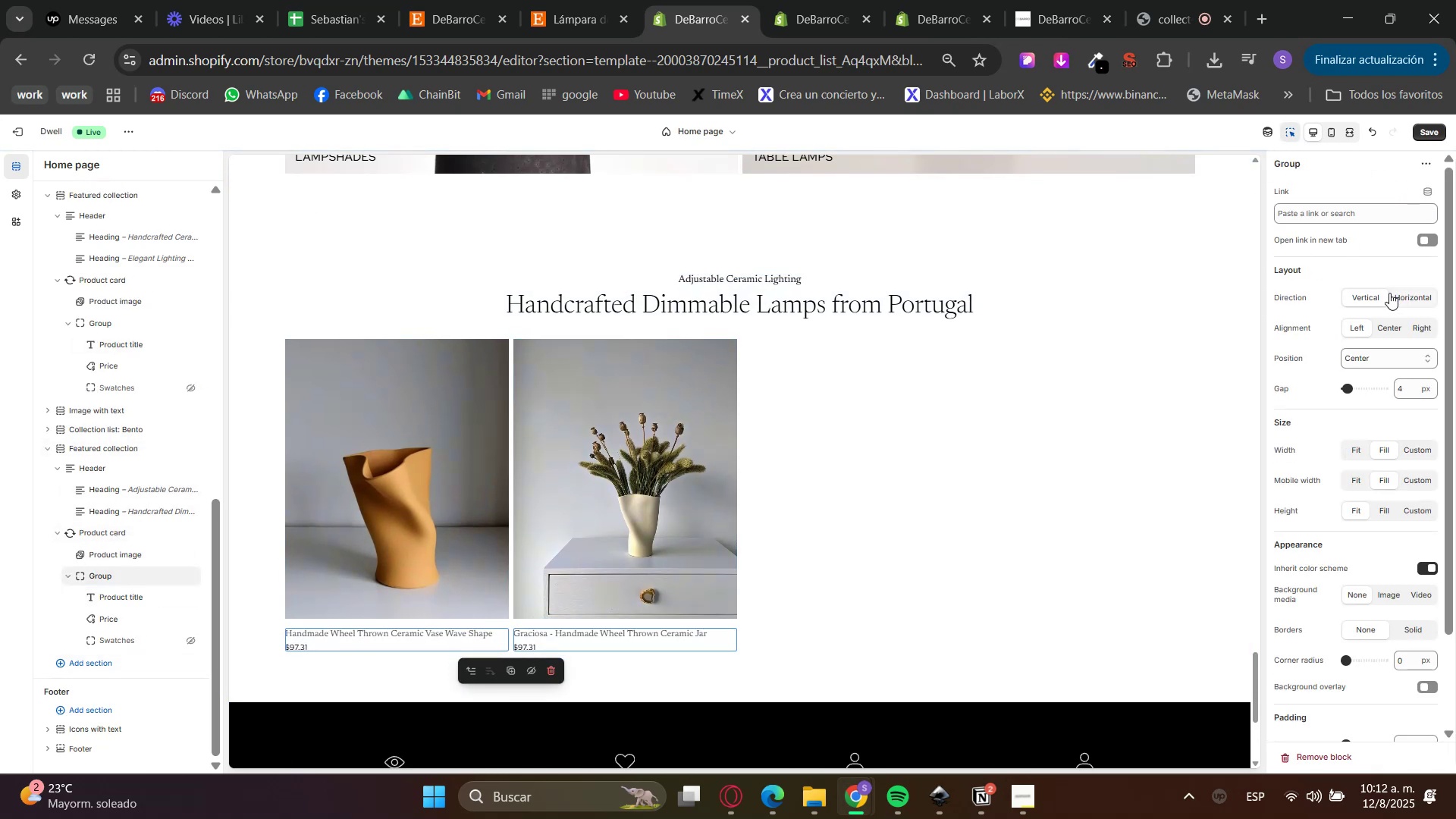 
left_click_drag(start_coordinate=[1410, 388], to_coordinate=[1386, 393])
 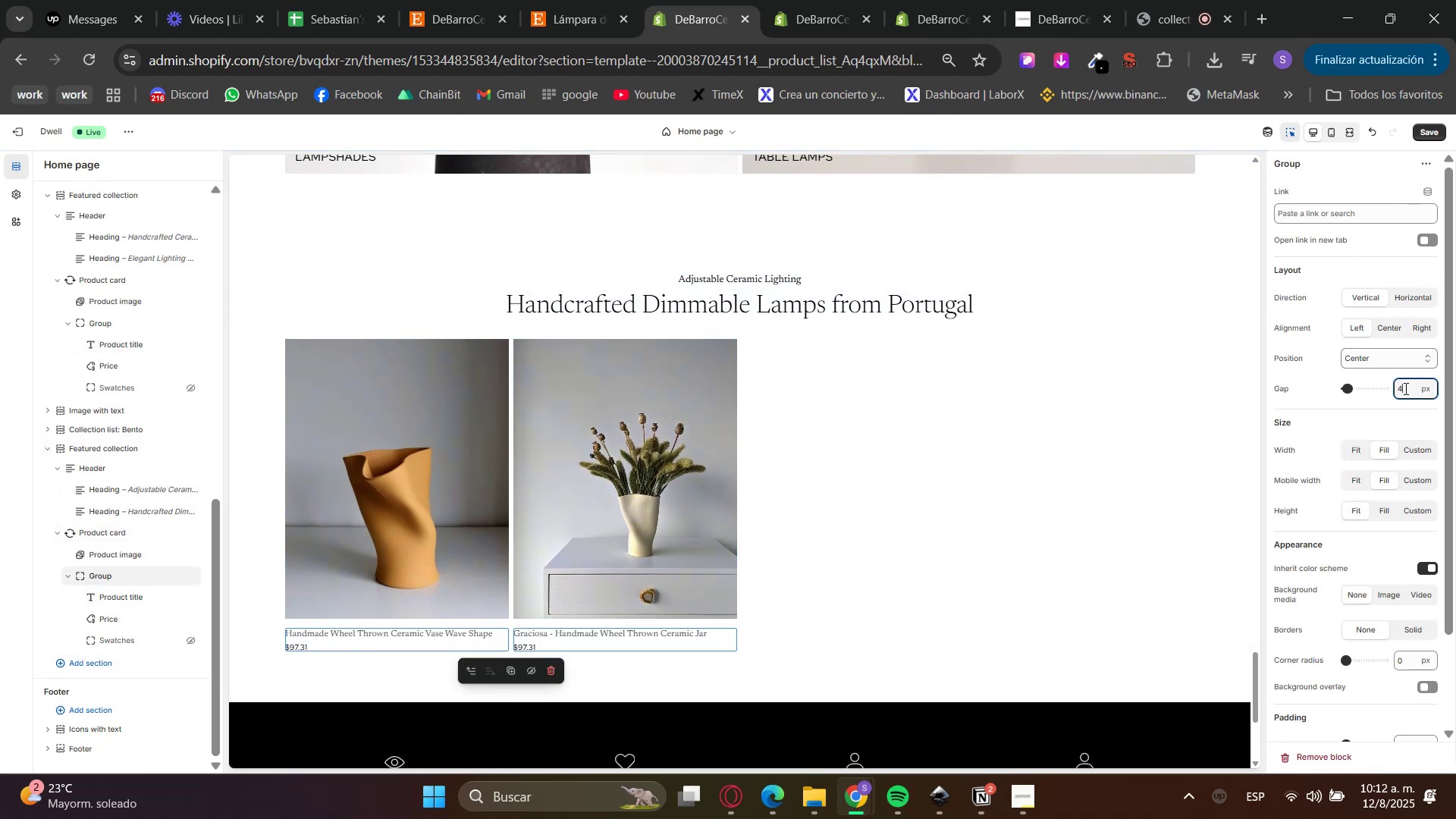 
key(Numpad1)
 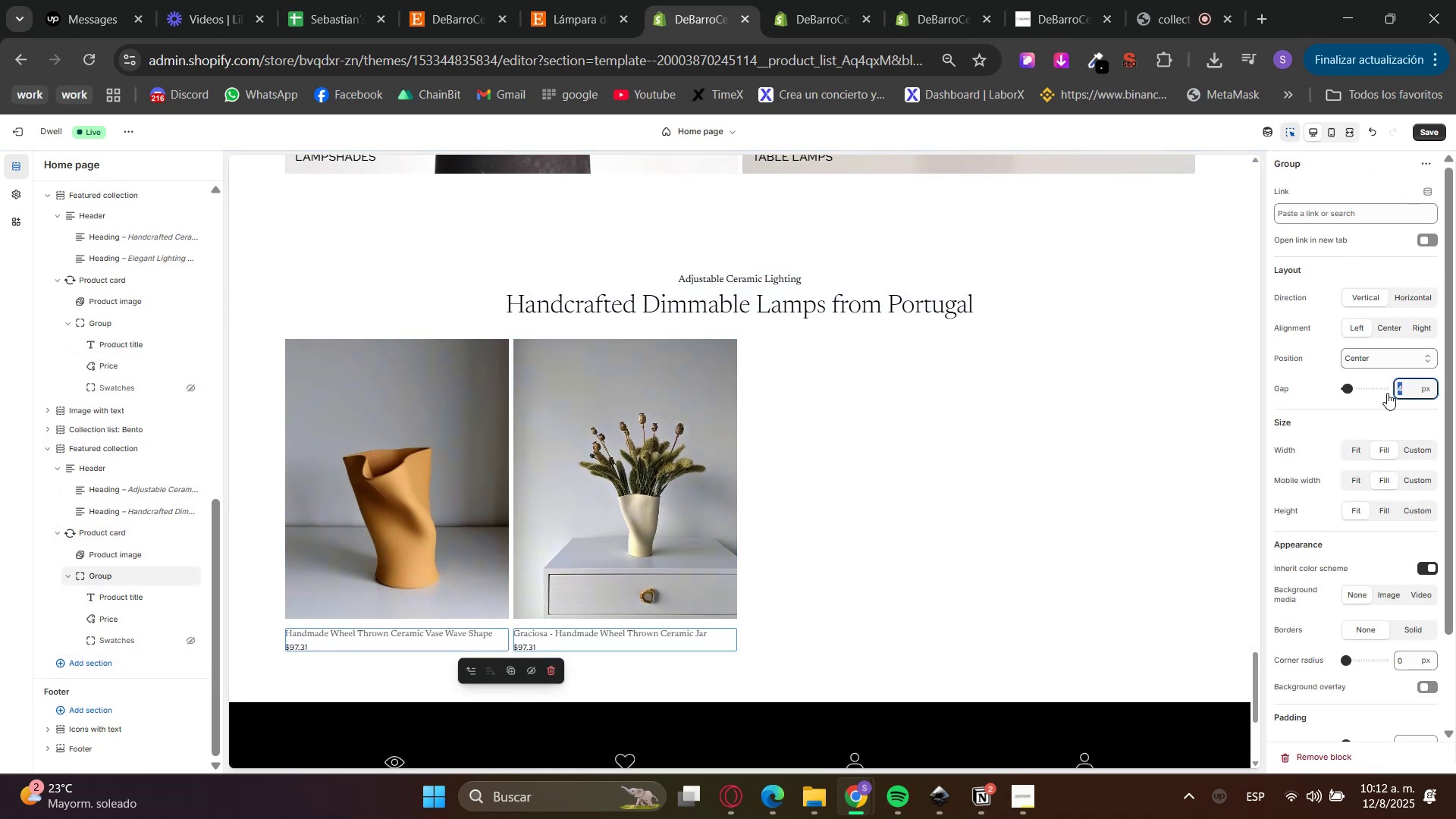 
key(Numpad5)
 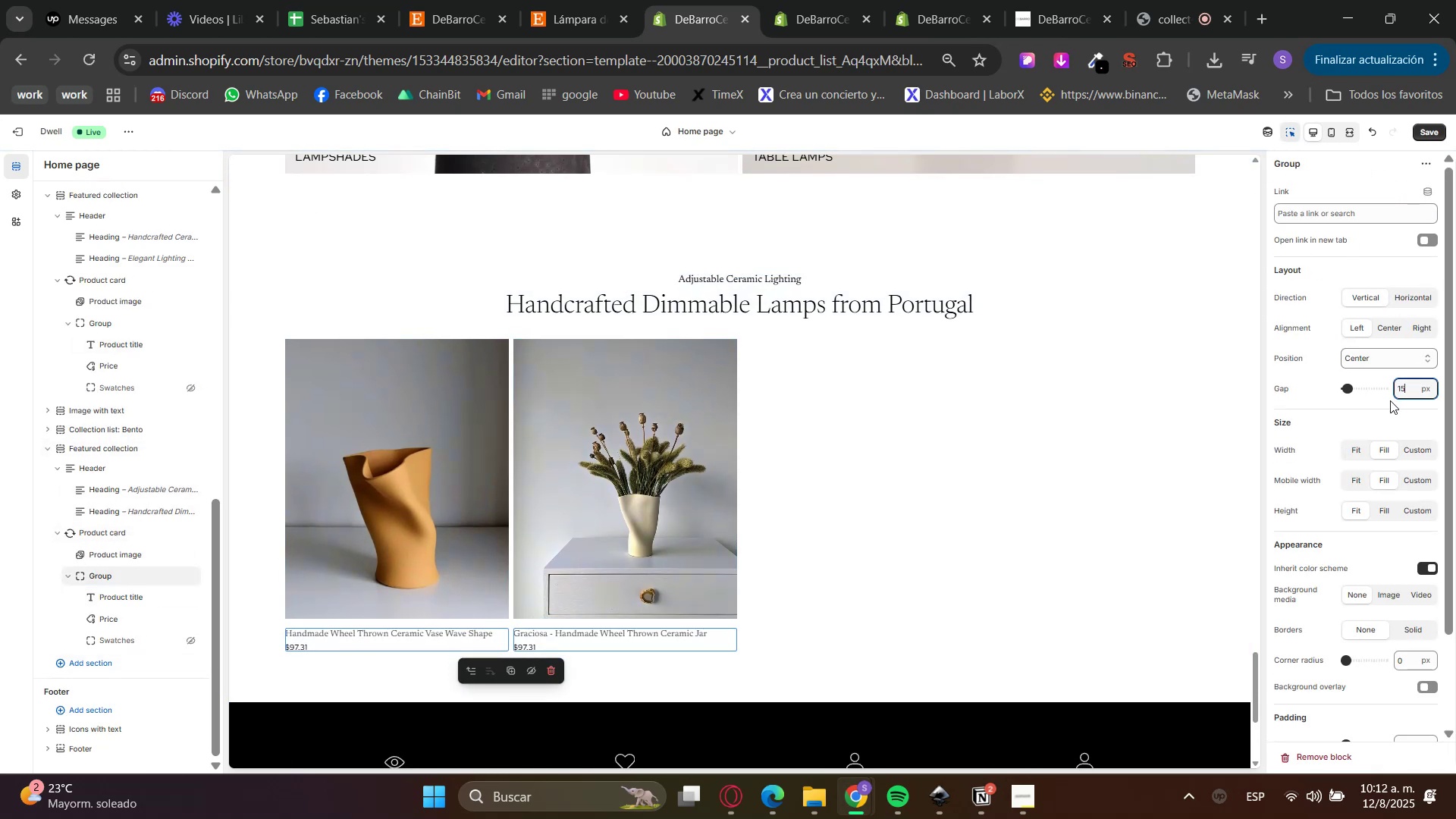 
double_click([1394, 405])
 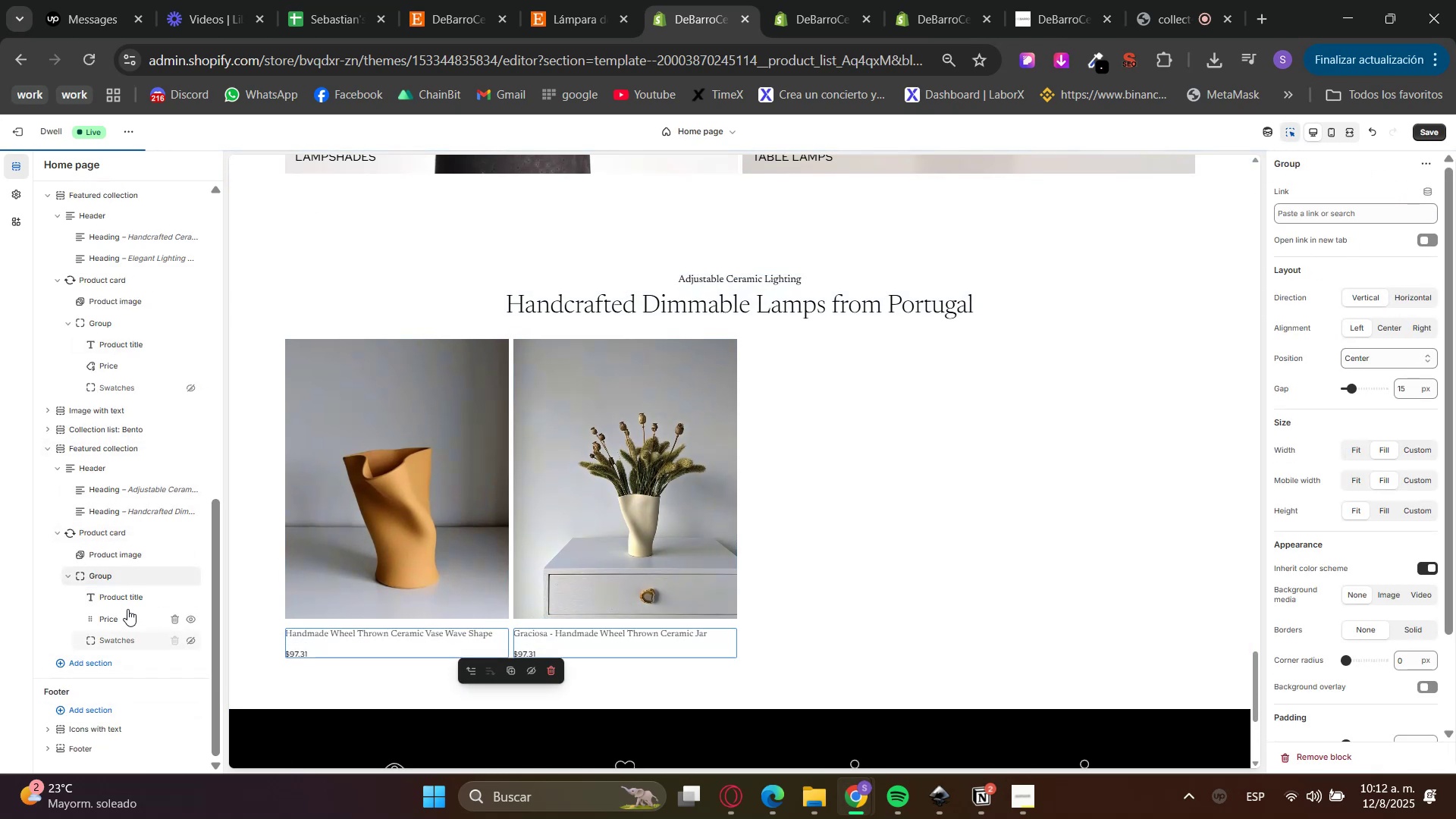 
left_click([127, 598])
 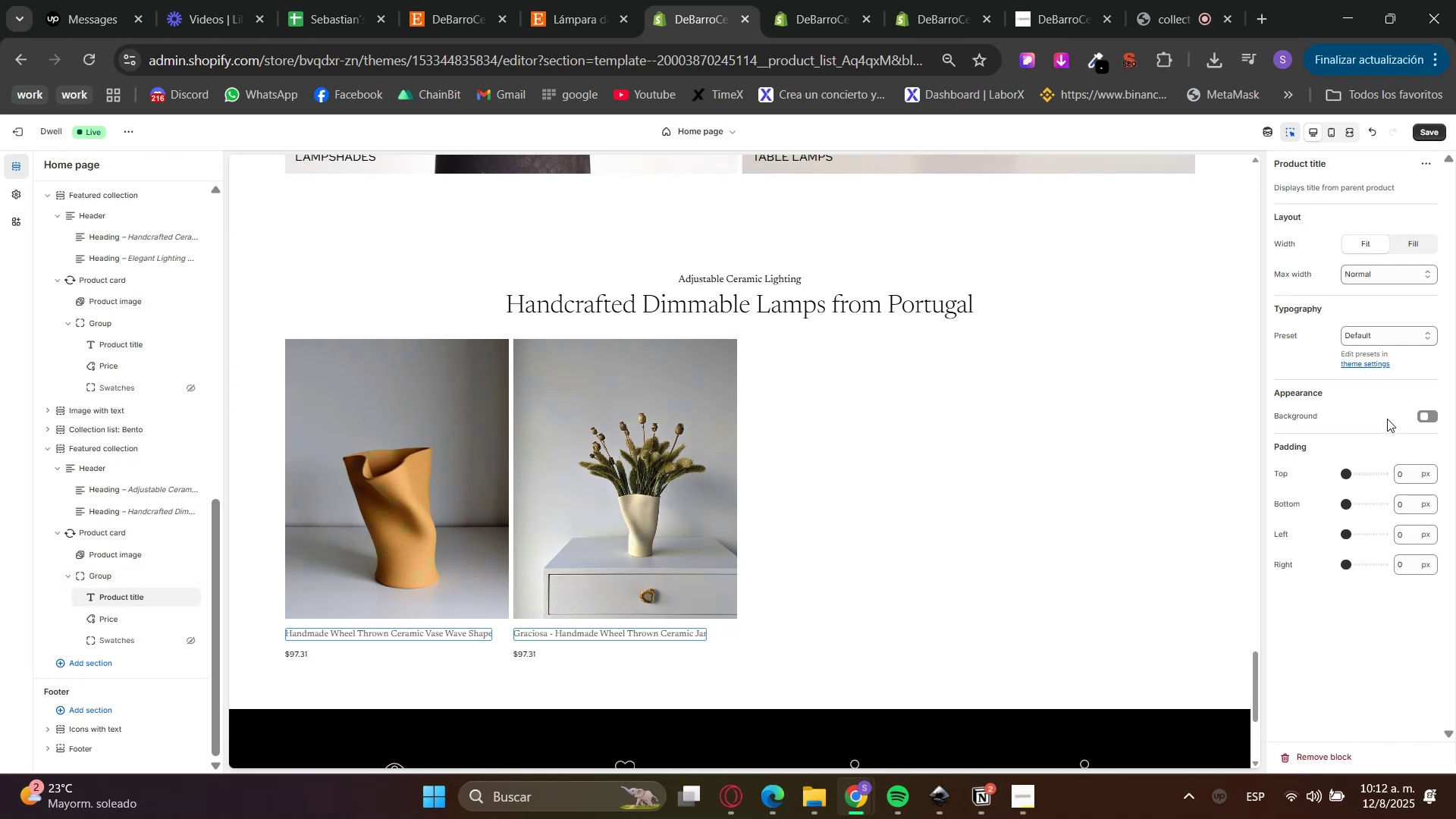 
left_click([1367, 341])
 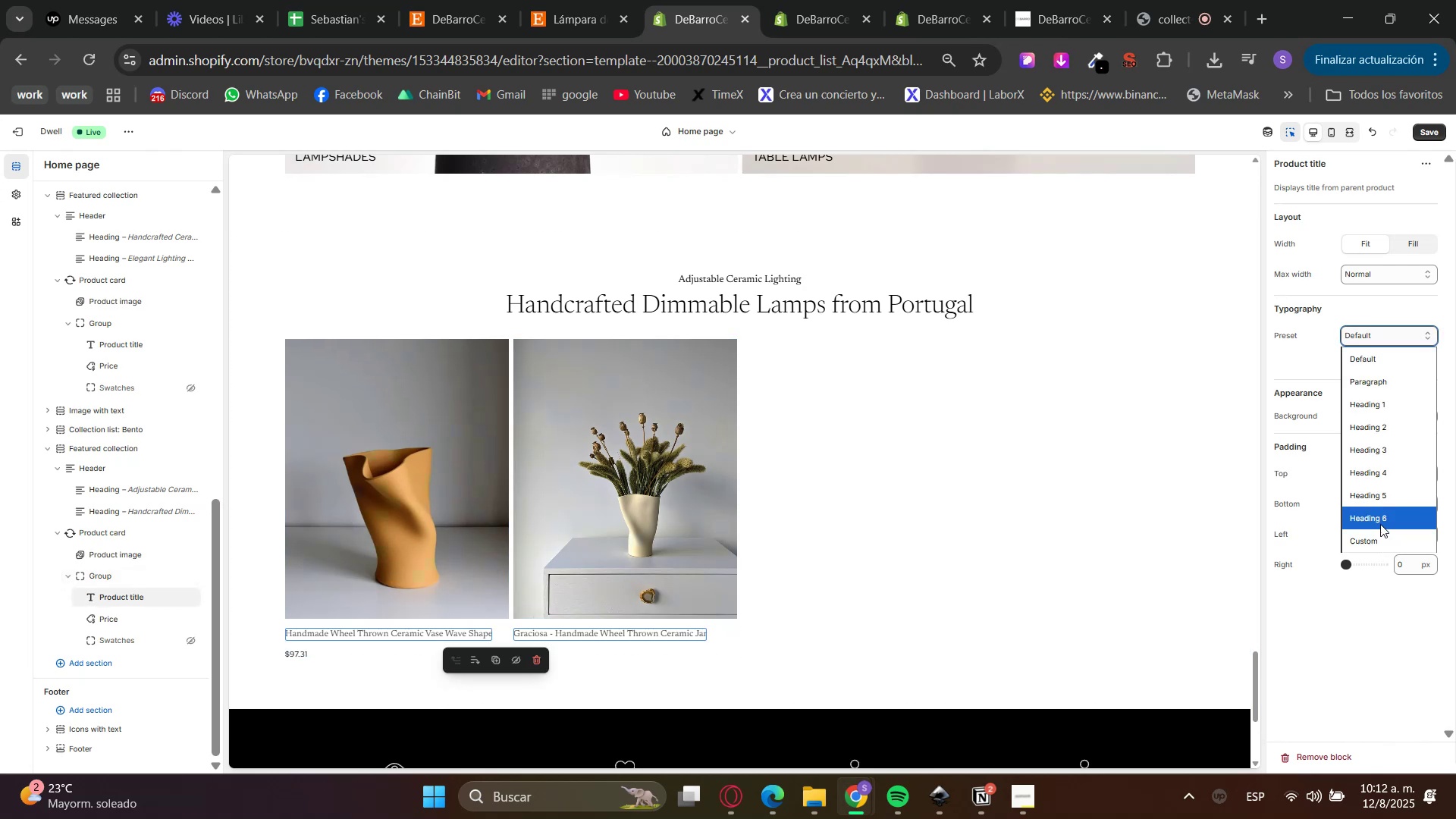 
left_click([1373, 493])
 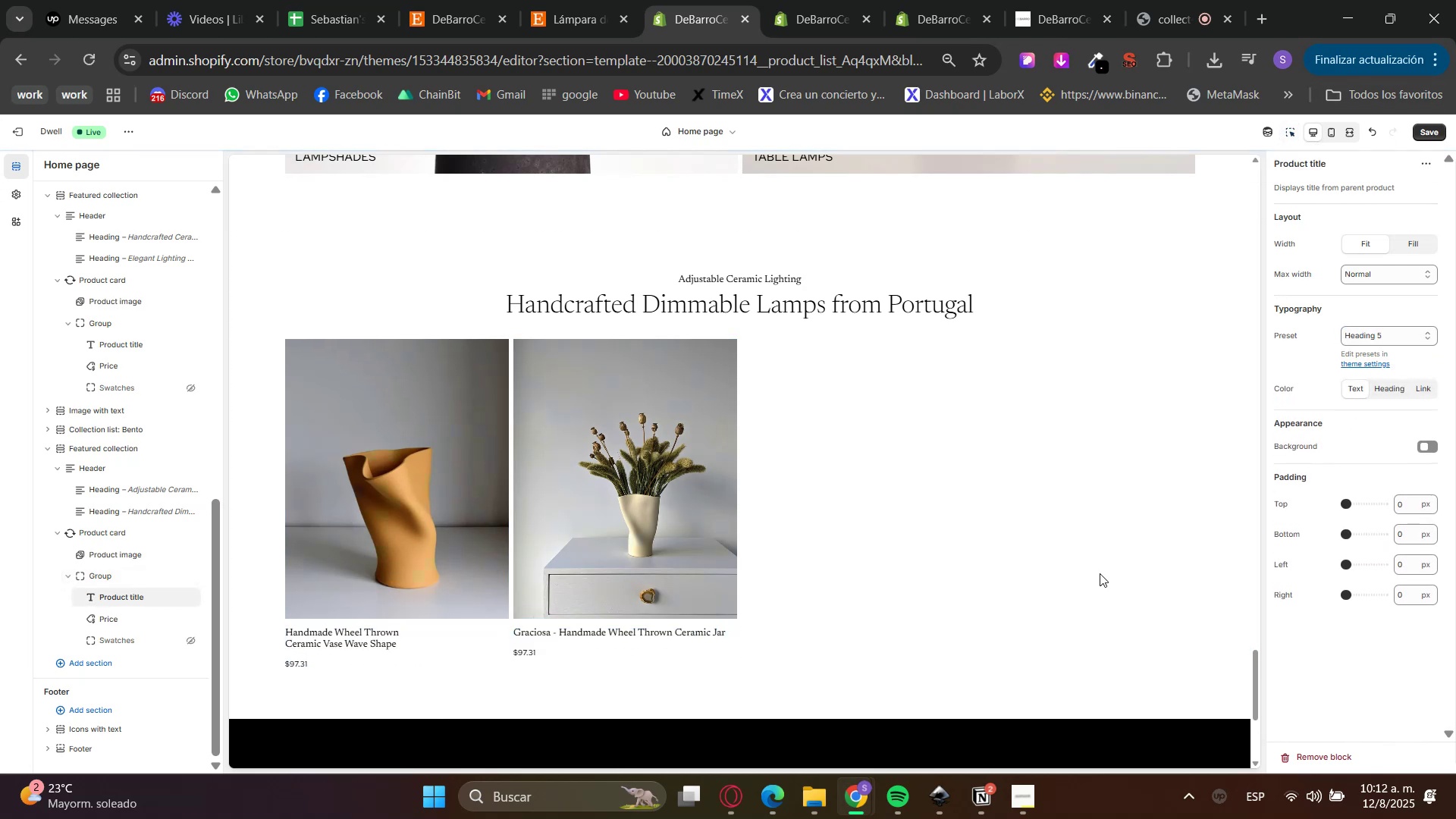 
scroll: coordinate [1223, 532], scroll_direction: up, amount: 49.0
 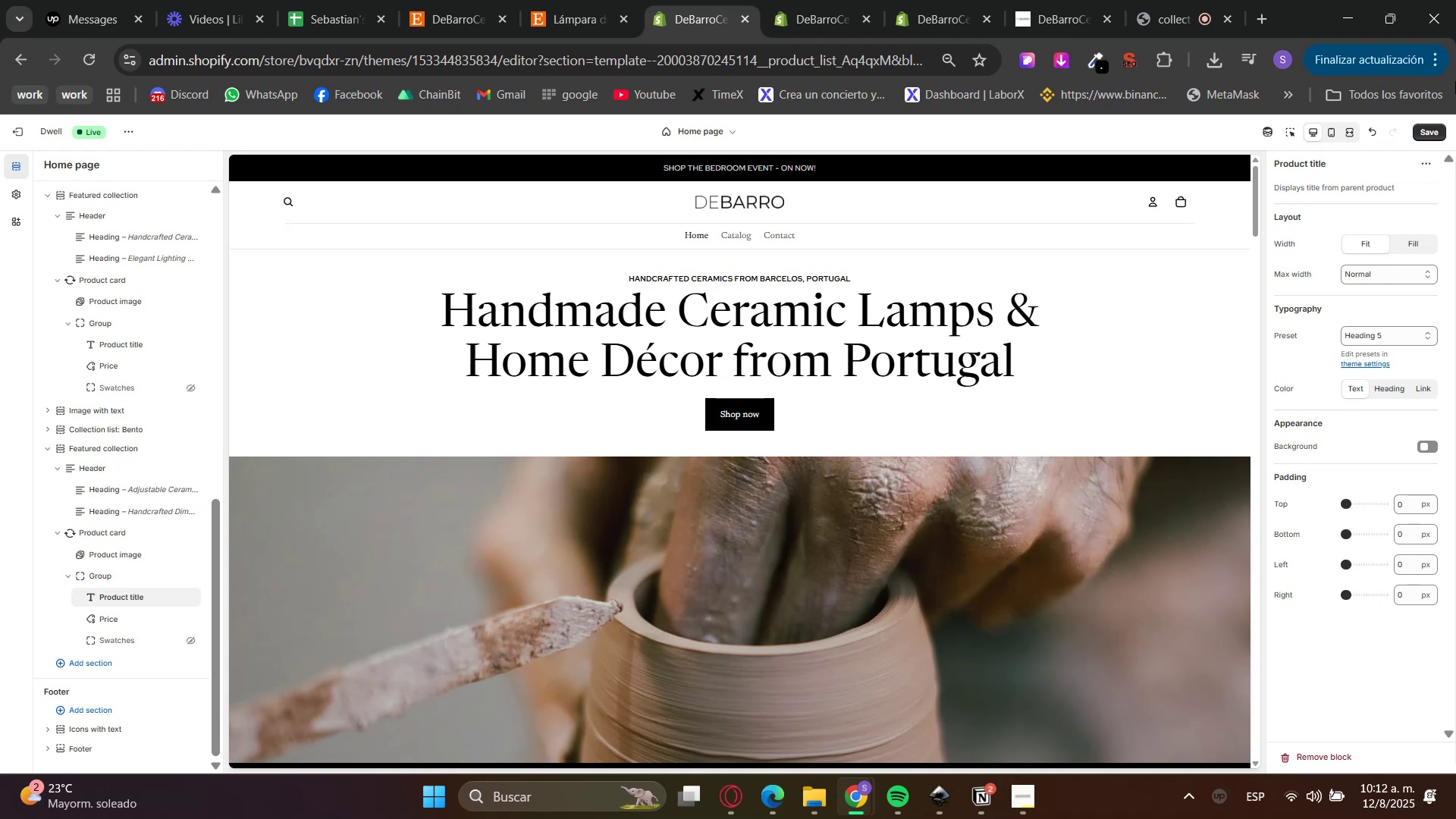 
left_click([1433, 124])
 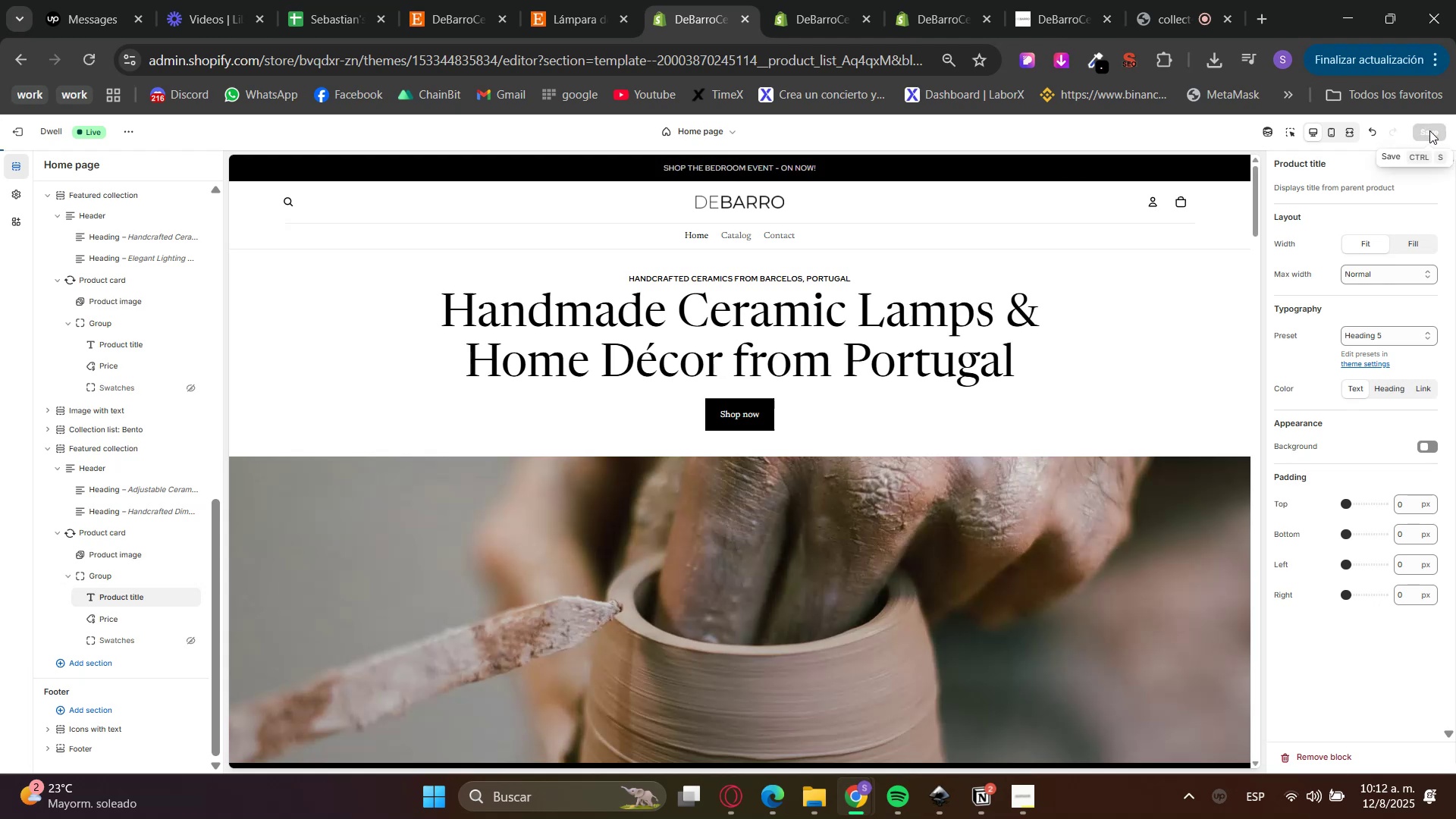 
key(MediaTrackNext)
 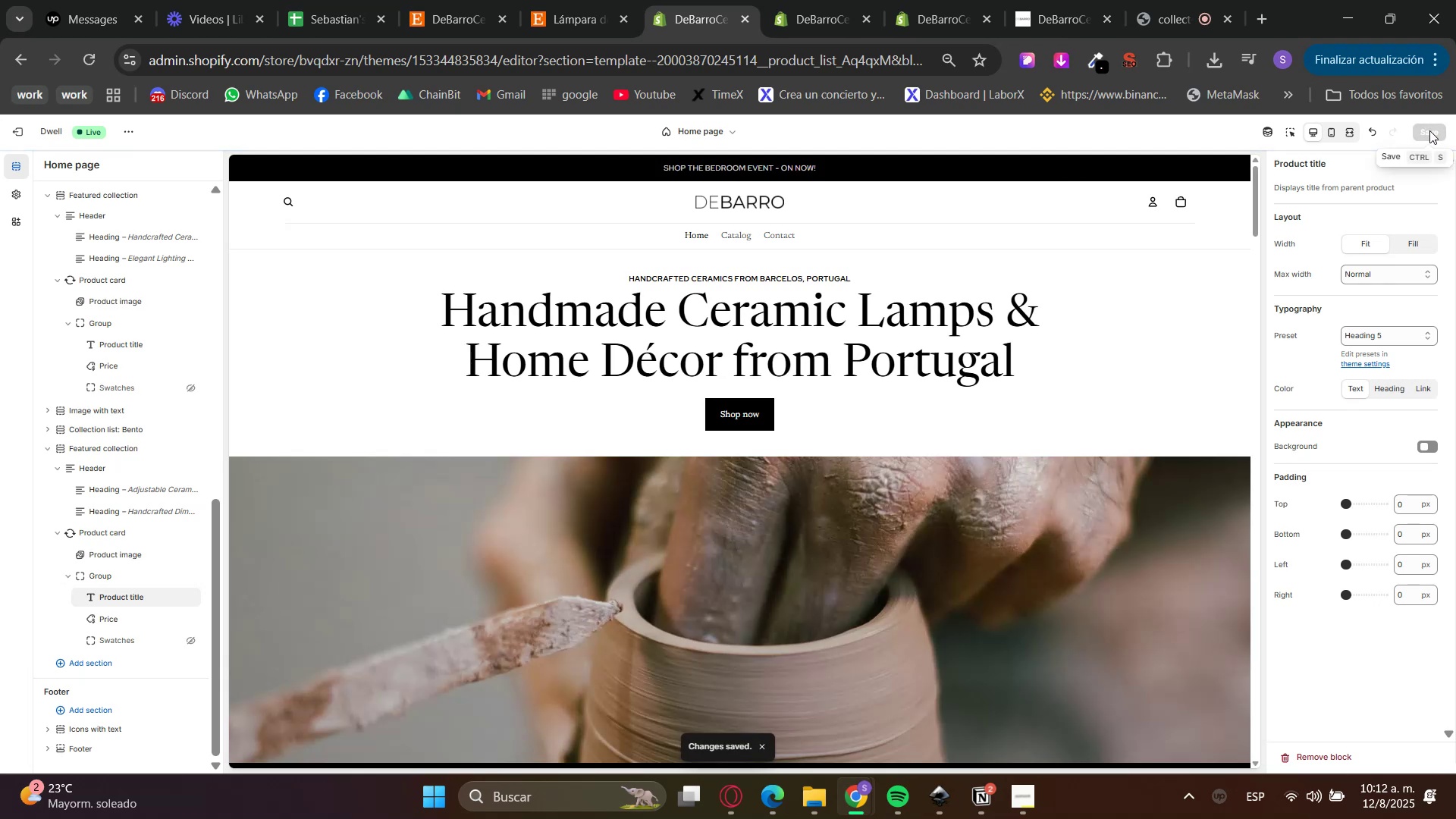 
scroll: coordinate [1207, 453], scroll_direction: down, amount: 21.0
 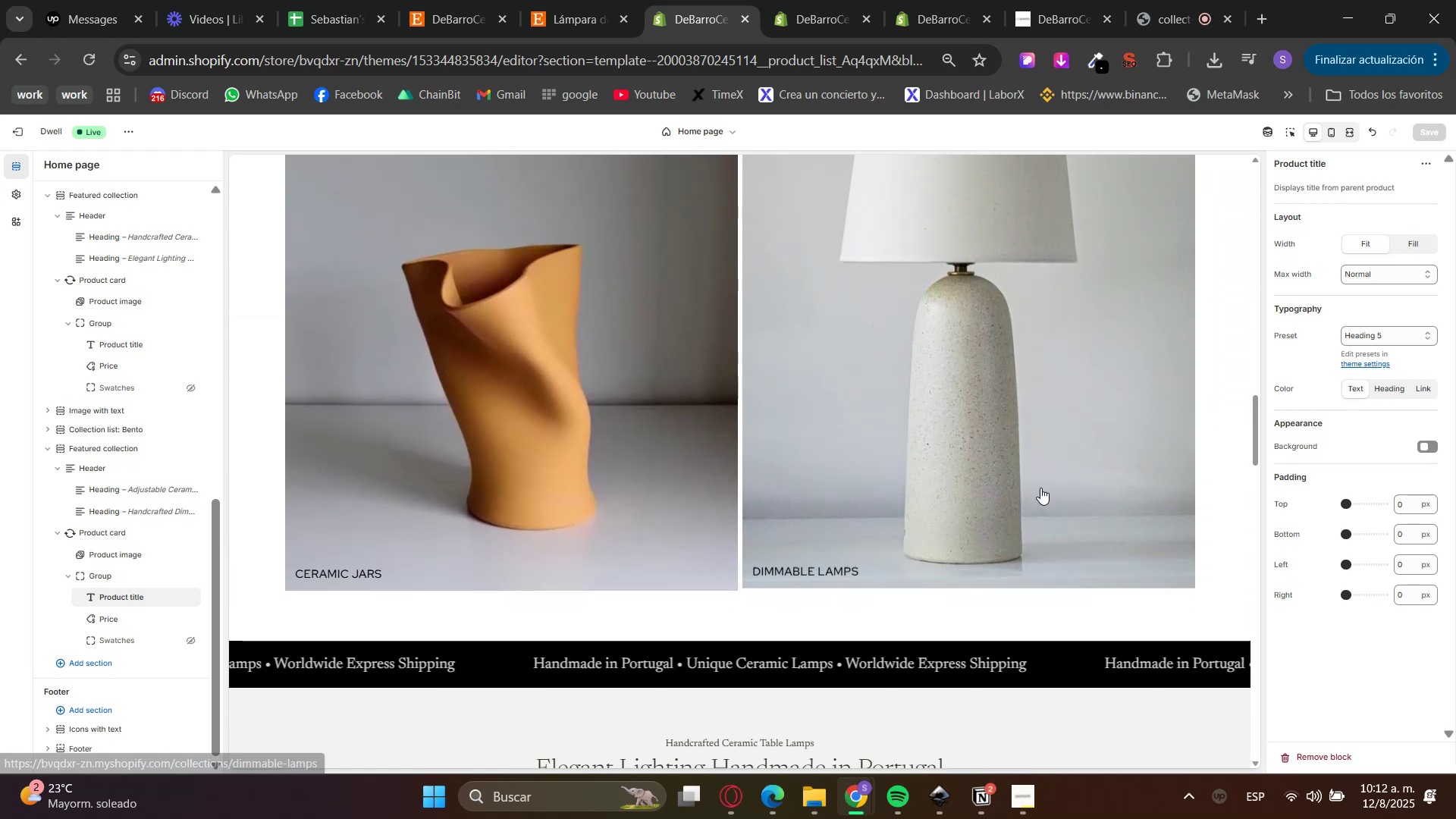 
left_click([1040, 487])
 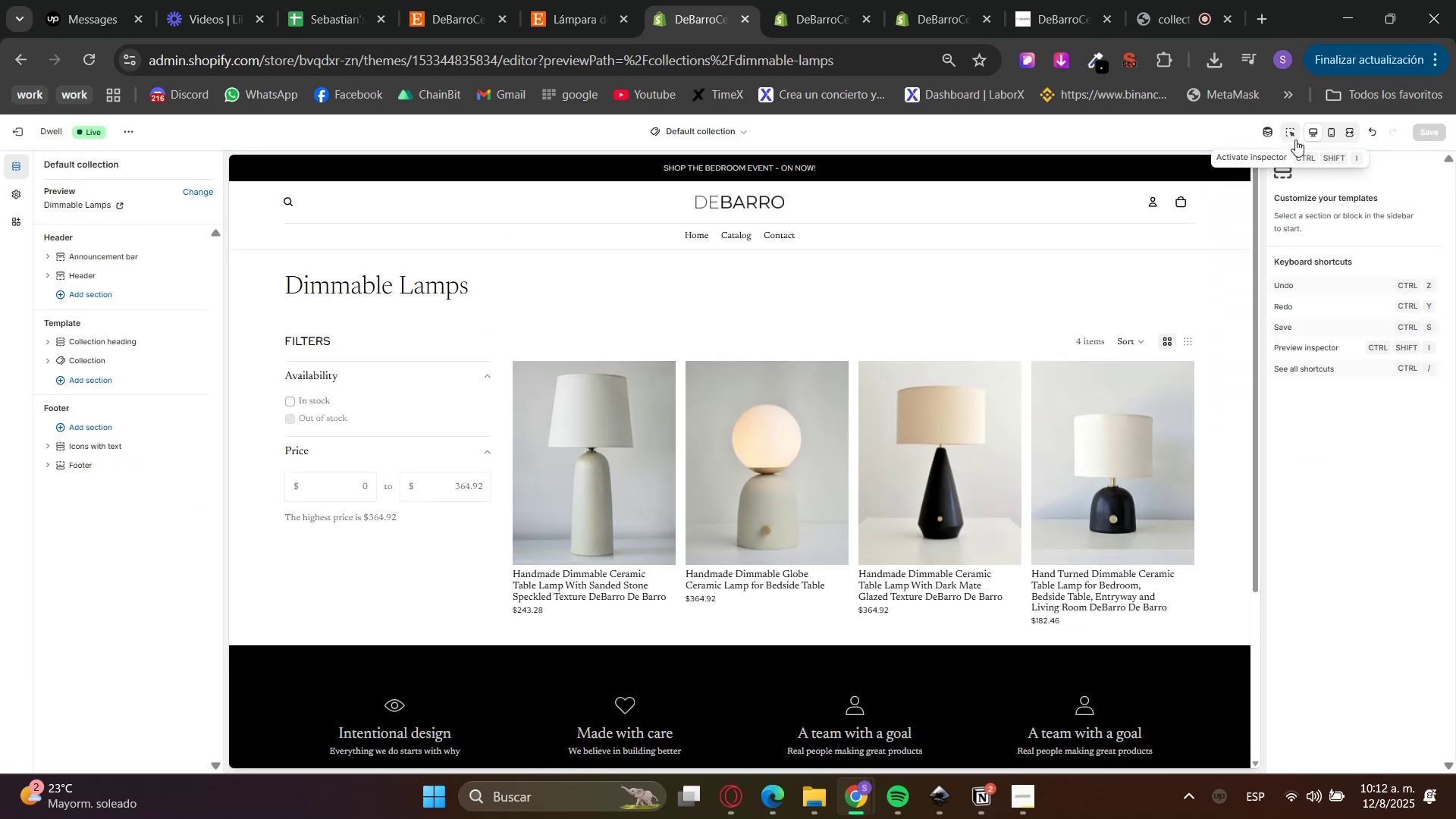 
left_click([1295, 140])
 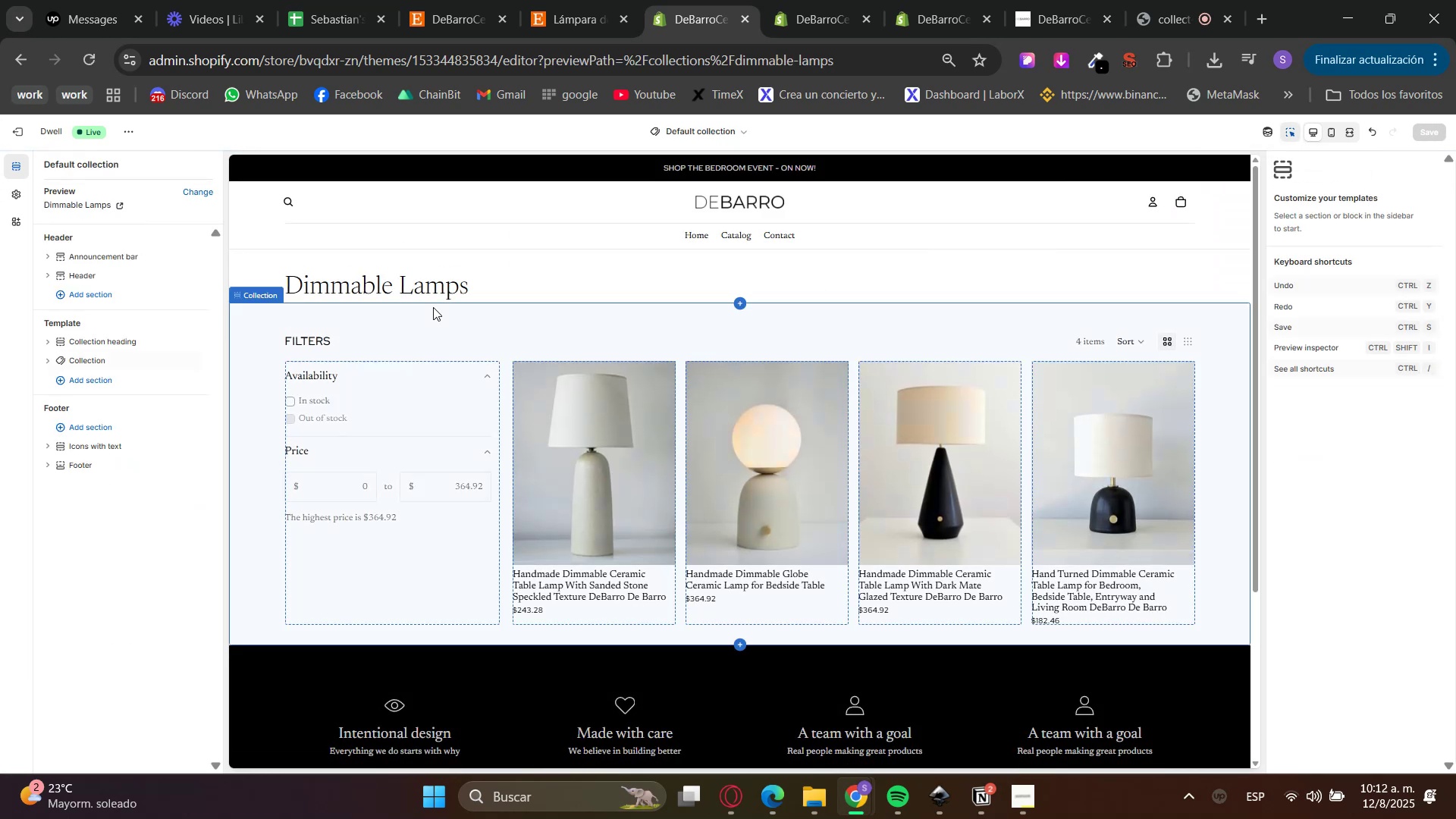 
left_click([422, 286])
 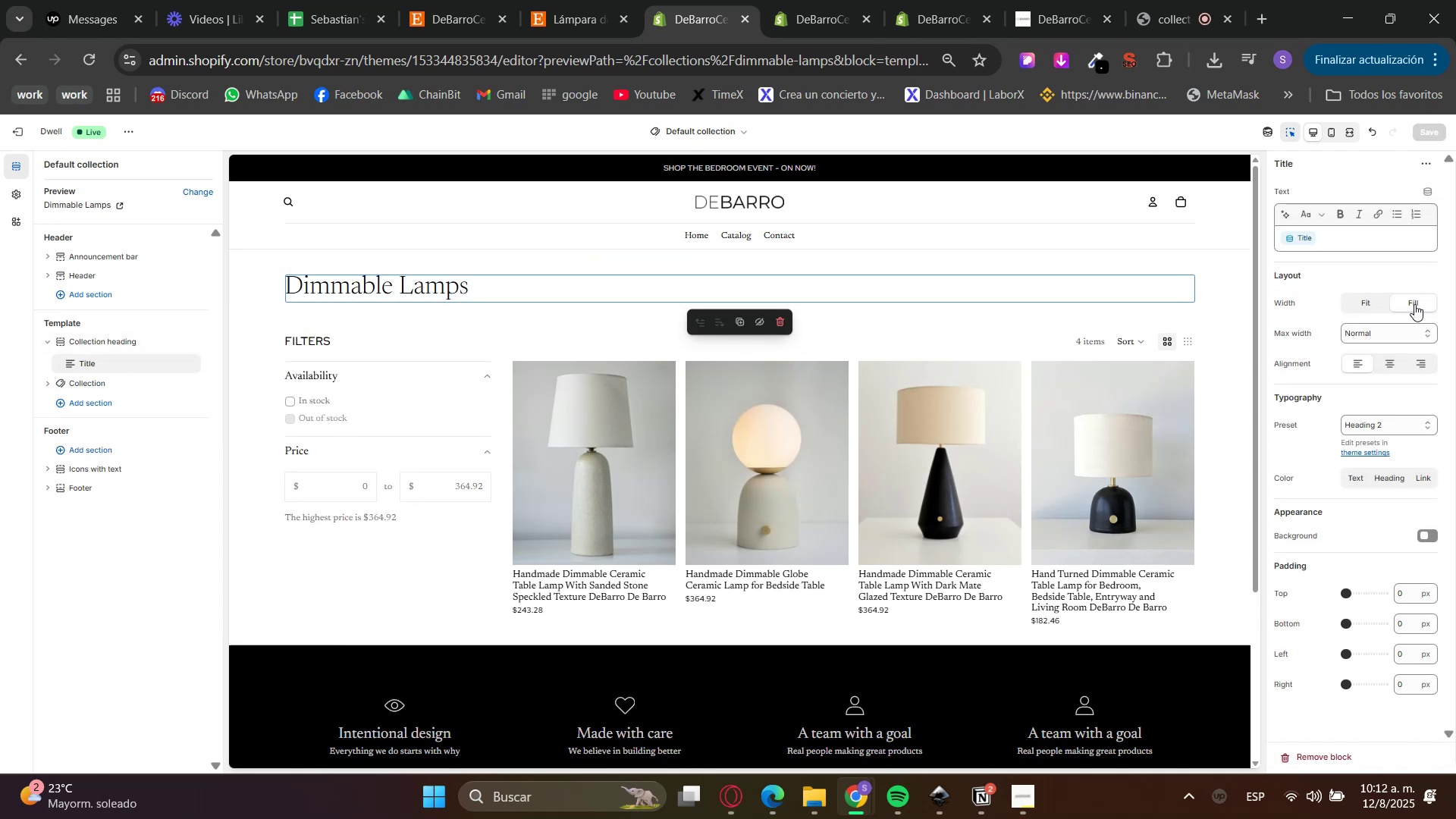 
left_click([1383, 366])
 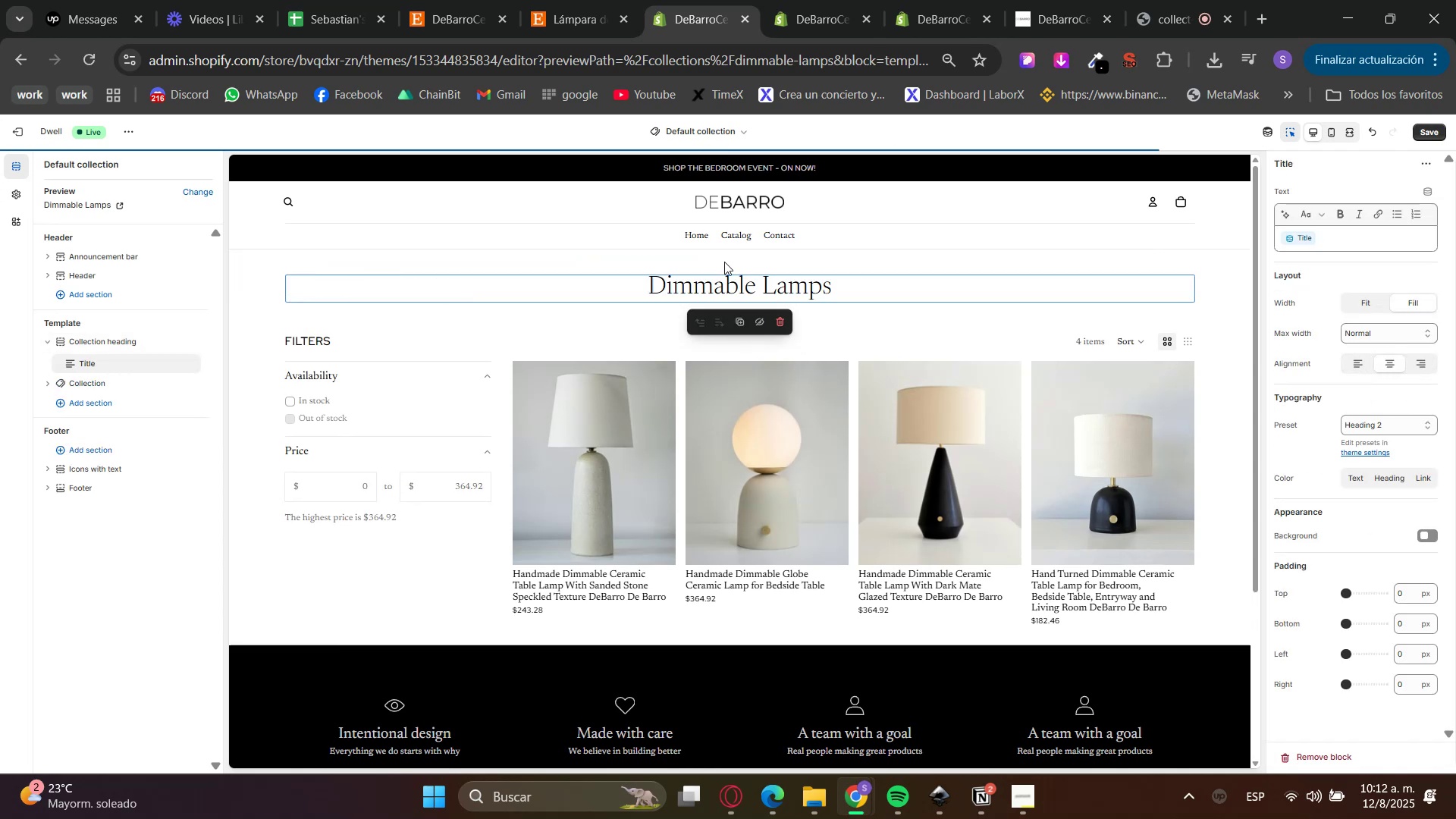 
left_click([720, 266])
 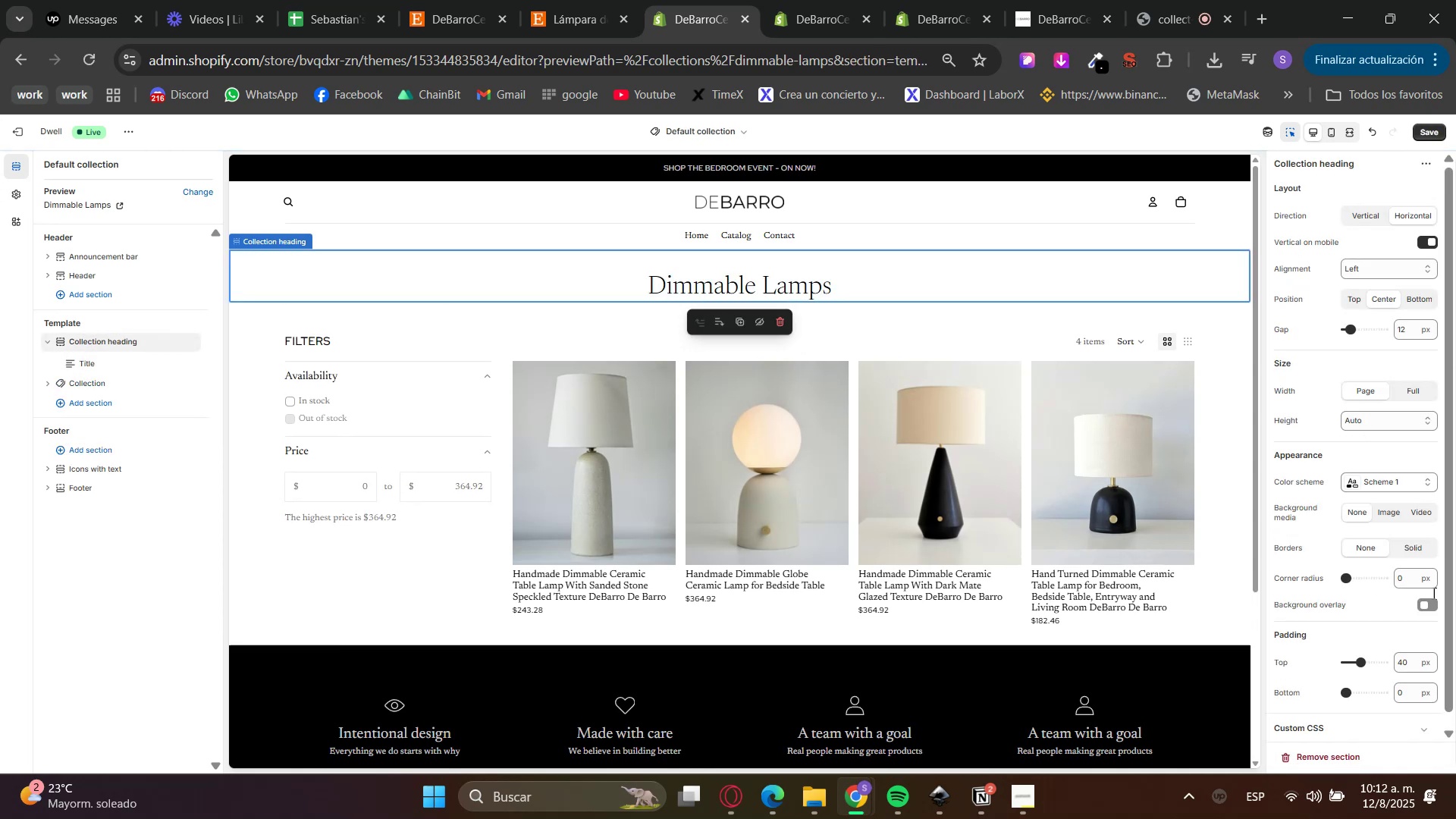 
left_click_drag(start_coordinate=[1407, 698], to_coordinate=[1387, 691])
 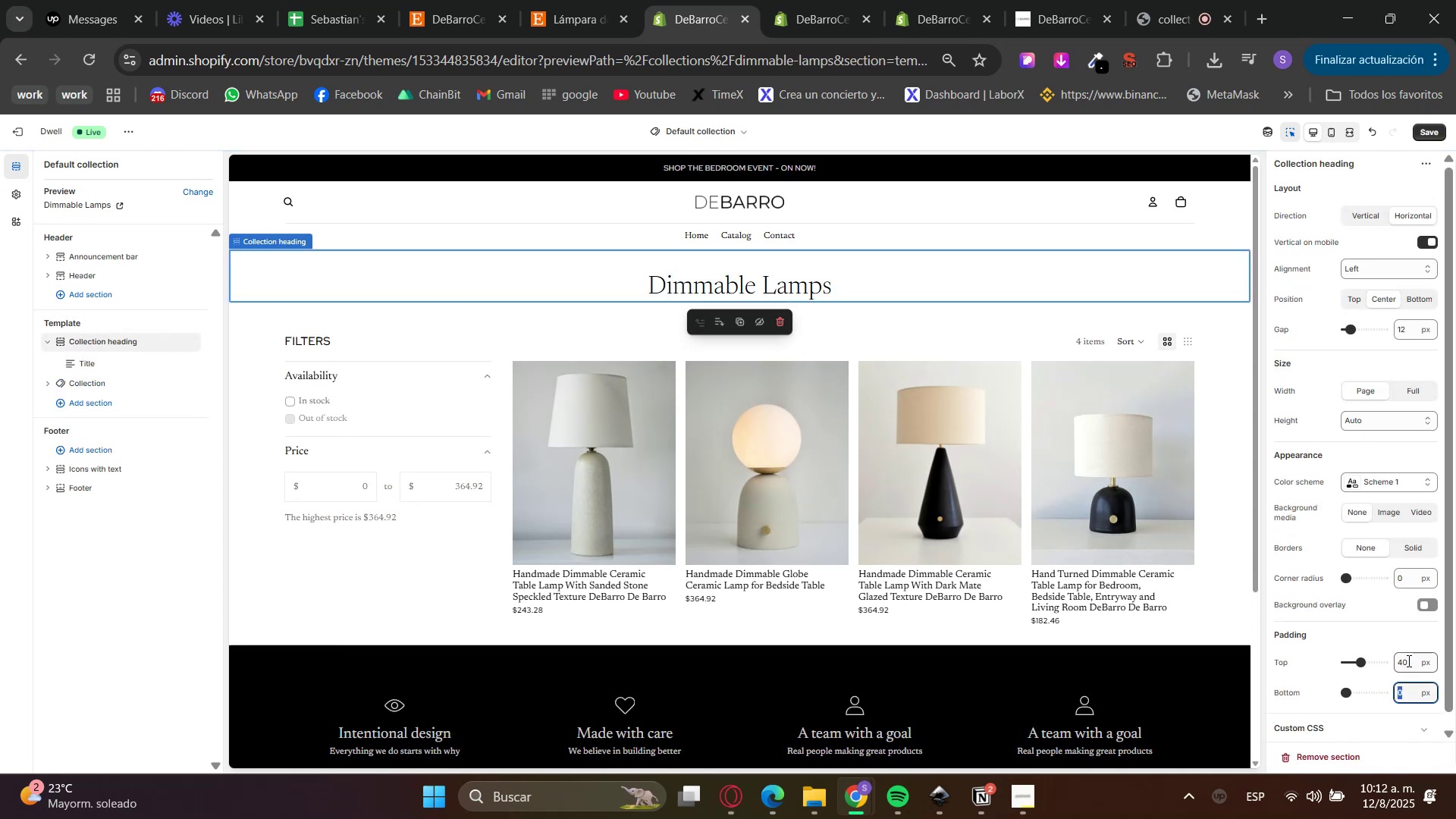 
key(Numpad1)
 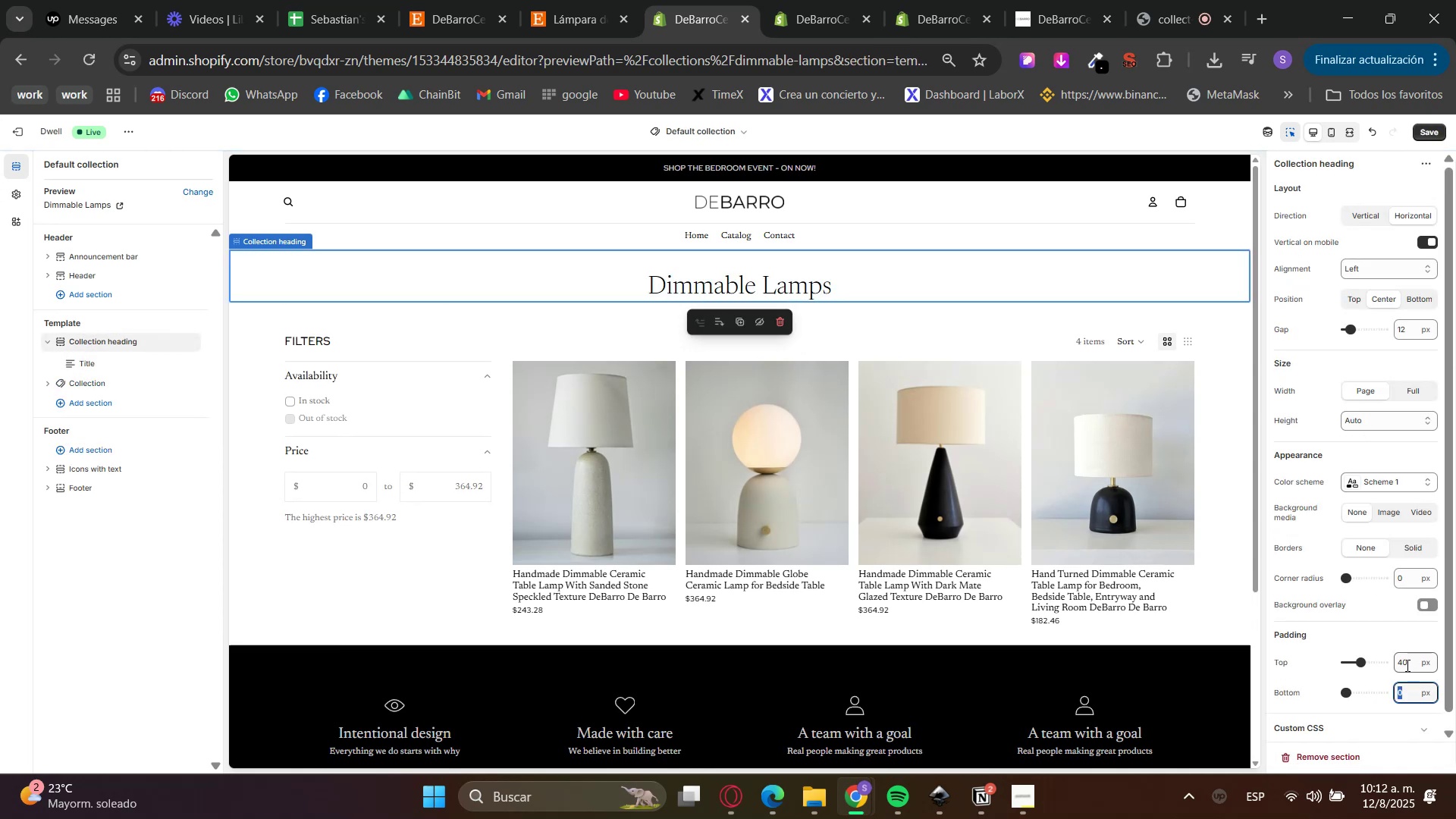 
key(Numpad4)
 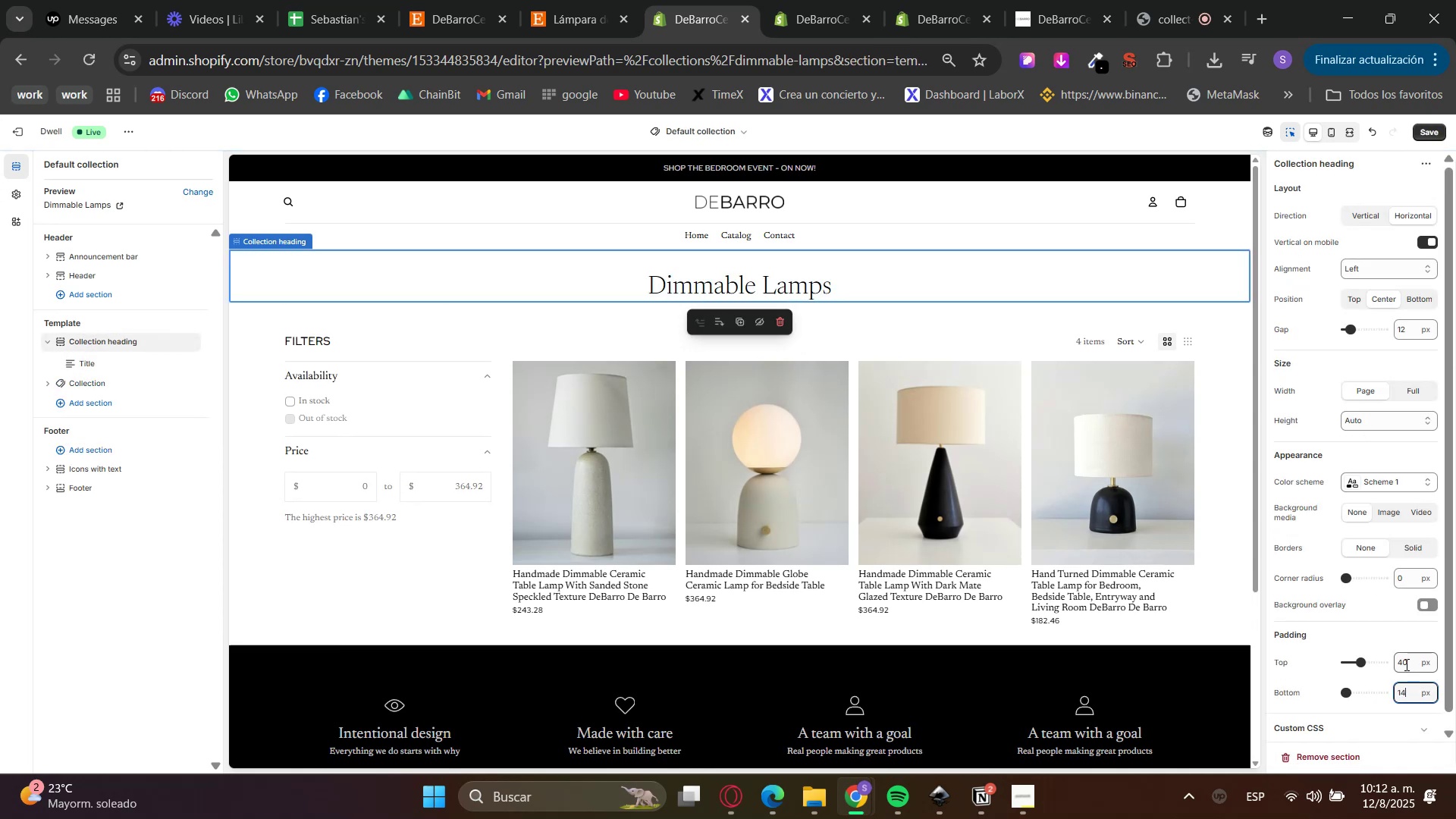 
key(Numpad0)
 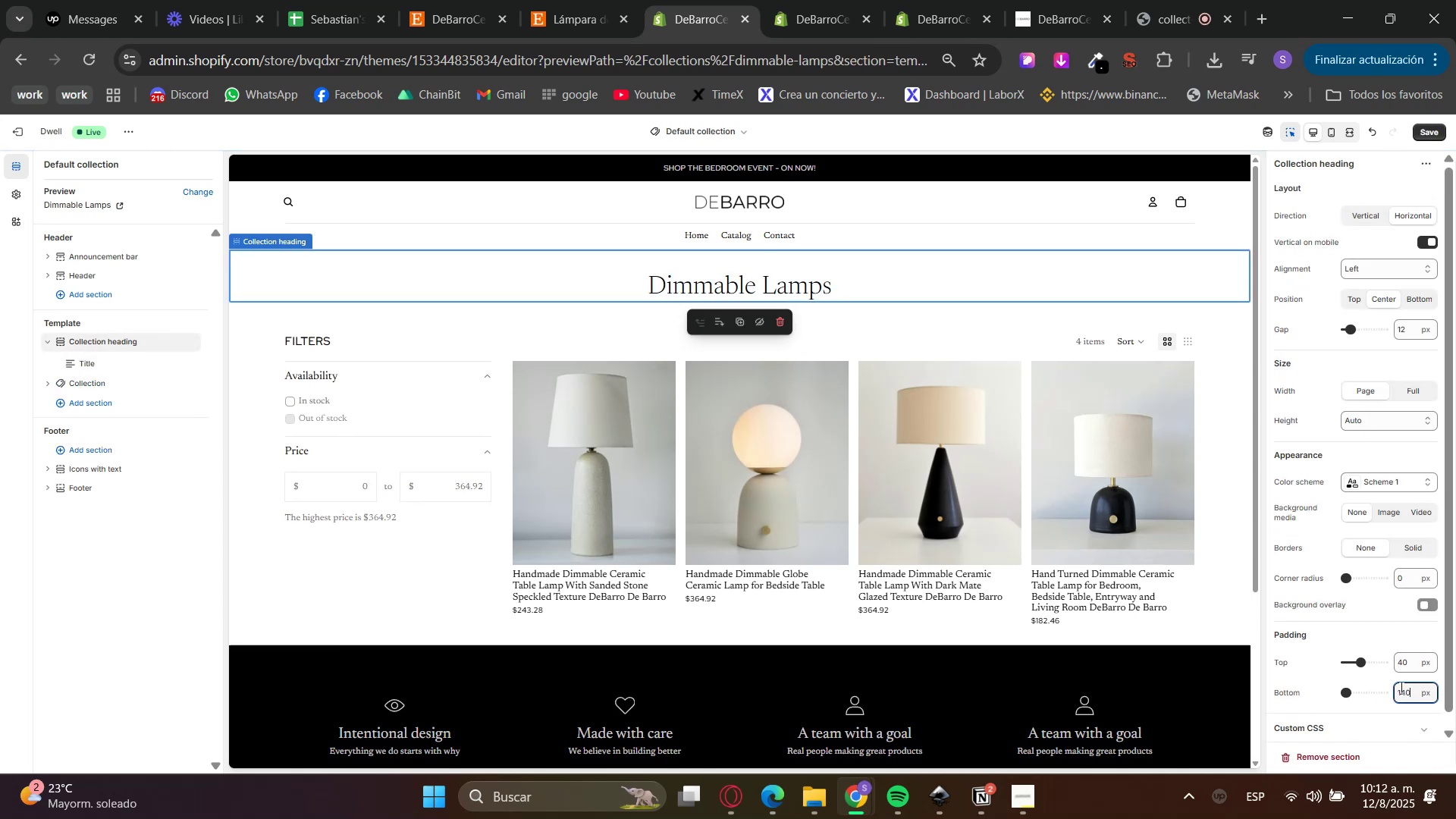 
double_click([1400, 689])
 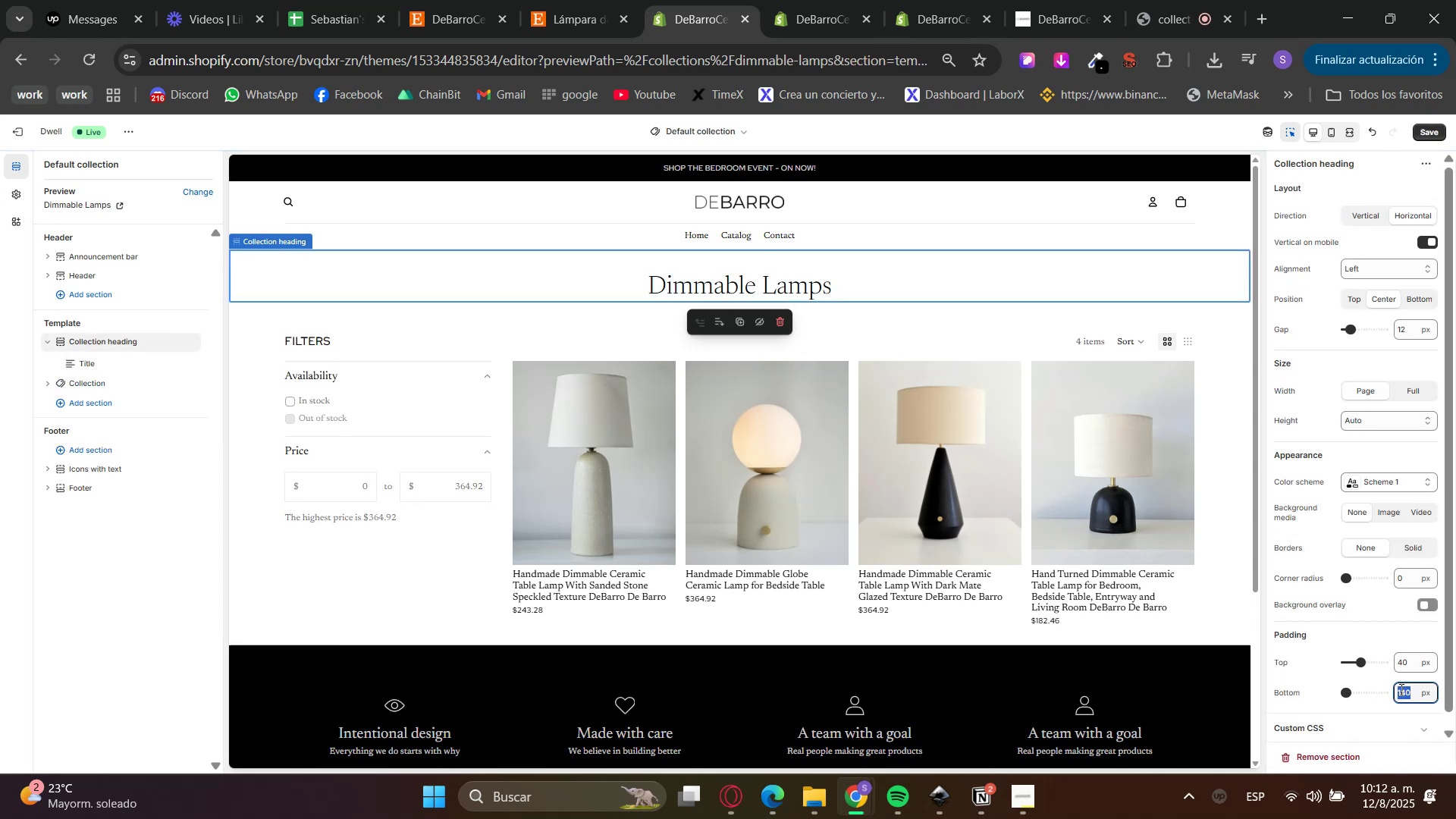 
key(Numpad4)
 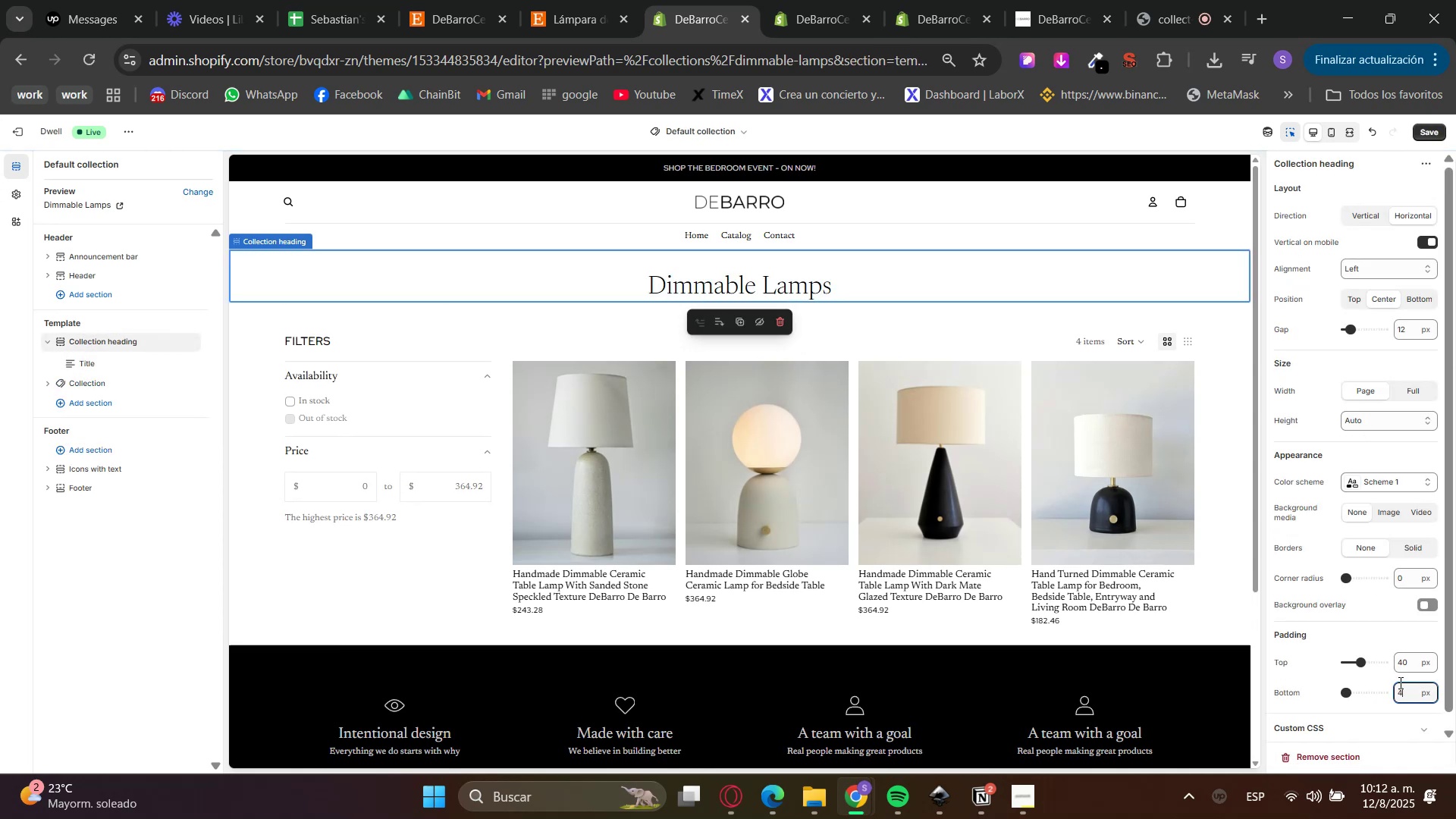 
key(Numpad0)
 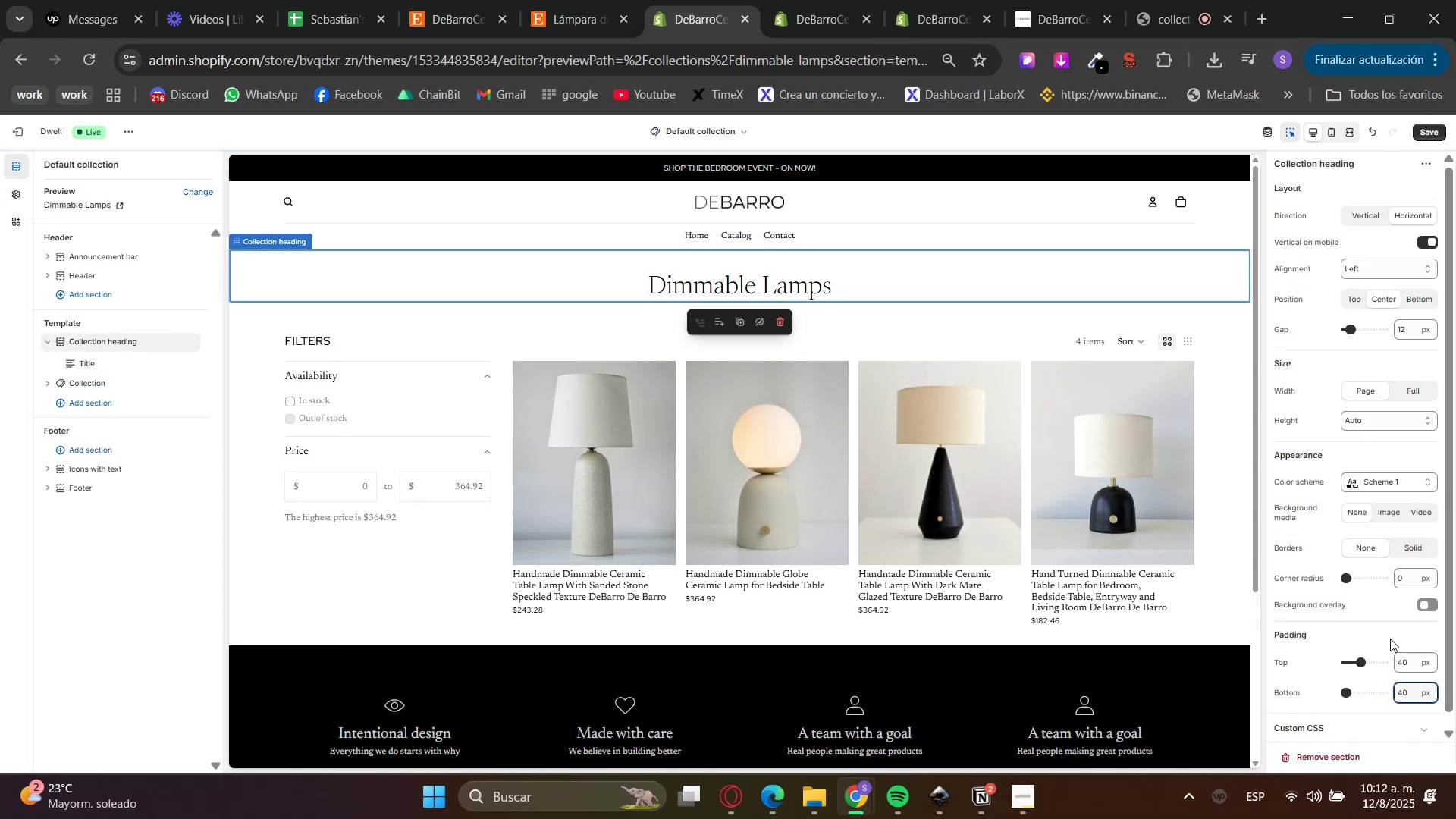 
left_click([1390, 639])
 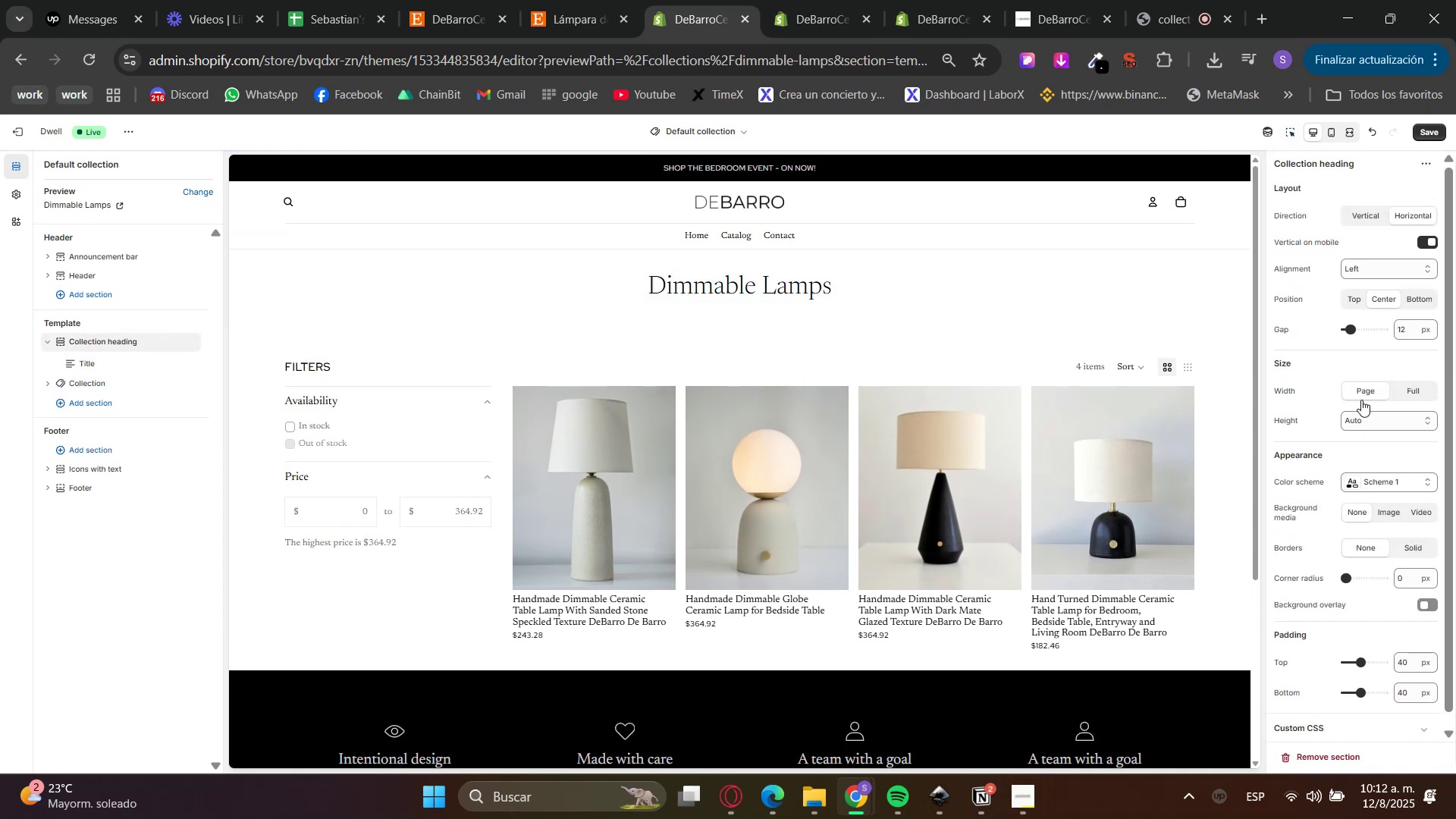 
left_click([1392, 485])
 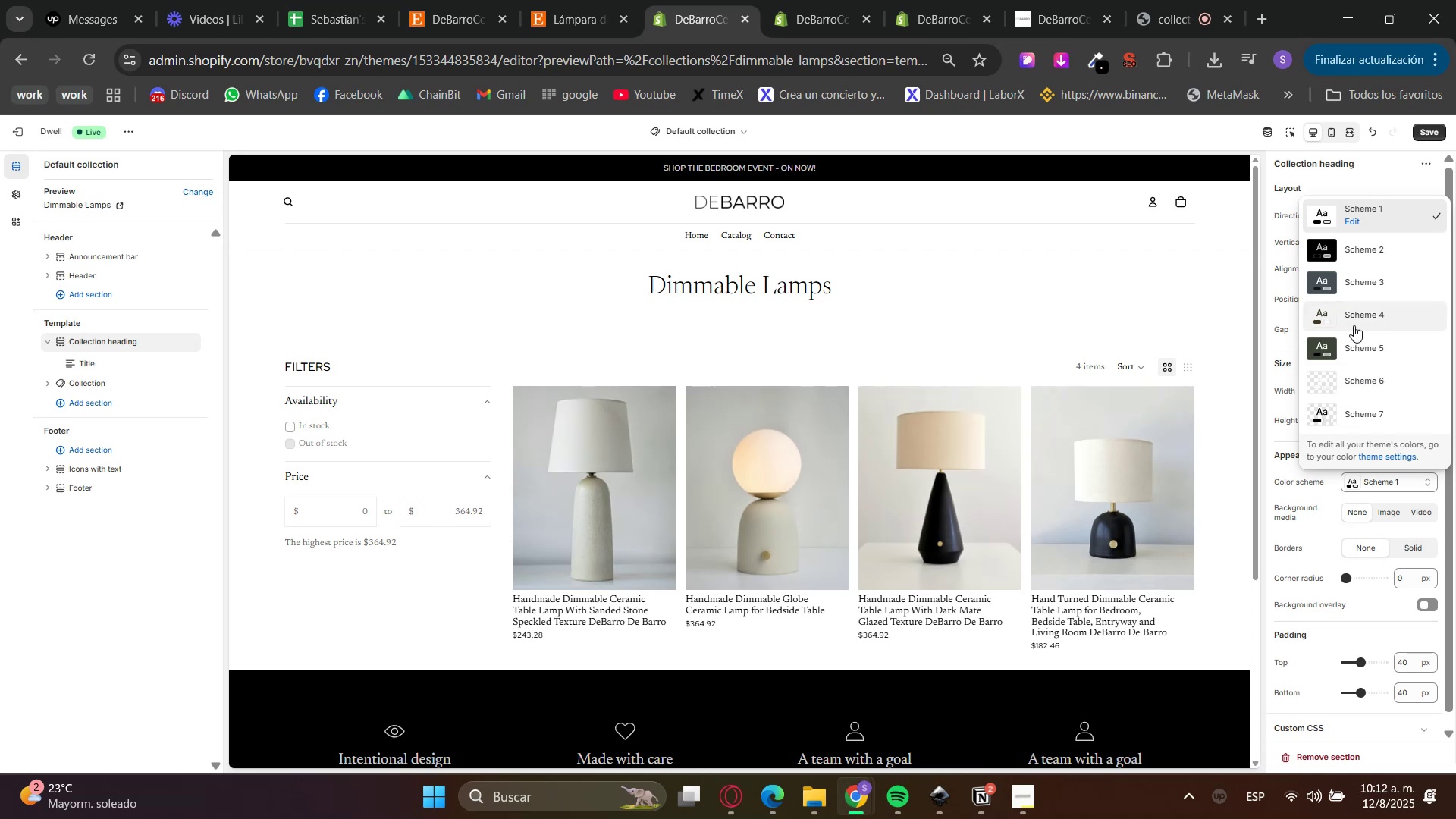 
left_click([1363, 253])
 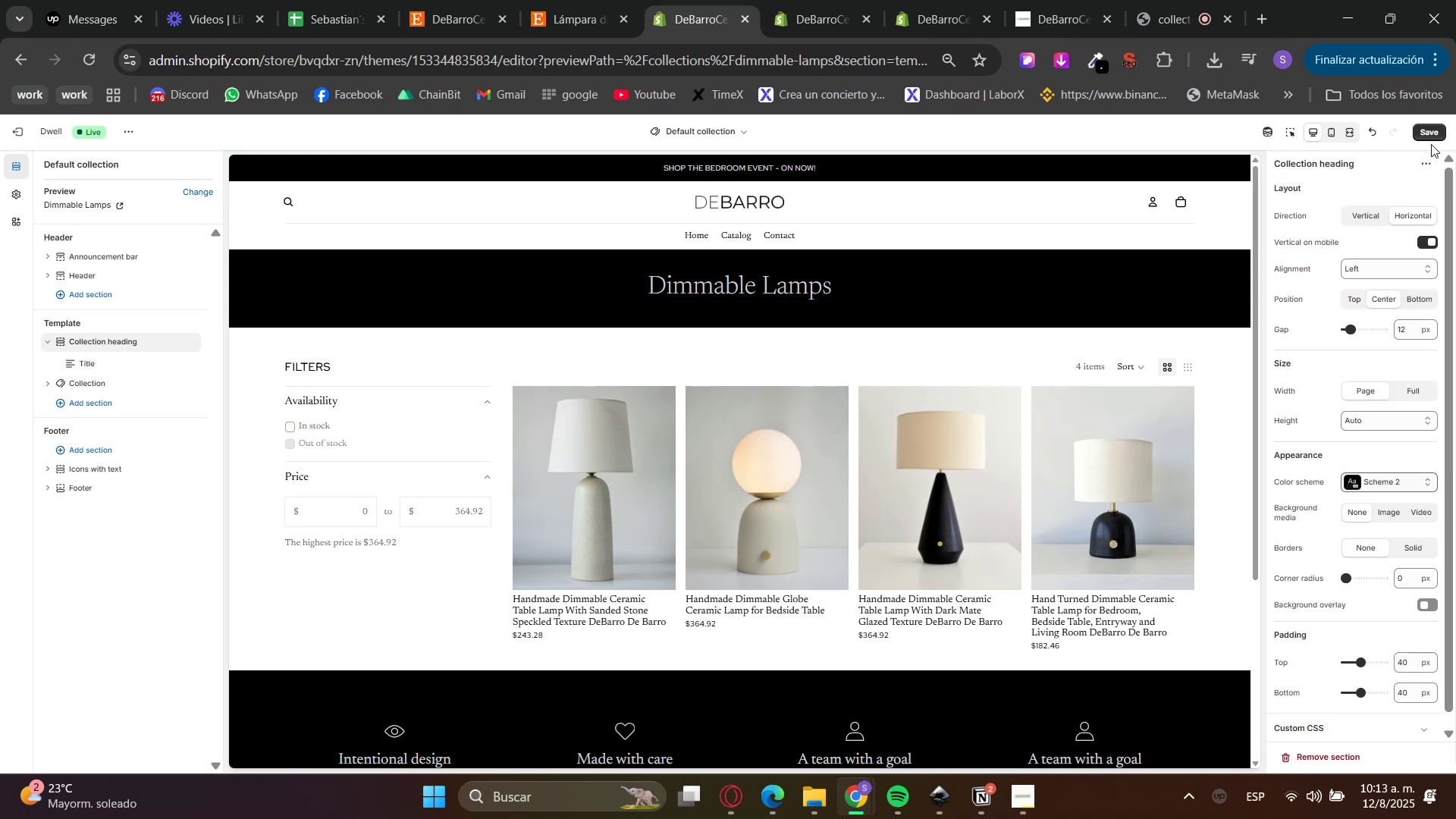 
wait(6.29)
 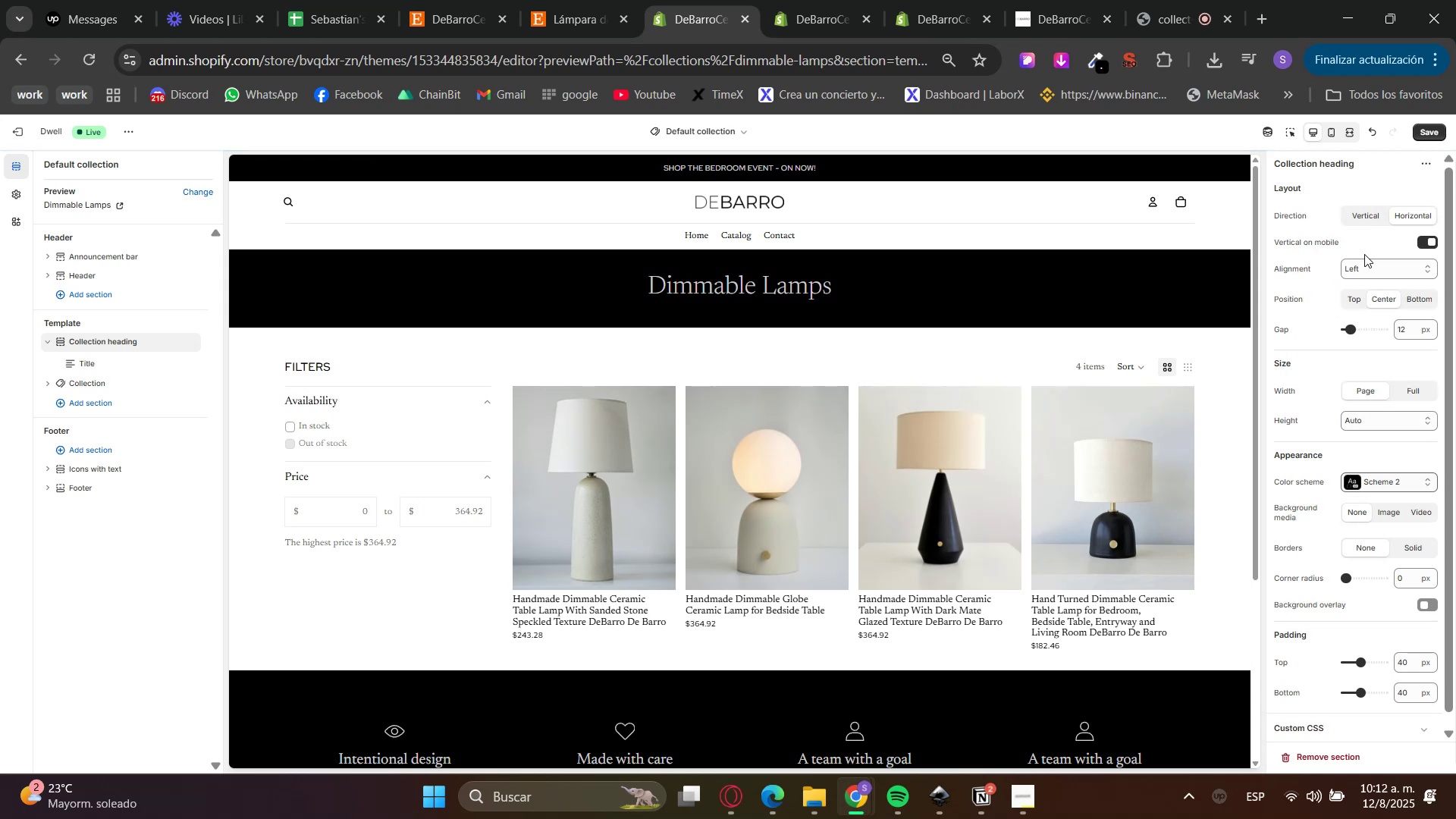 
left_click([1436, 133])
 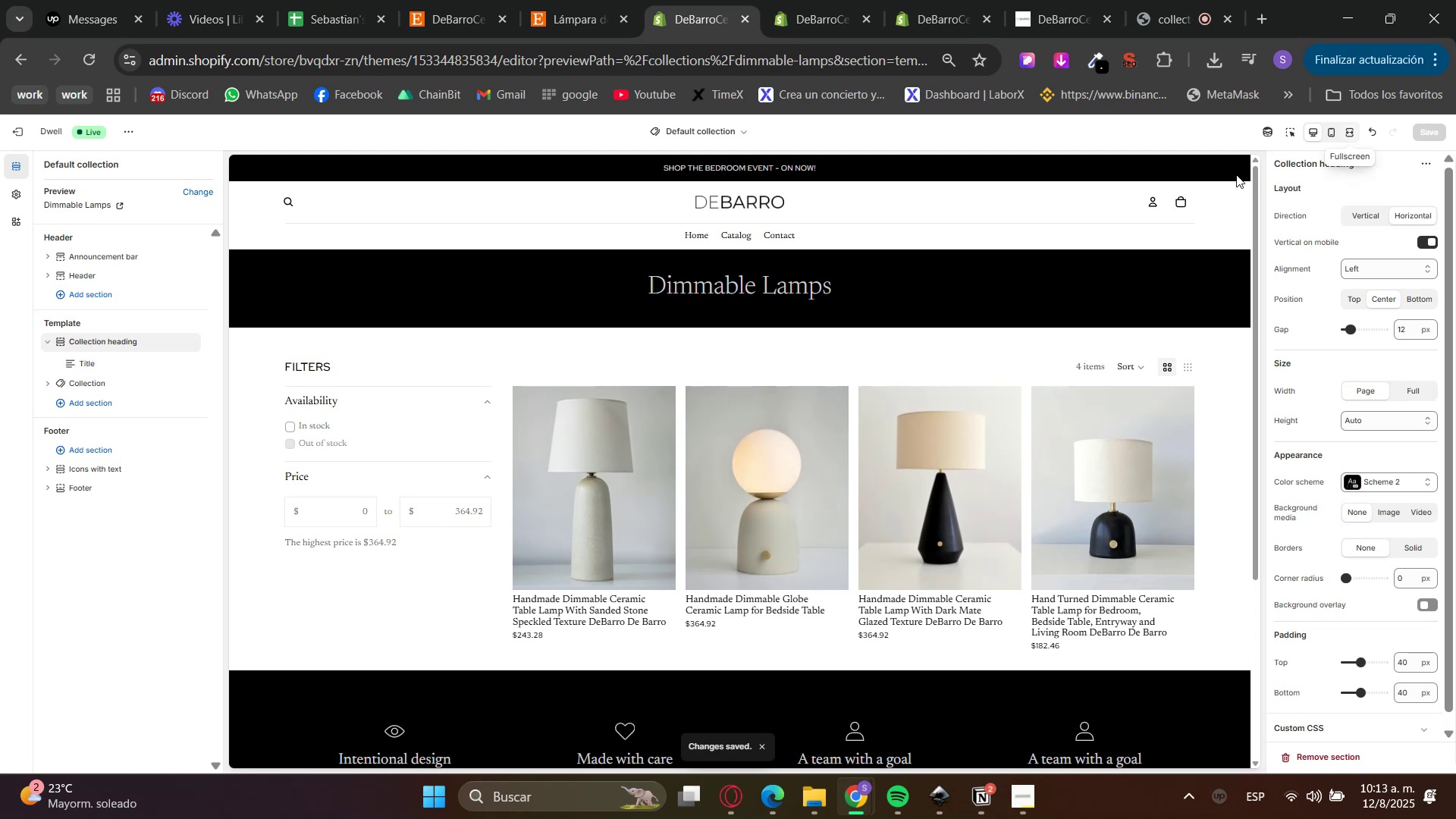 
wait(6.16)
 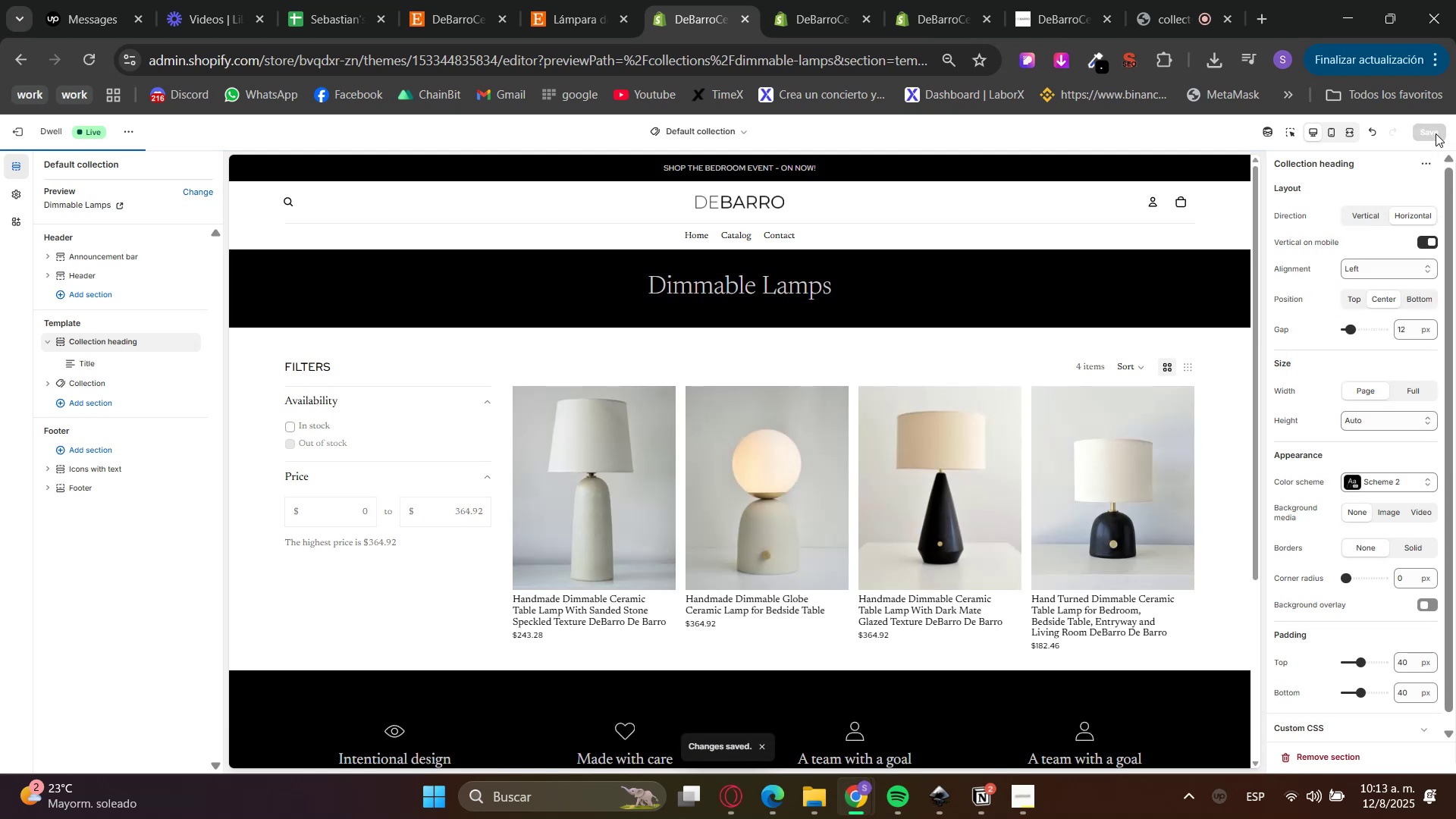 
left_click([711, 202])
 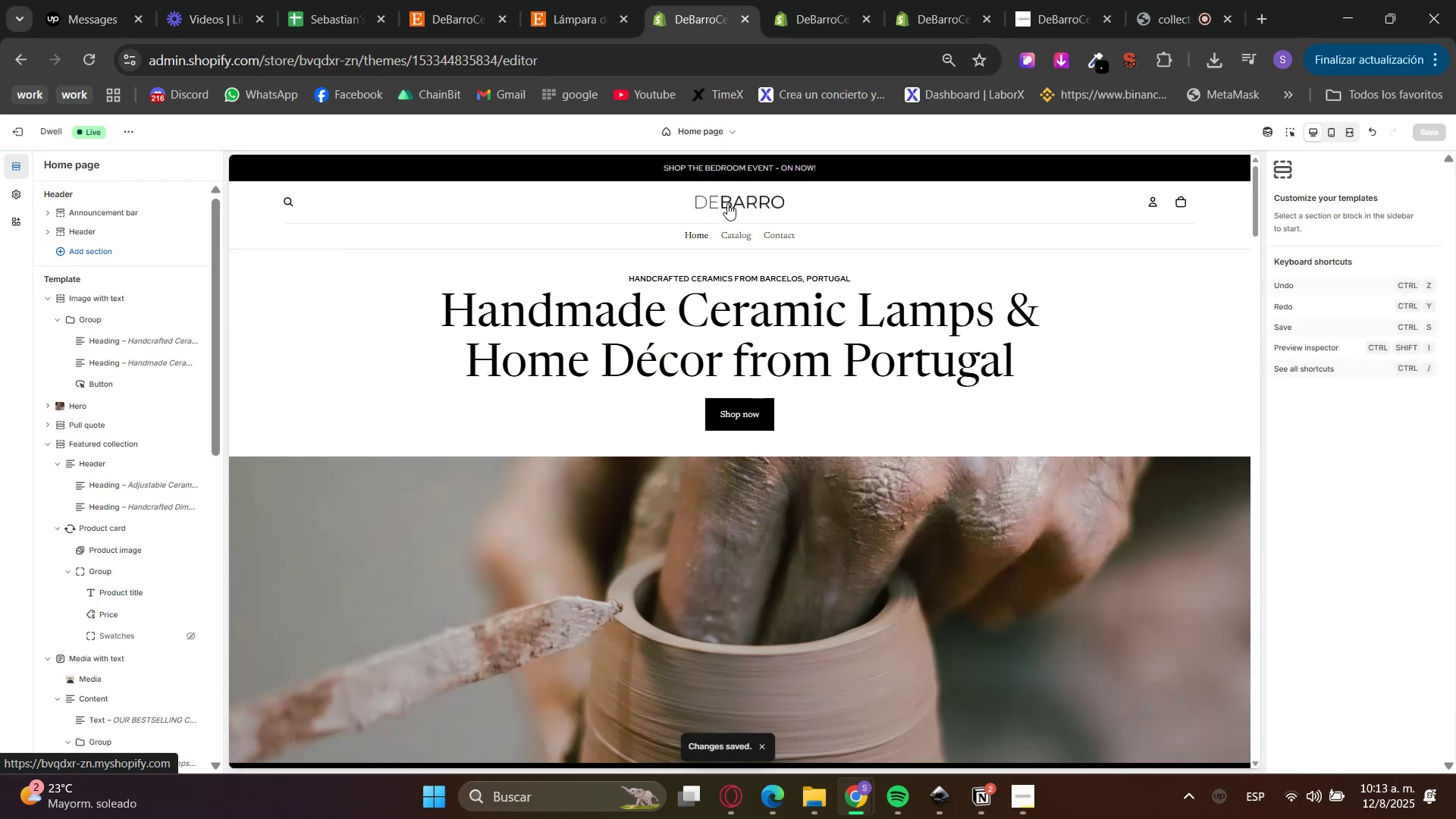 
scroll: coordinate [703, 466], scroll_direction: down, amount: 8.0
 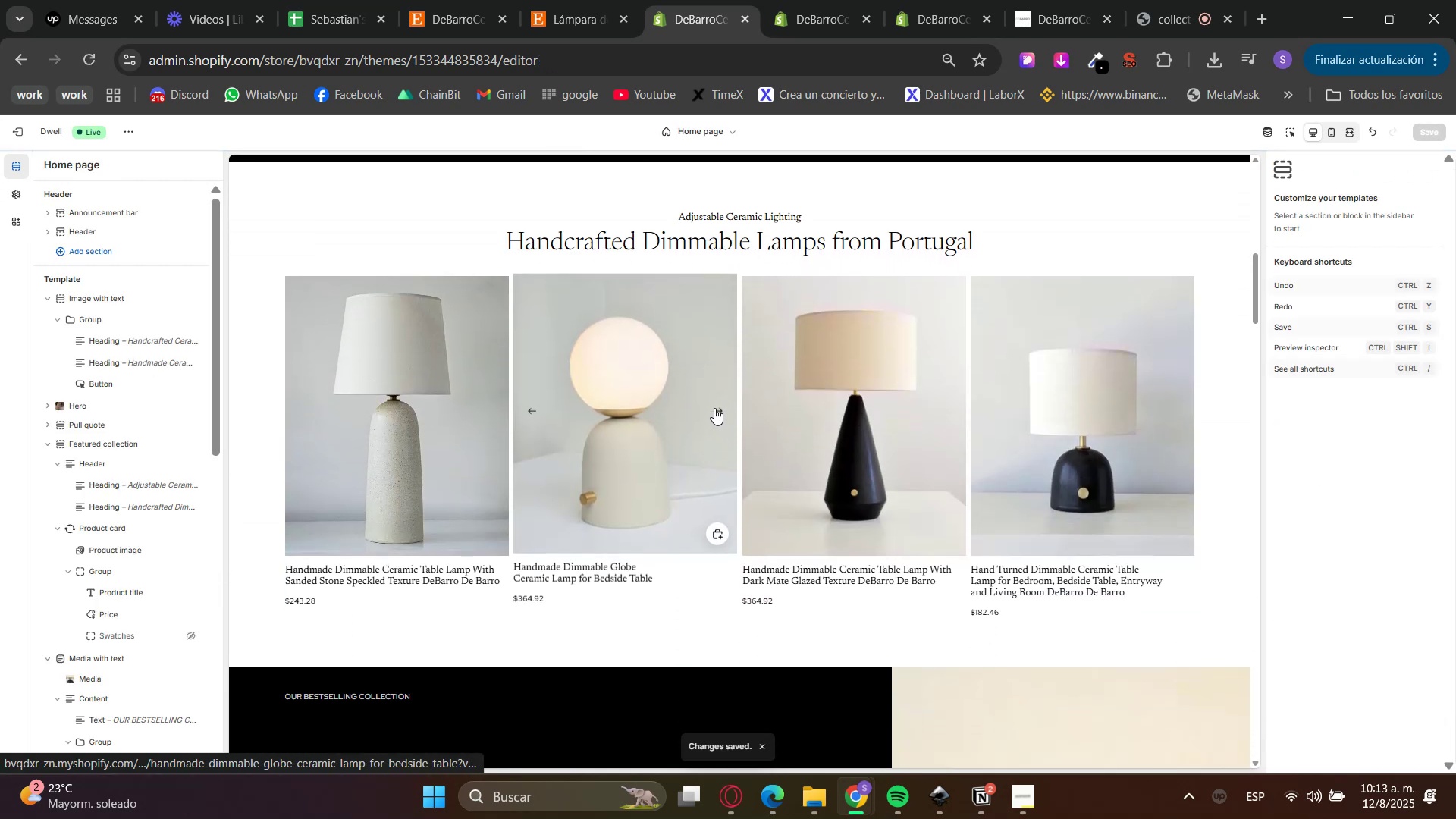 
double_click([714, 408])
 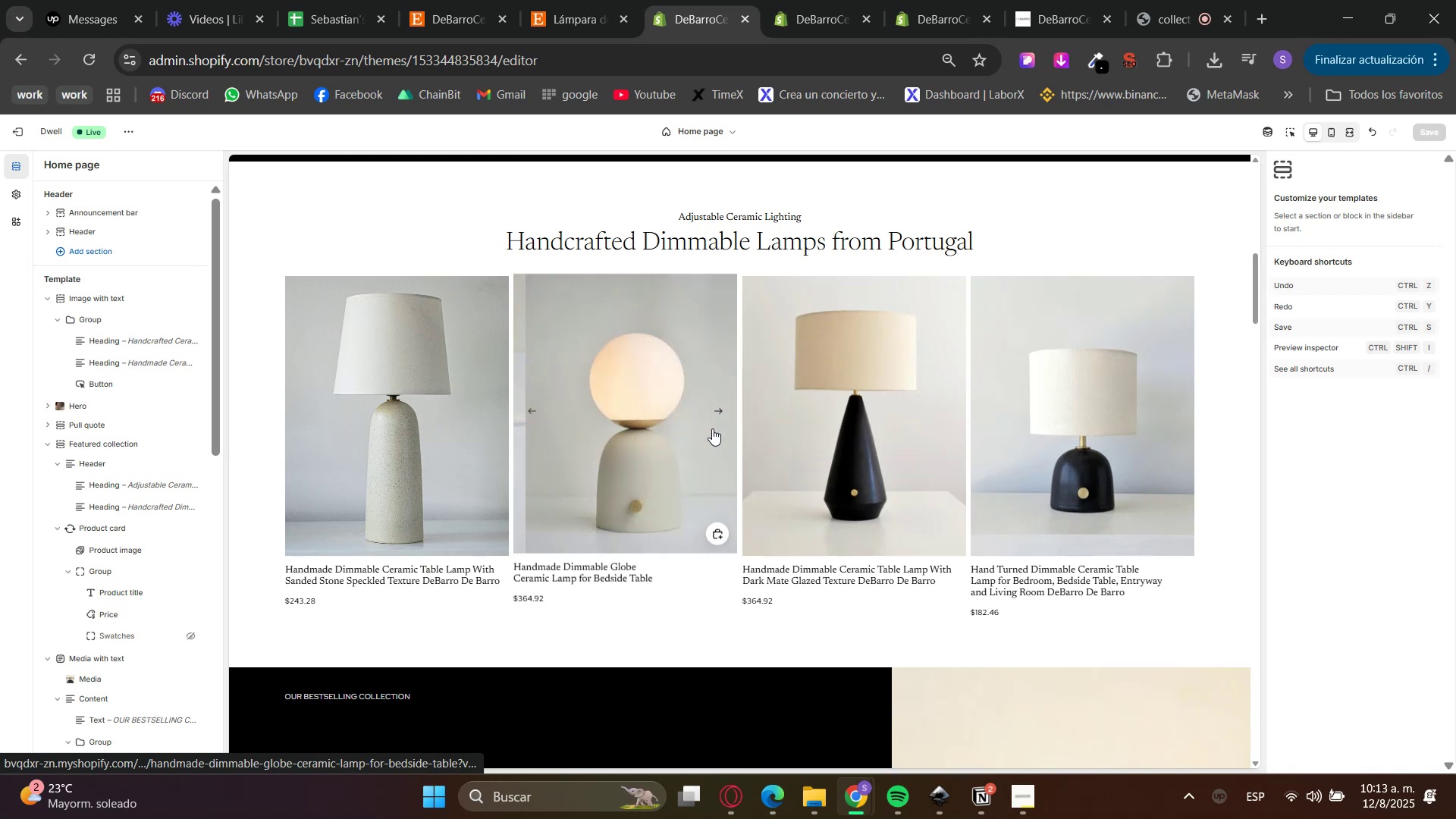 
scroll: coordinate [671, 540], scroll_direction: down, amount: 4.0
 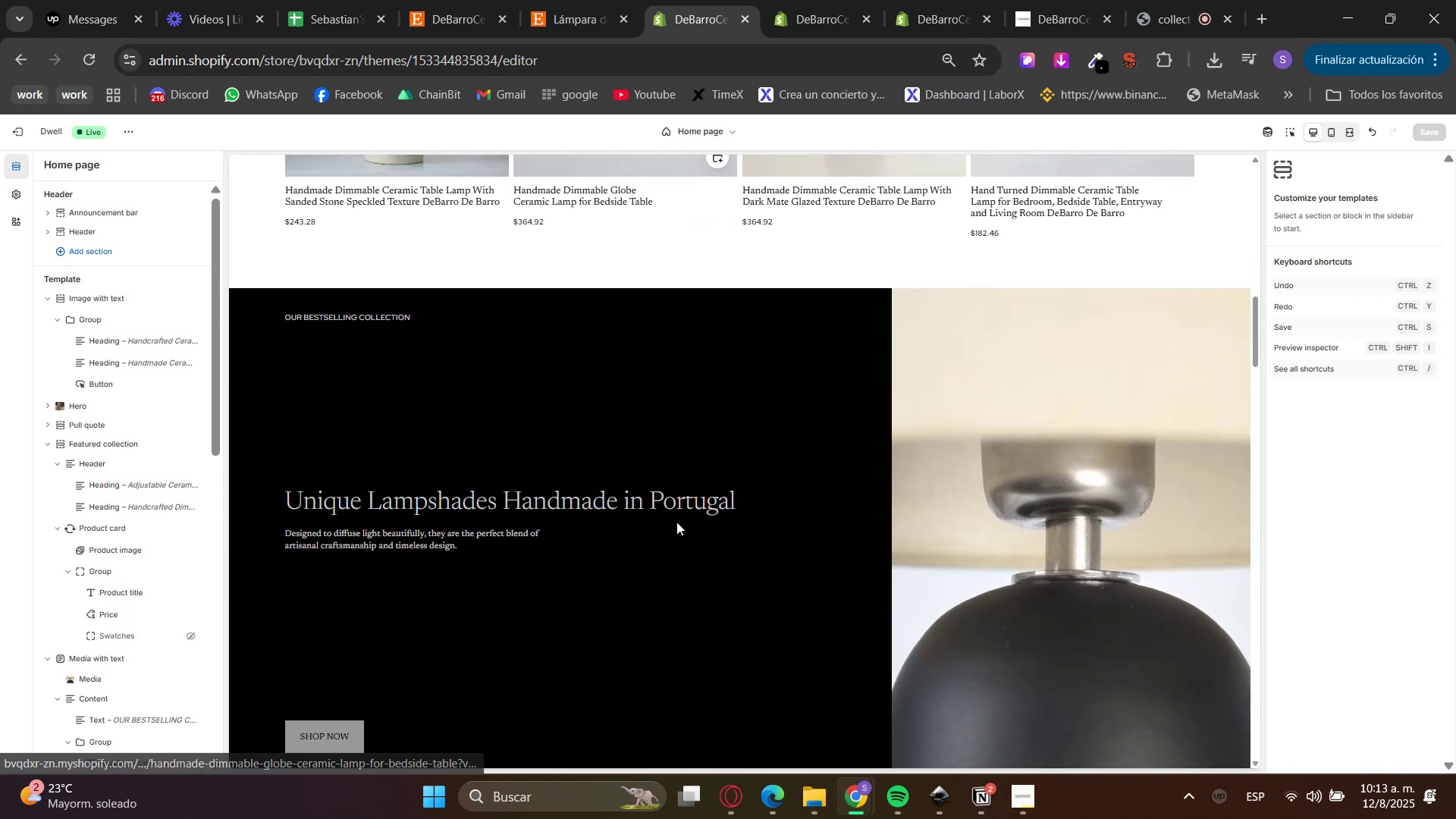 
scroll: coordinate [674, 516], scroll_direction: up, amount: 2.0
 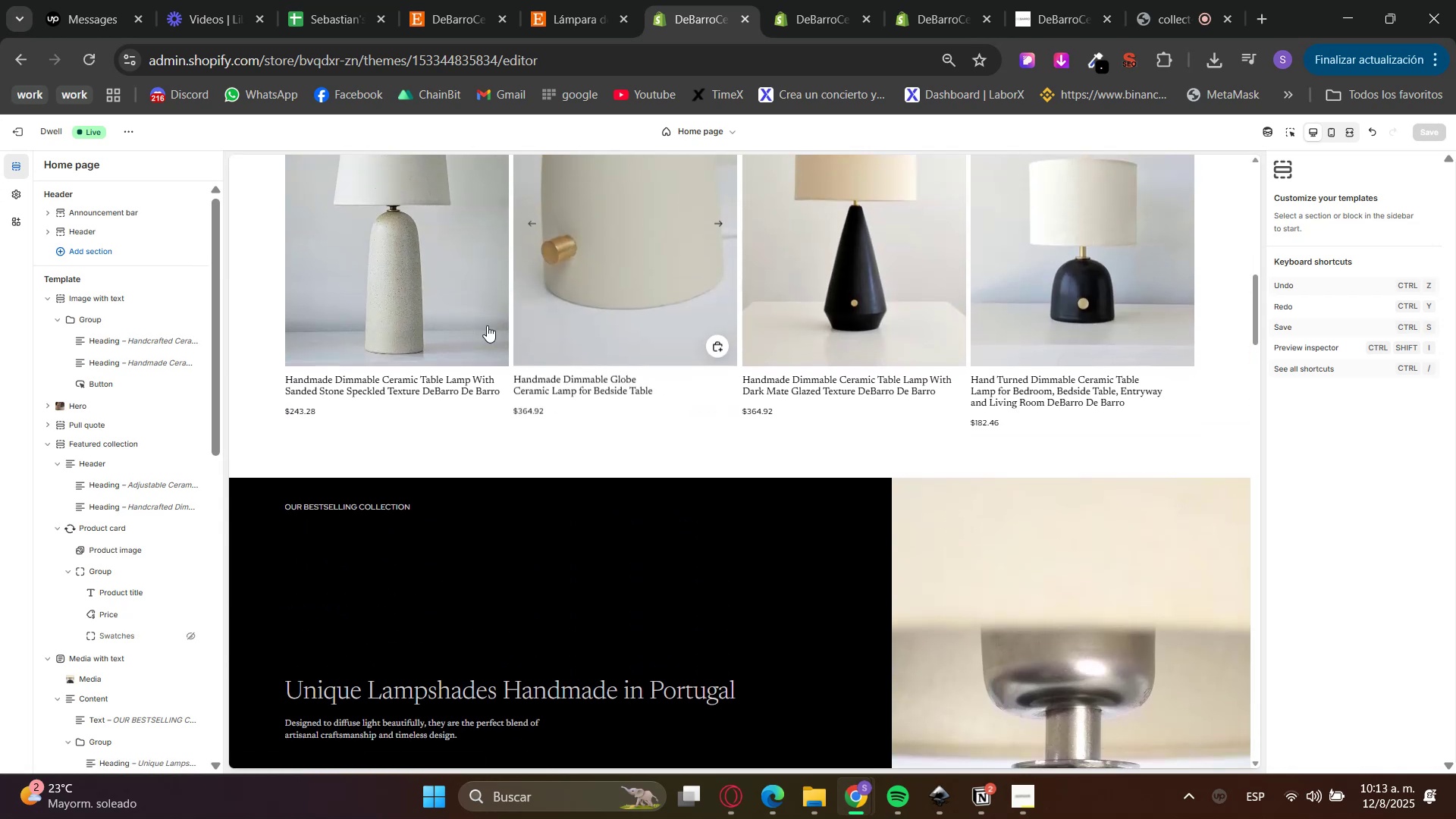 
left_click([450, 272])
 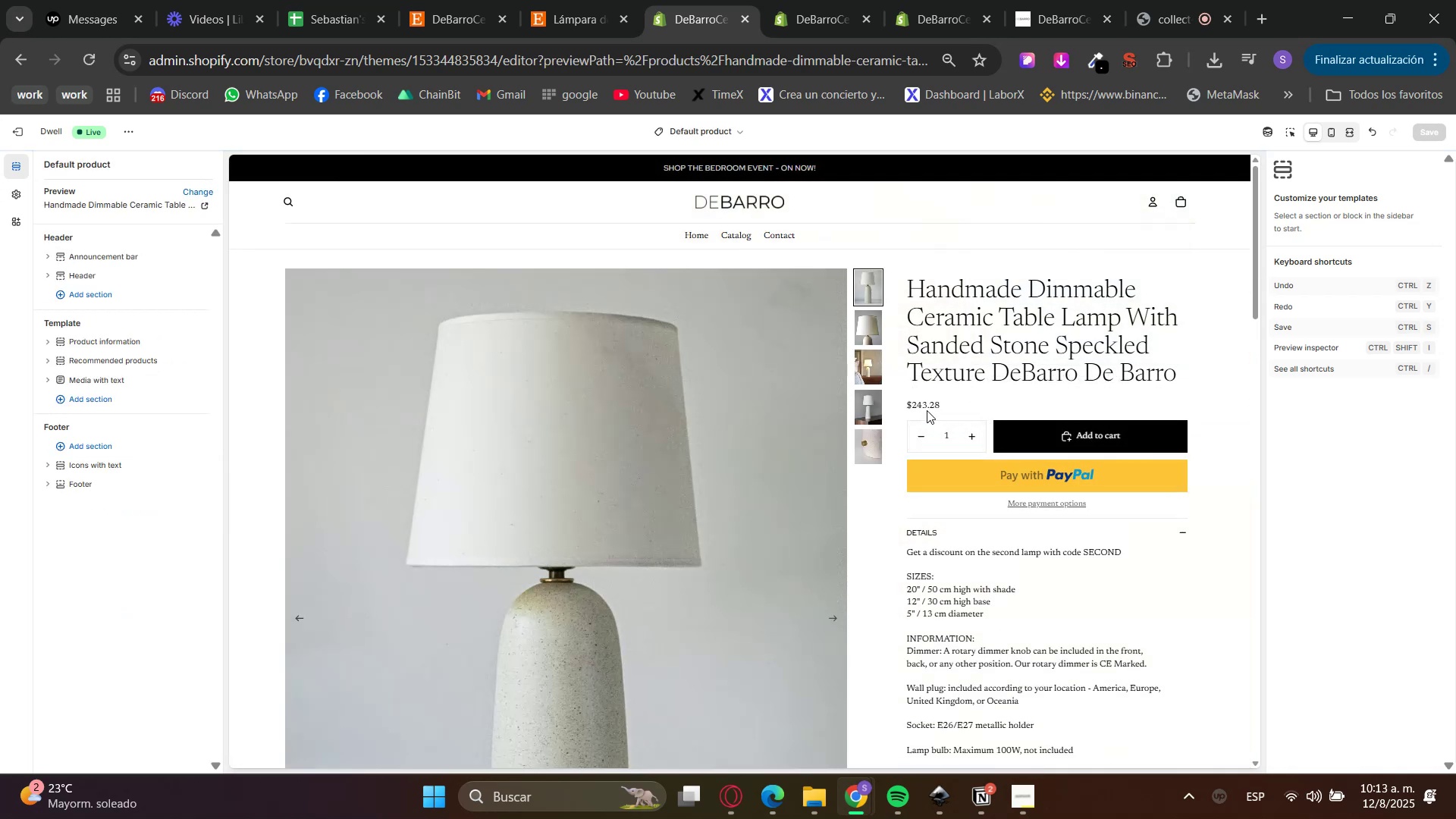 
left_click([1294, 134])
 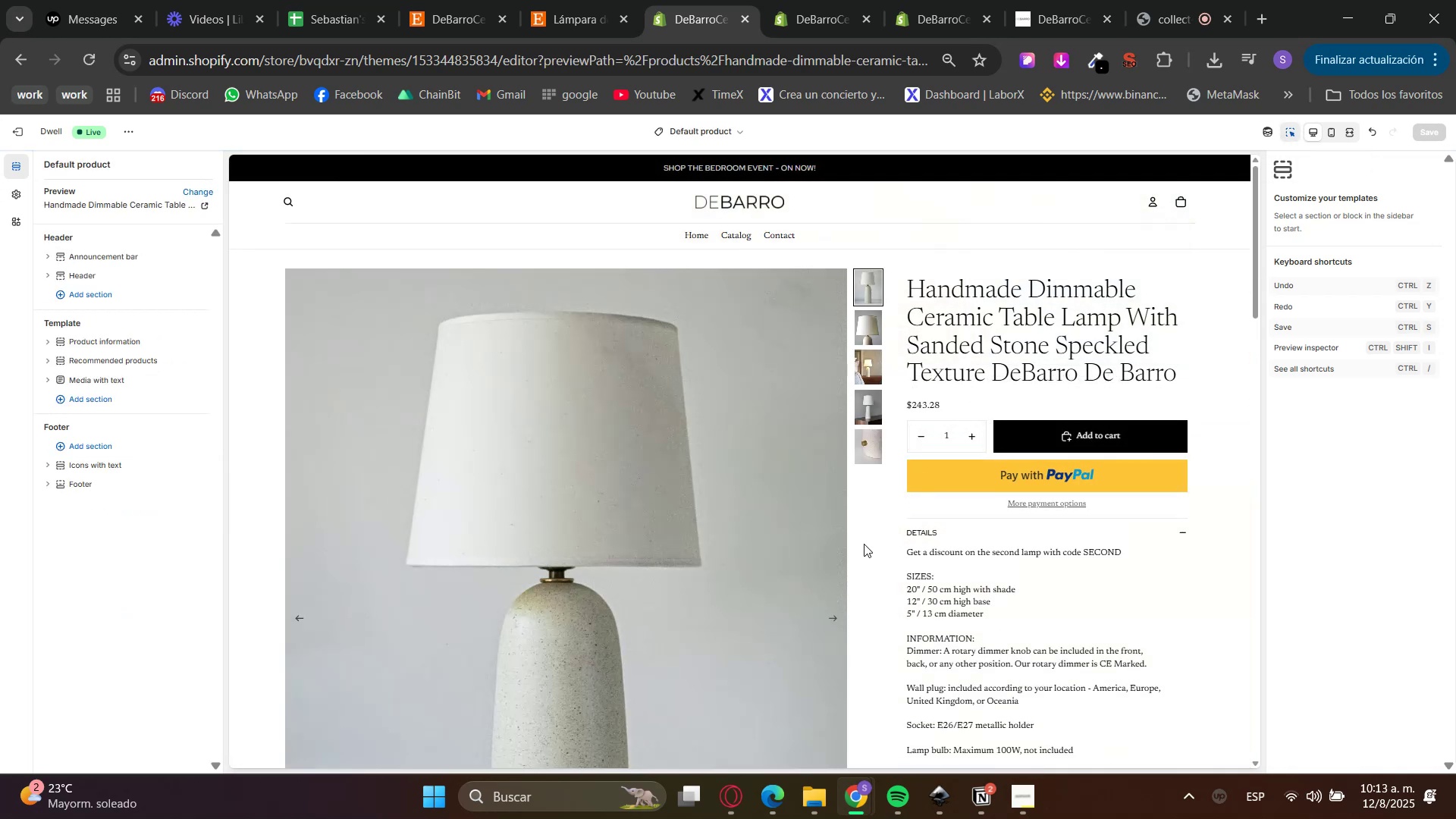 
left_click([873, 534])
 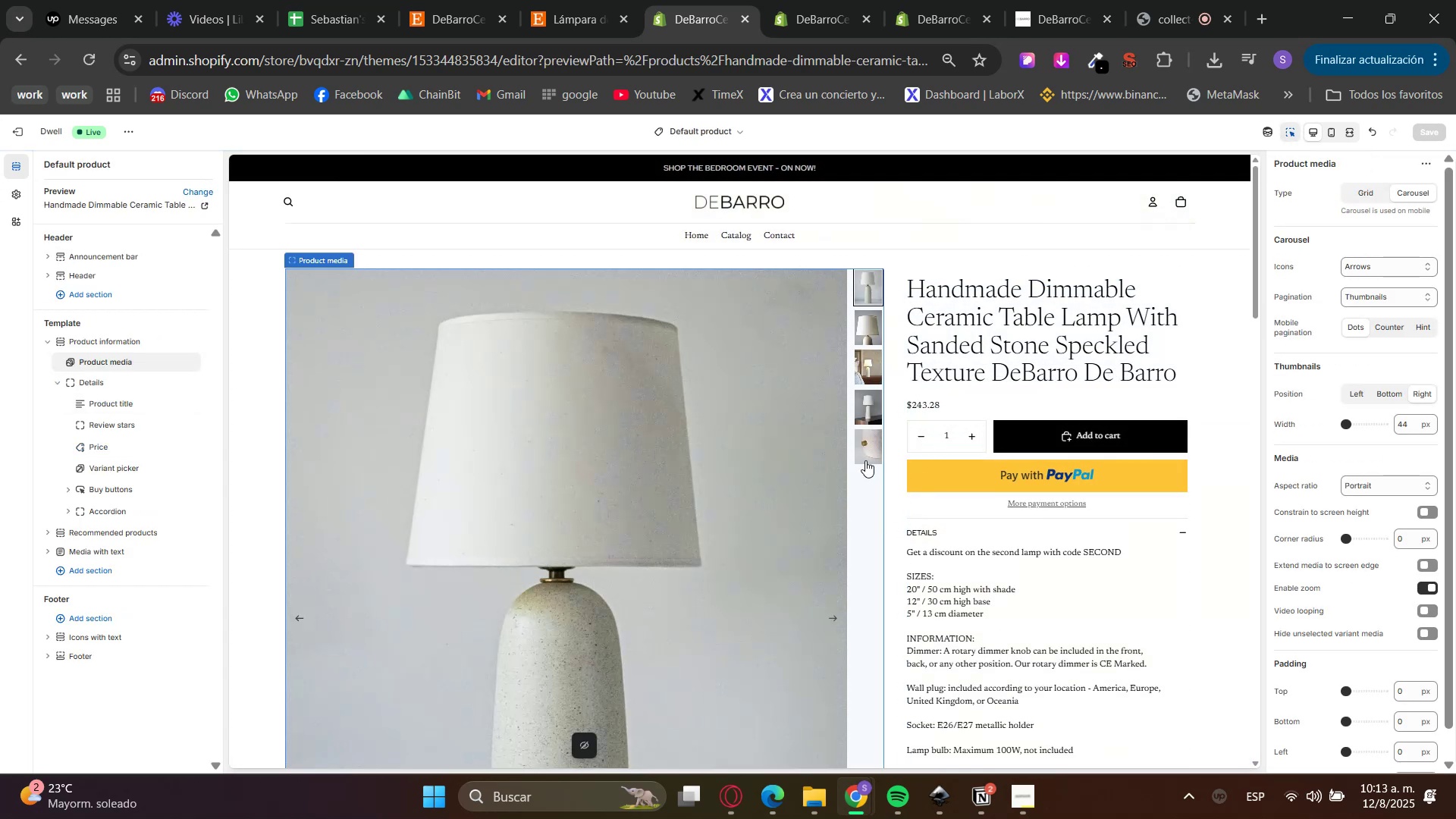 
left_click([890, 460])
 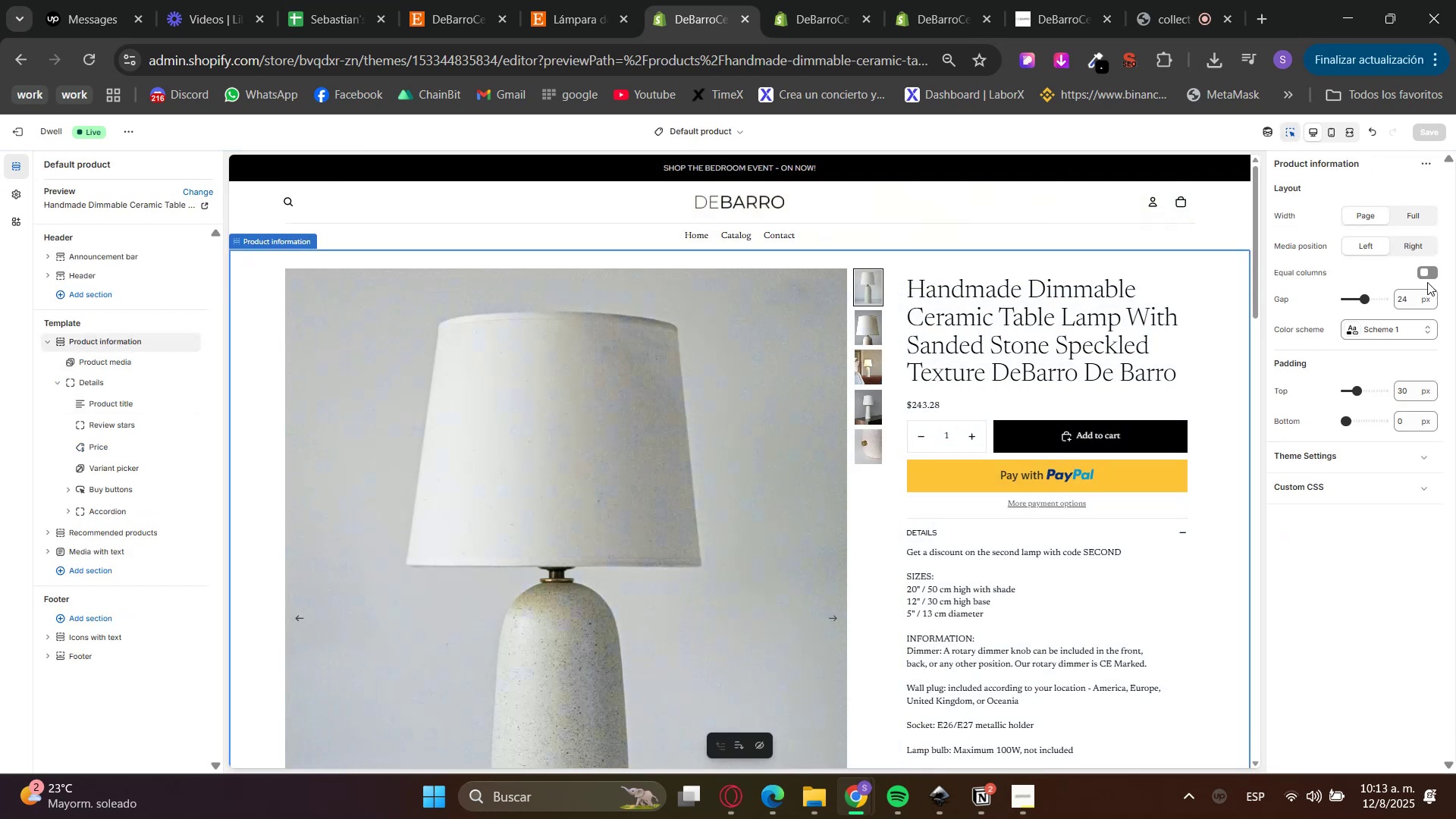 
left_click([1423, 273])
 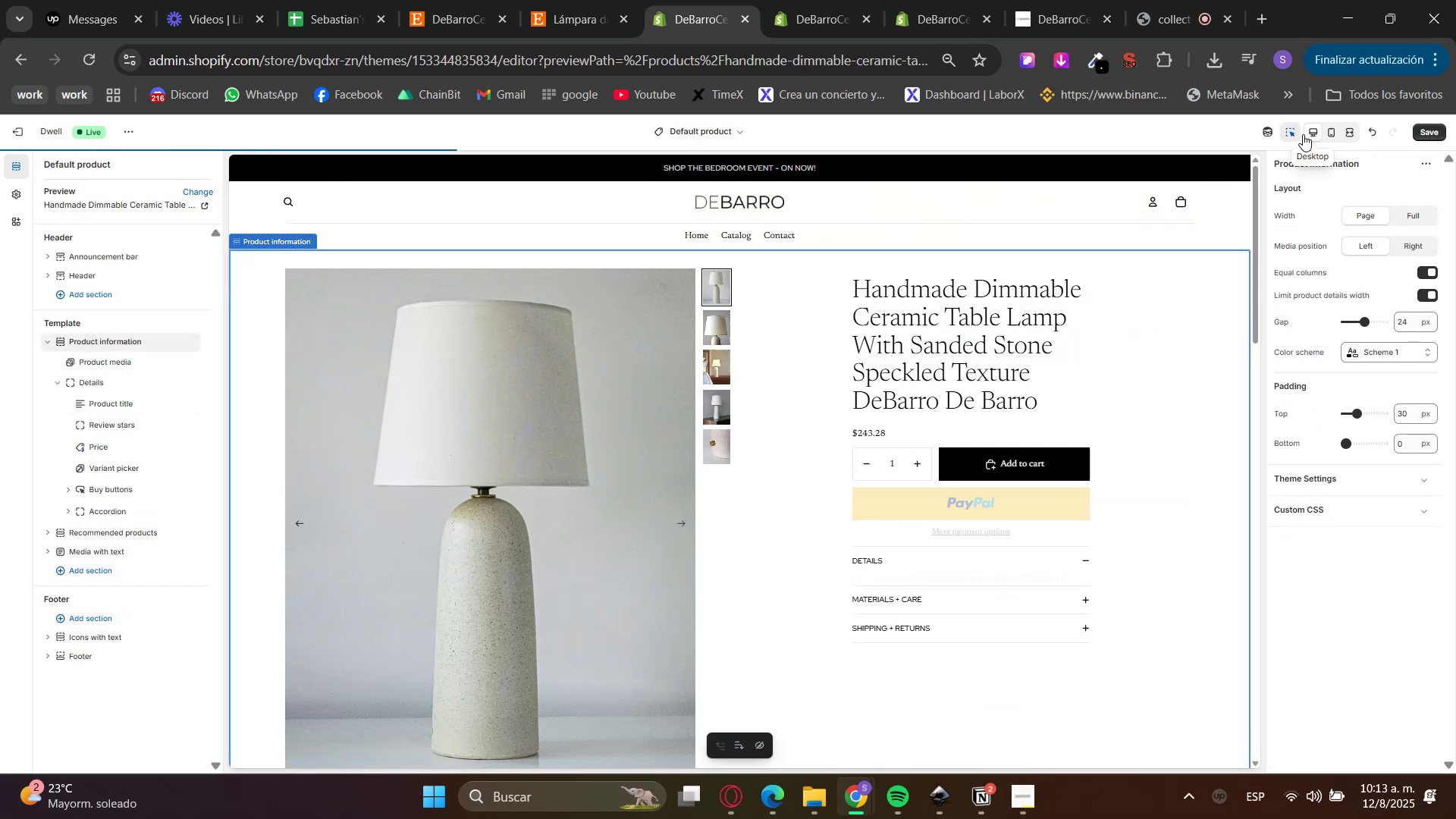 
left_click([1294, 130])
 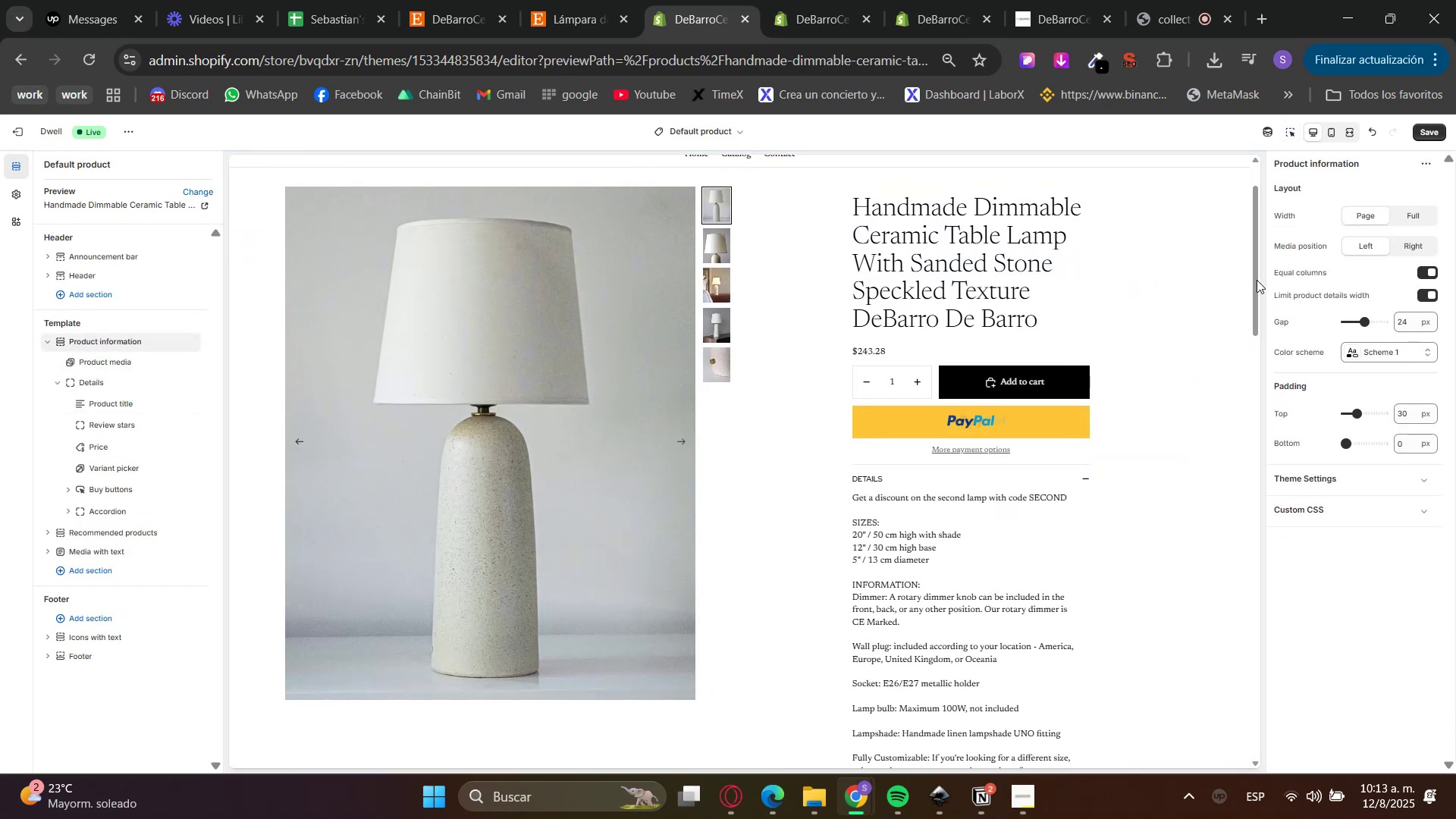 
scroll: coordinate [1154, 453], scroll_direction: up, amount: 1.0
 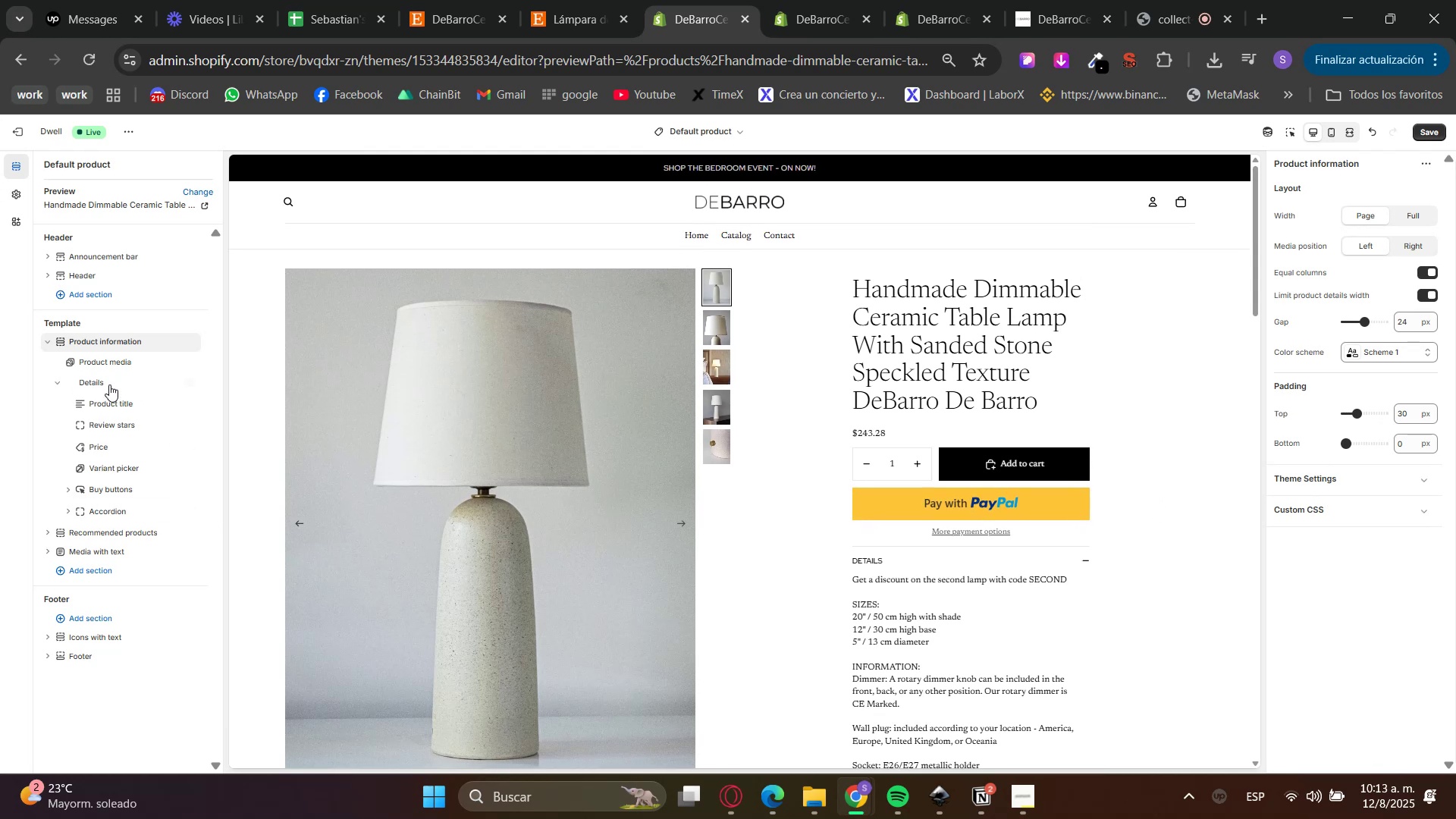 
left_click([99, 359])
 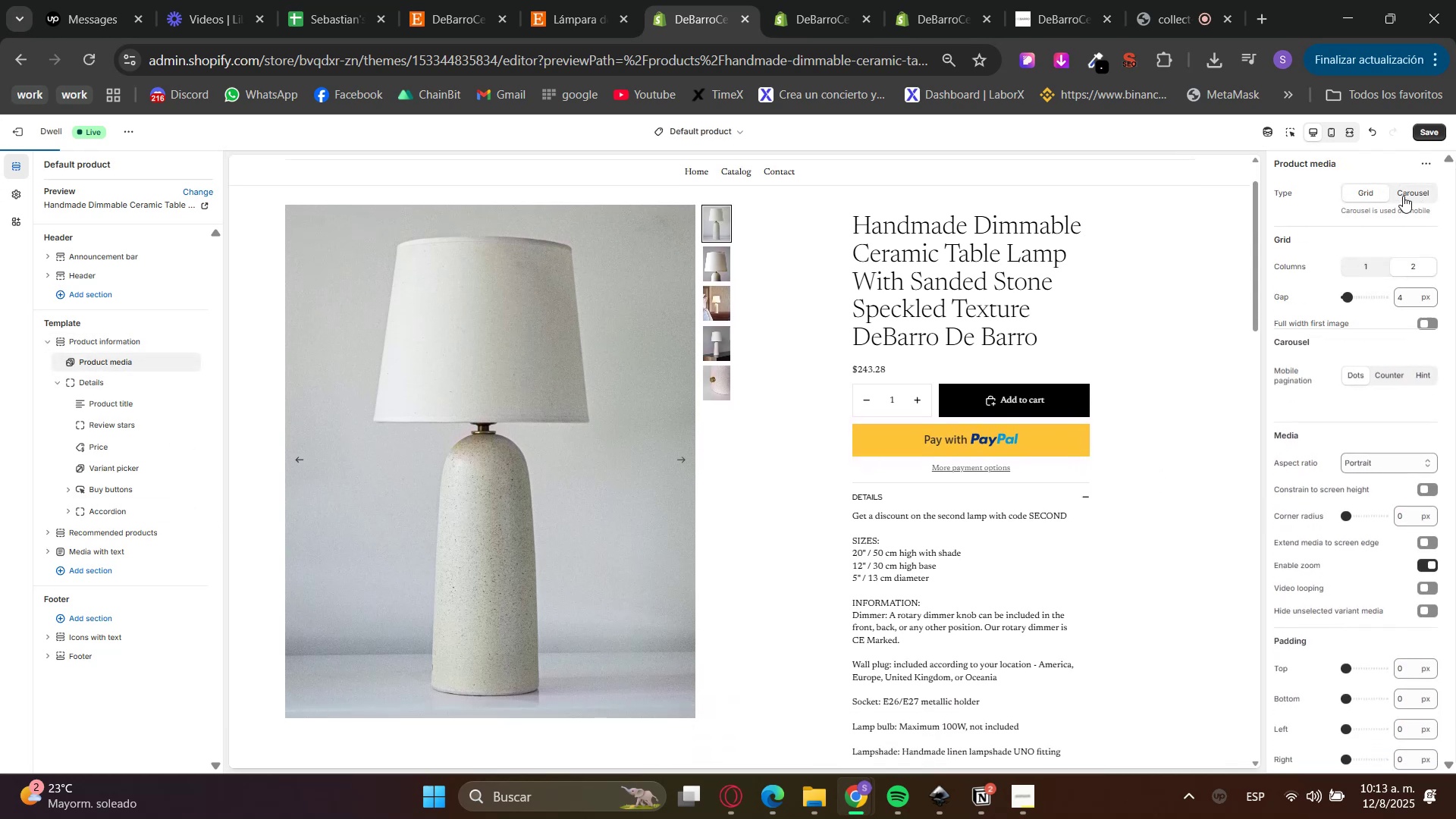 
left_click([1411, 195])
 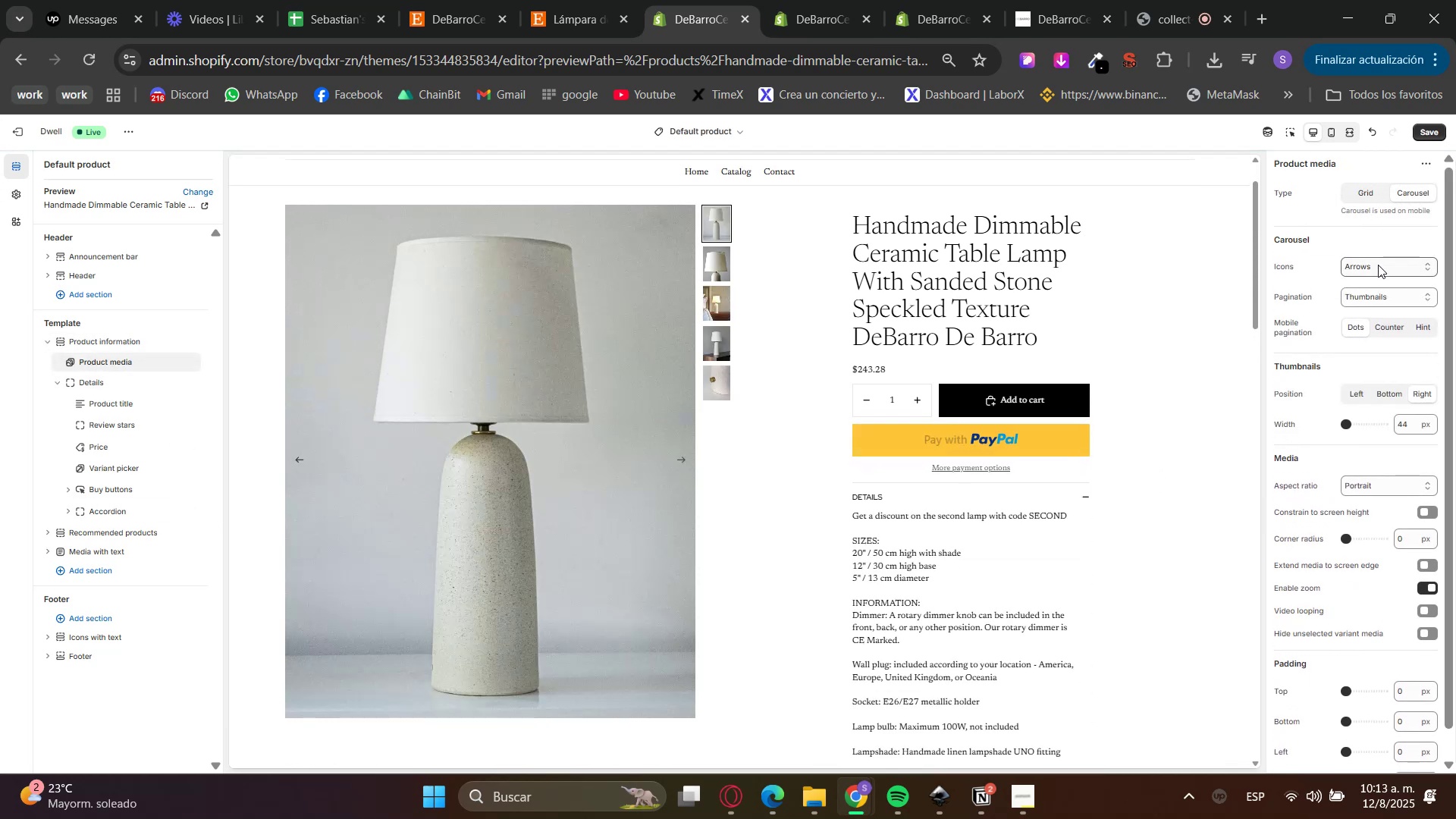 
double_click([1378, 271])
 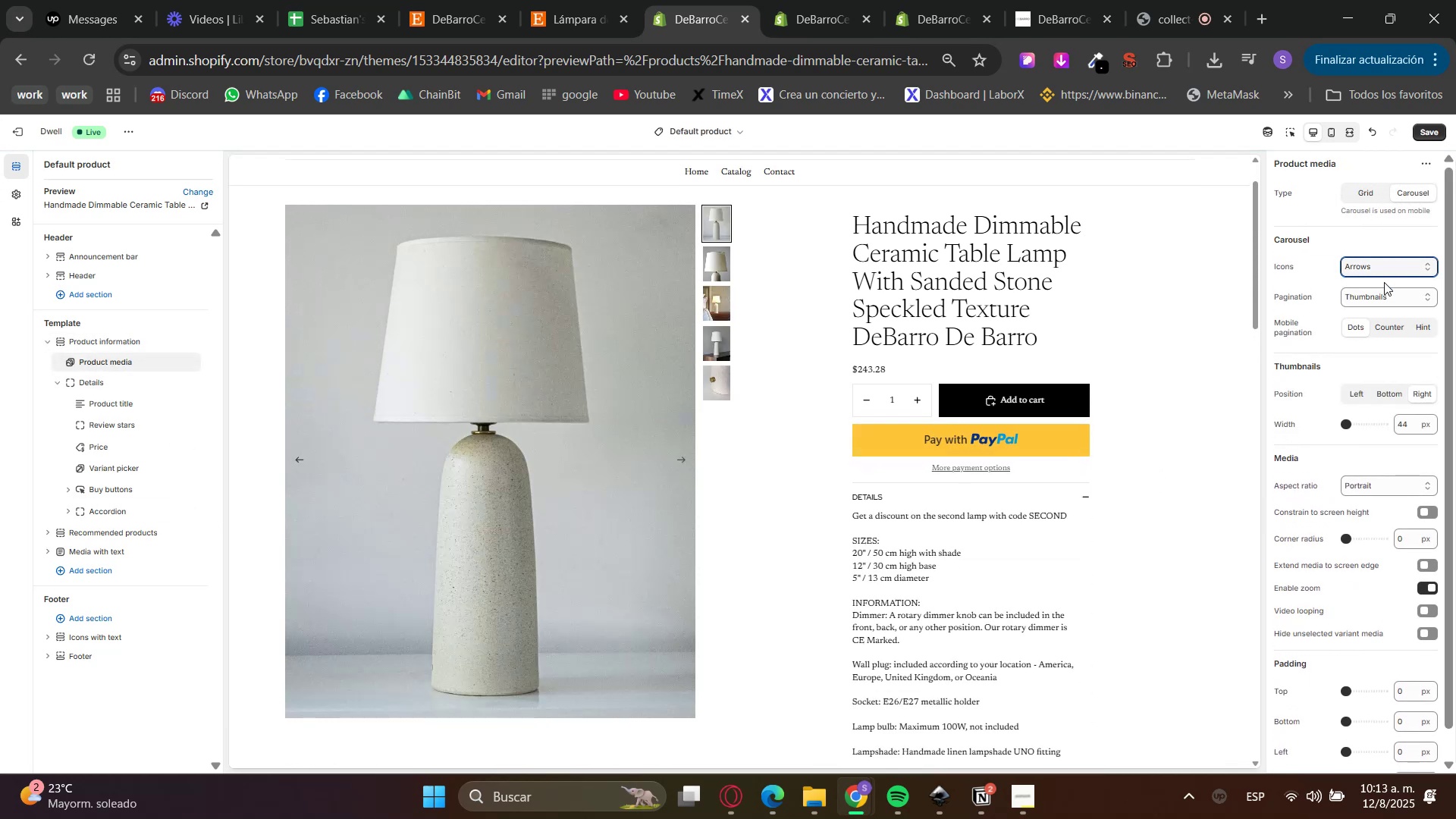 
triple_click([1389, 295])
 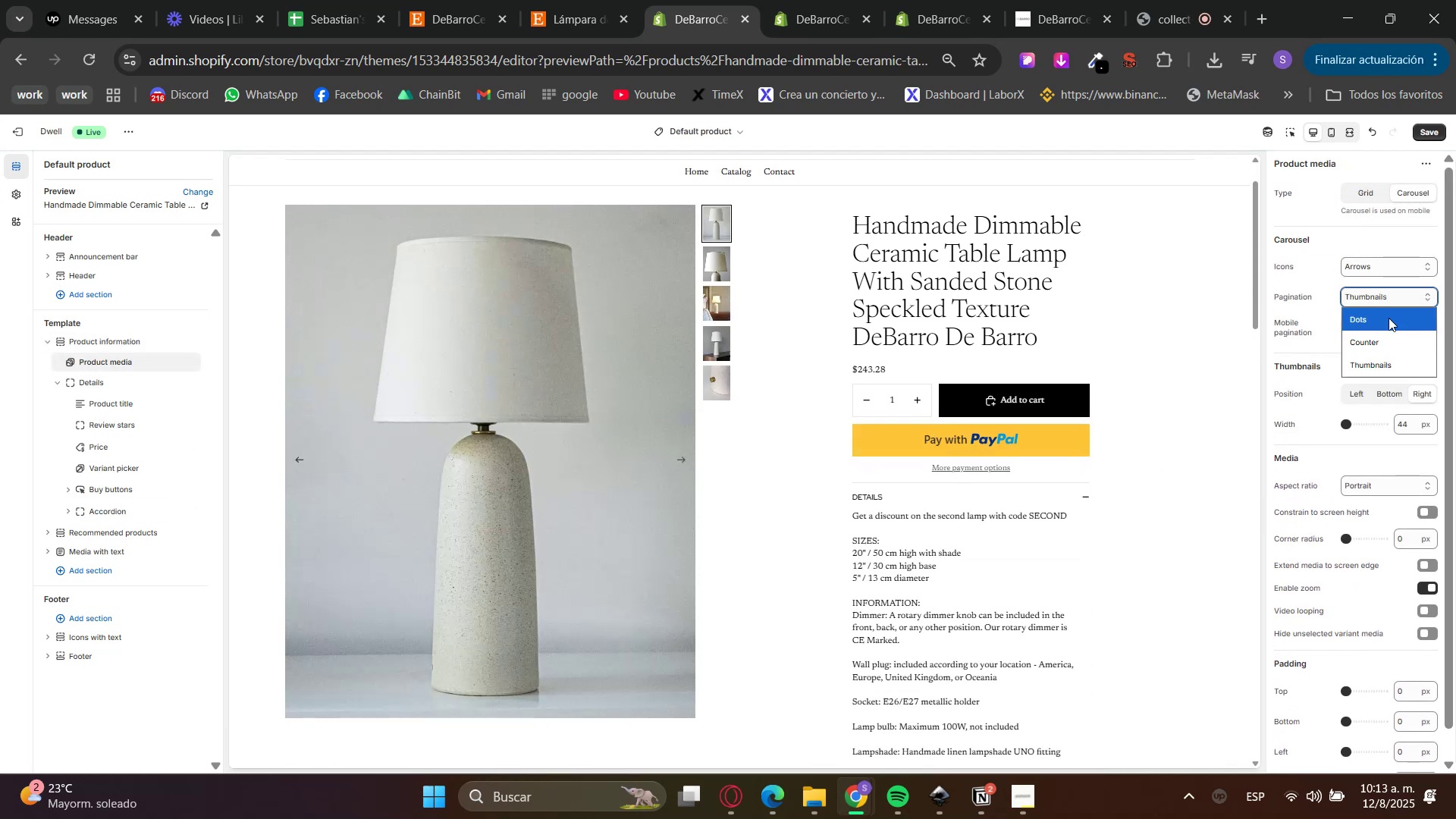 
left_click([1372, 285])
 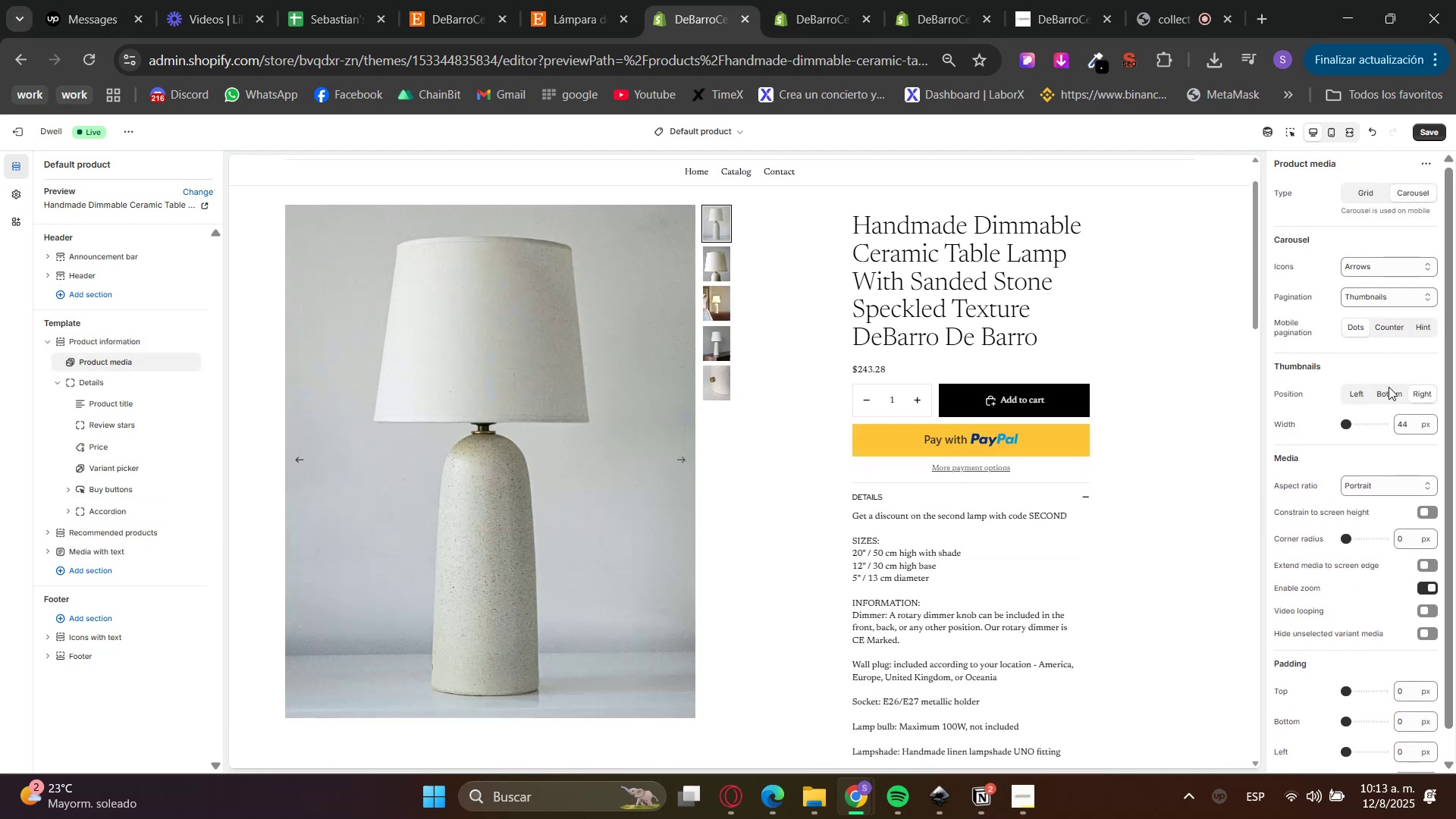 
left_click([1378, 490])
 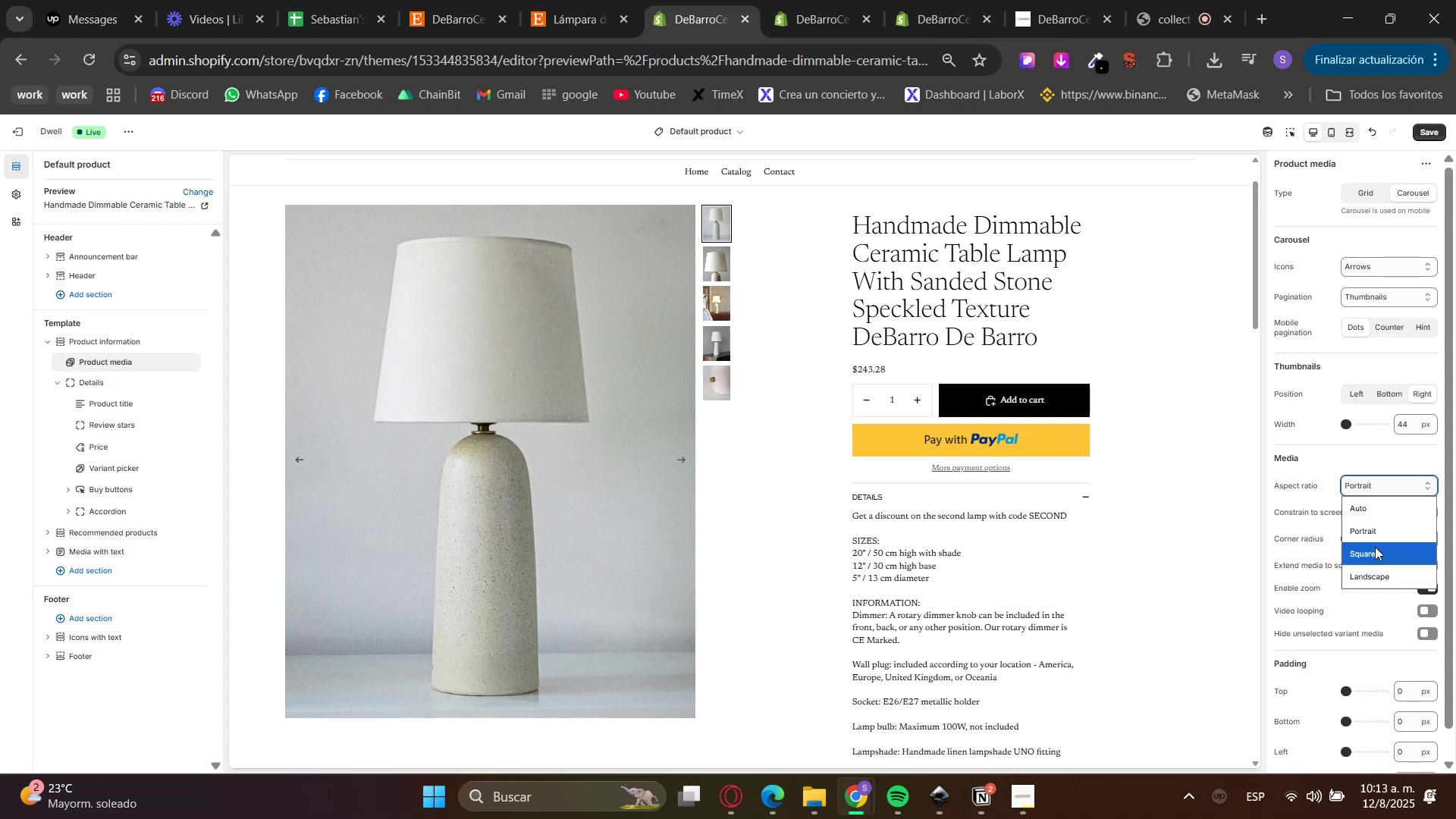 
left_click([1377, 552])
 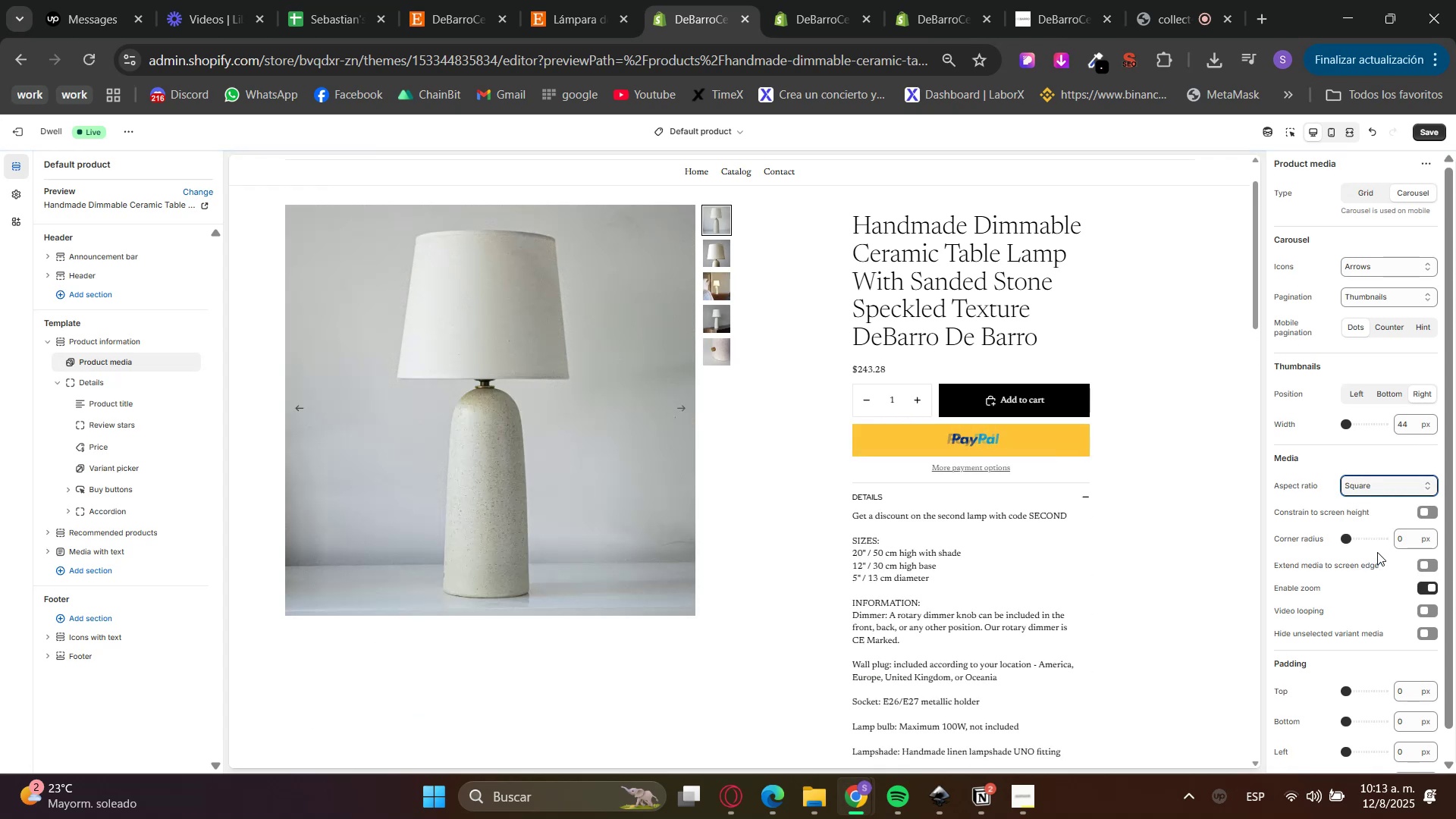 
left_click([1370, 488])
 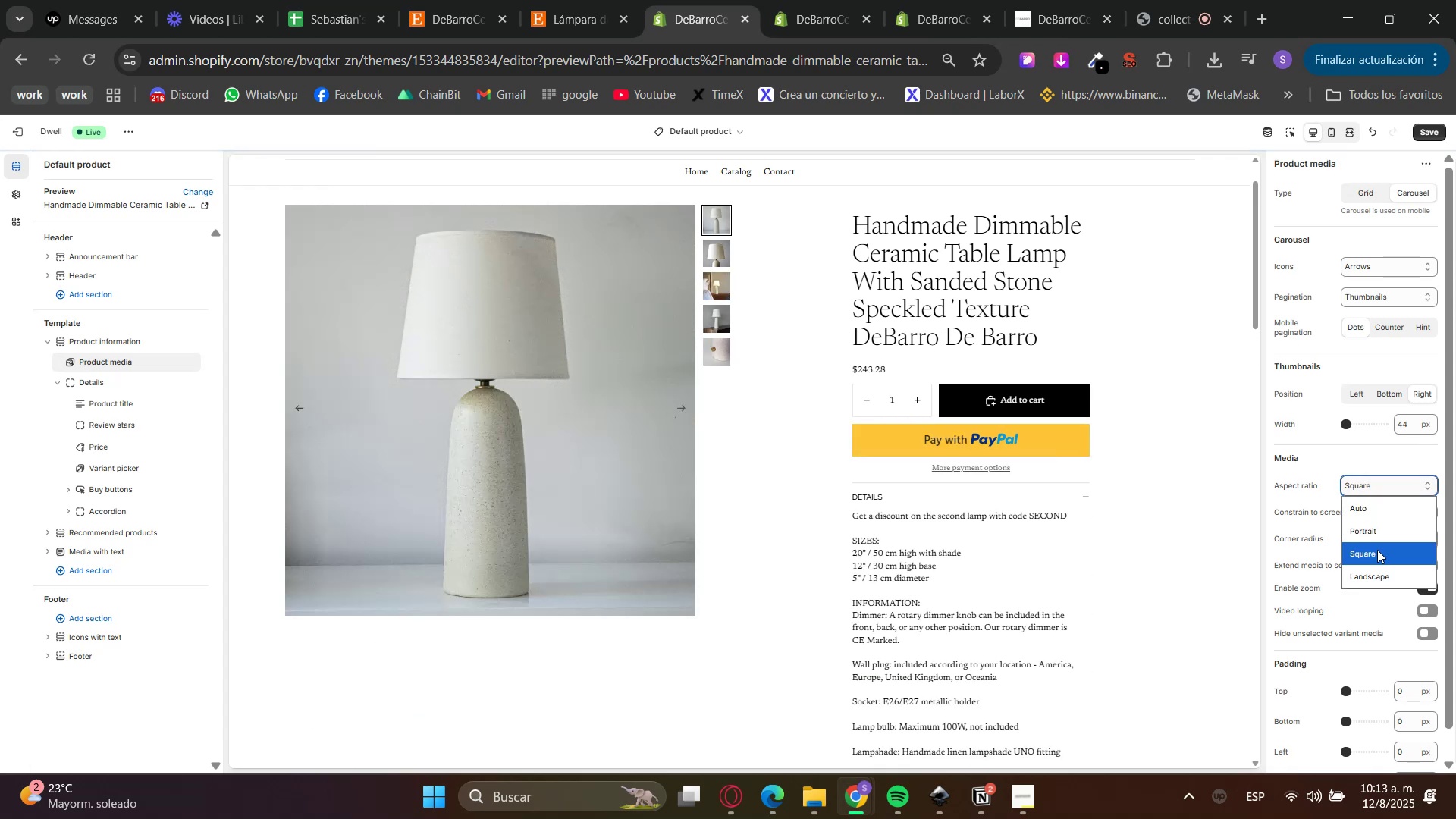 
left_click([1373, 526])
 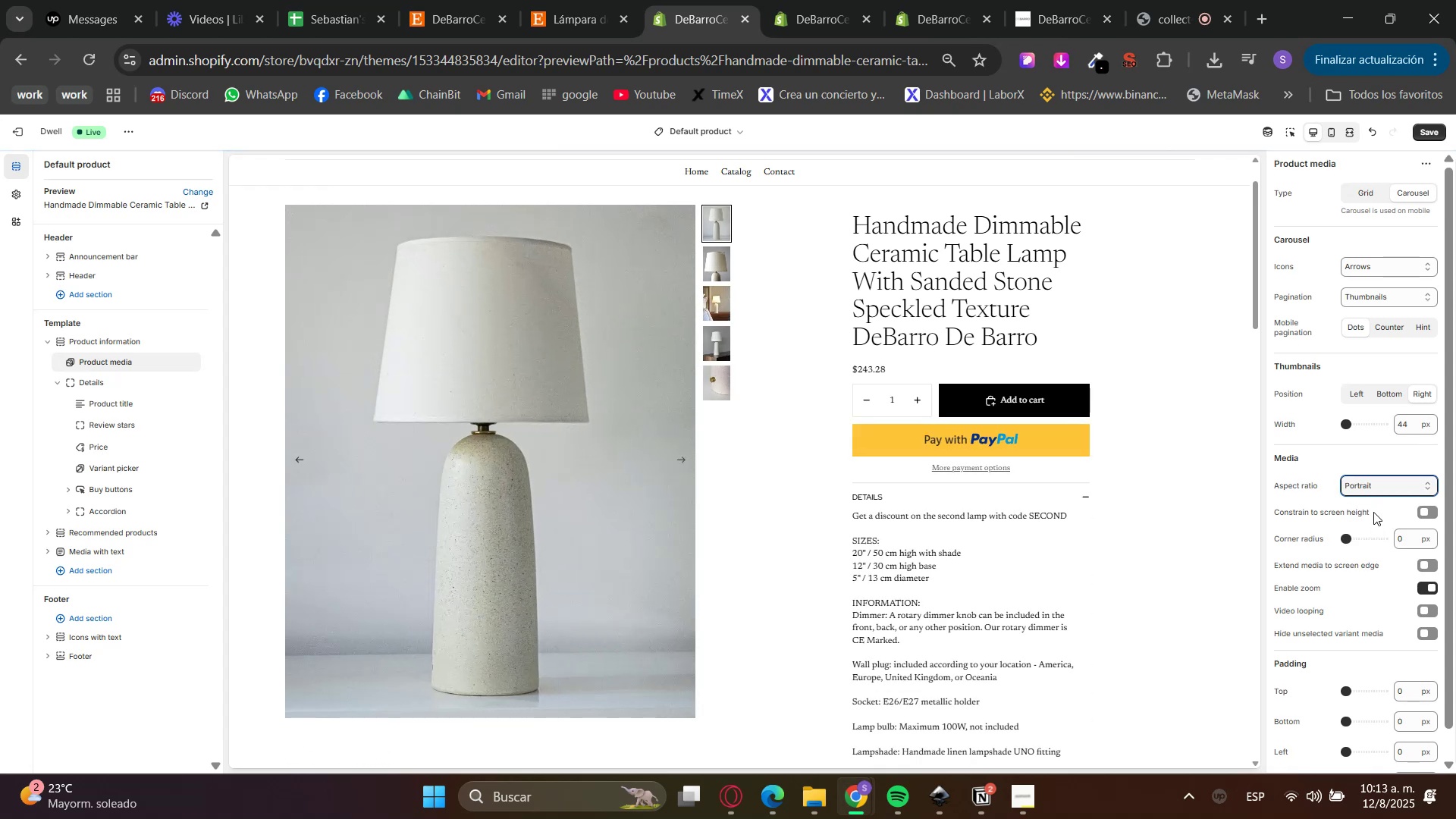 
left_click([1422, 510])
 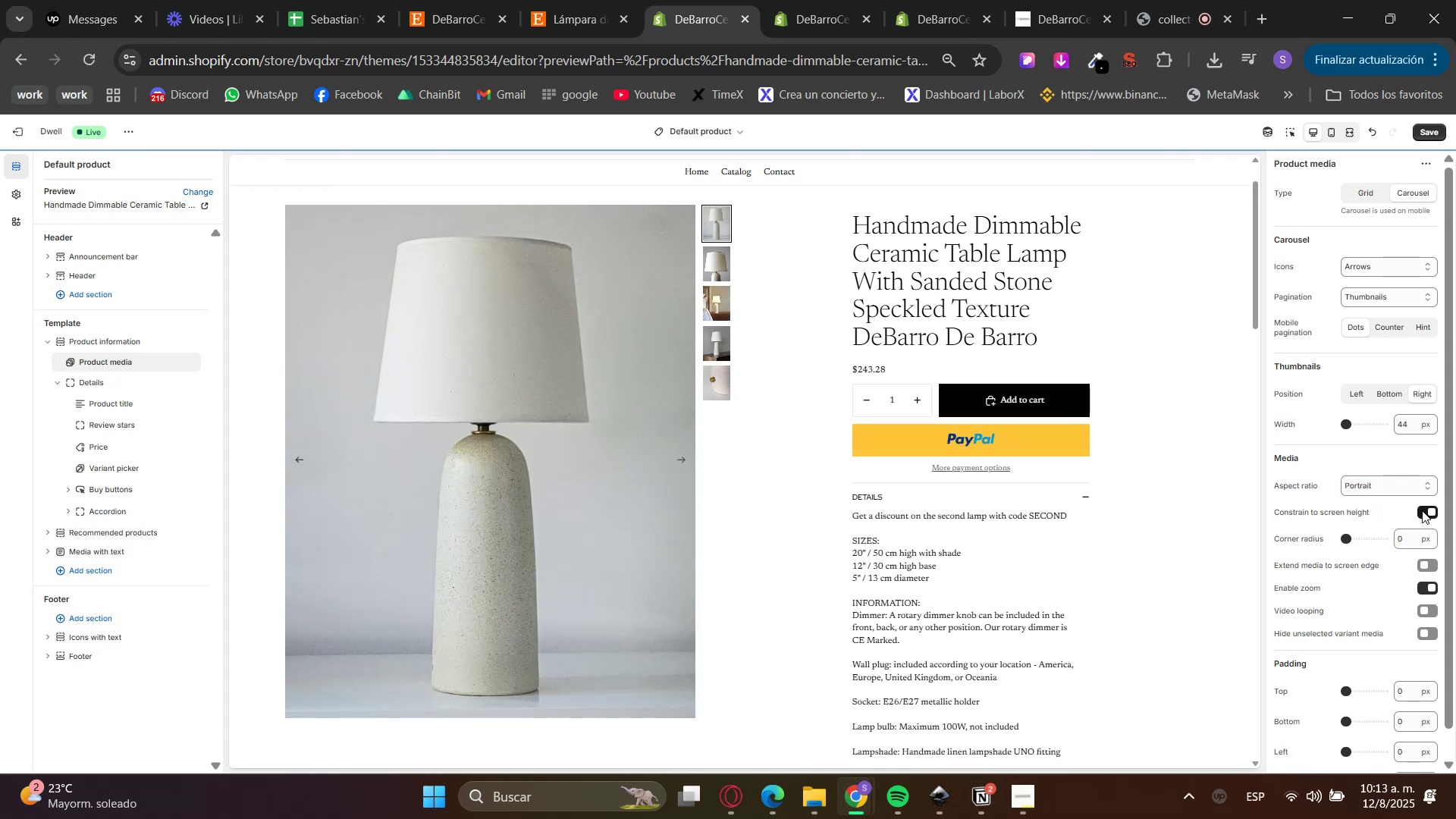 
left_click([1422, 510])
 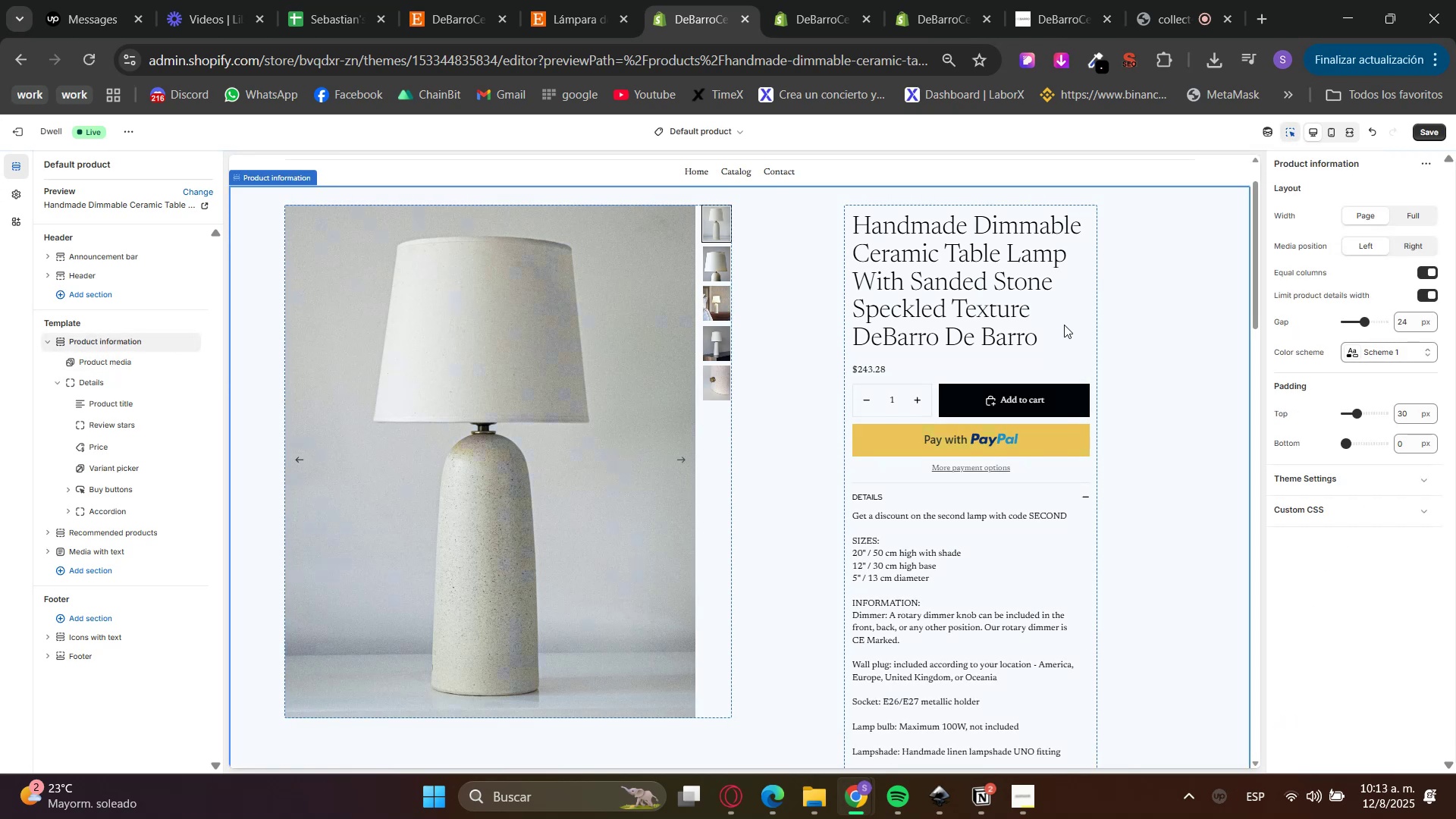 
left_click([1075, 359])
 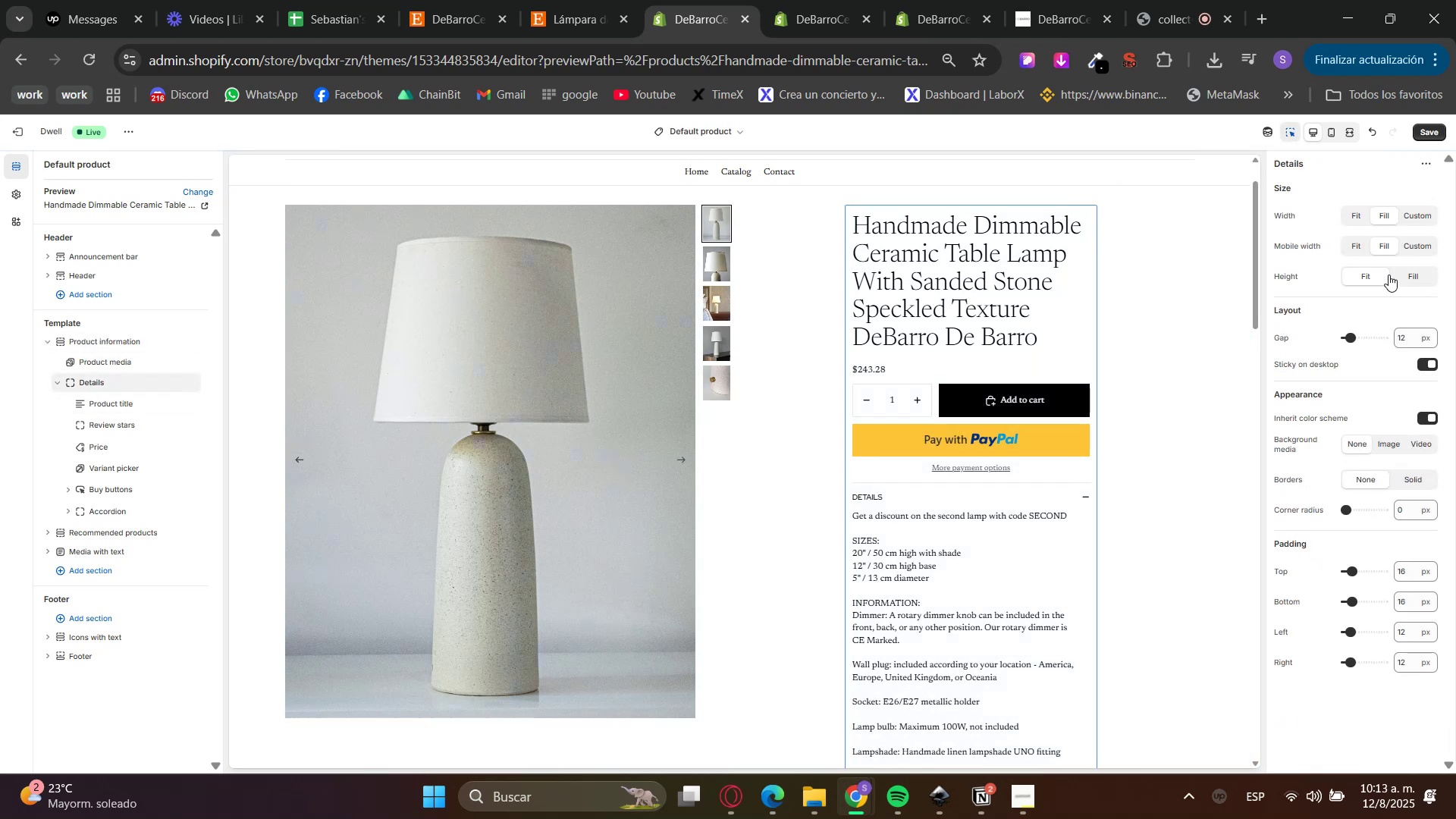 
left_click([1363, 242])
 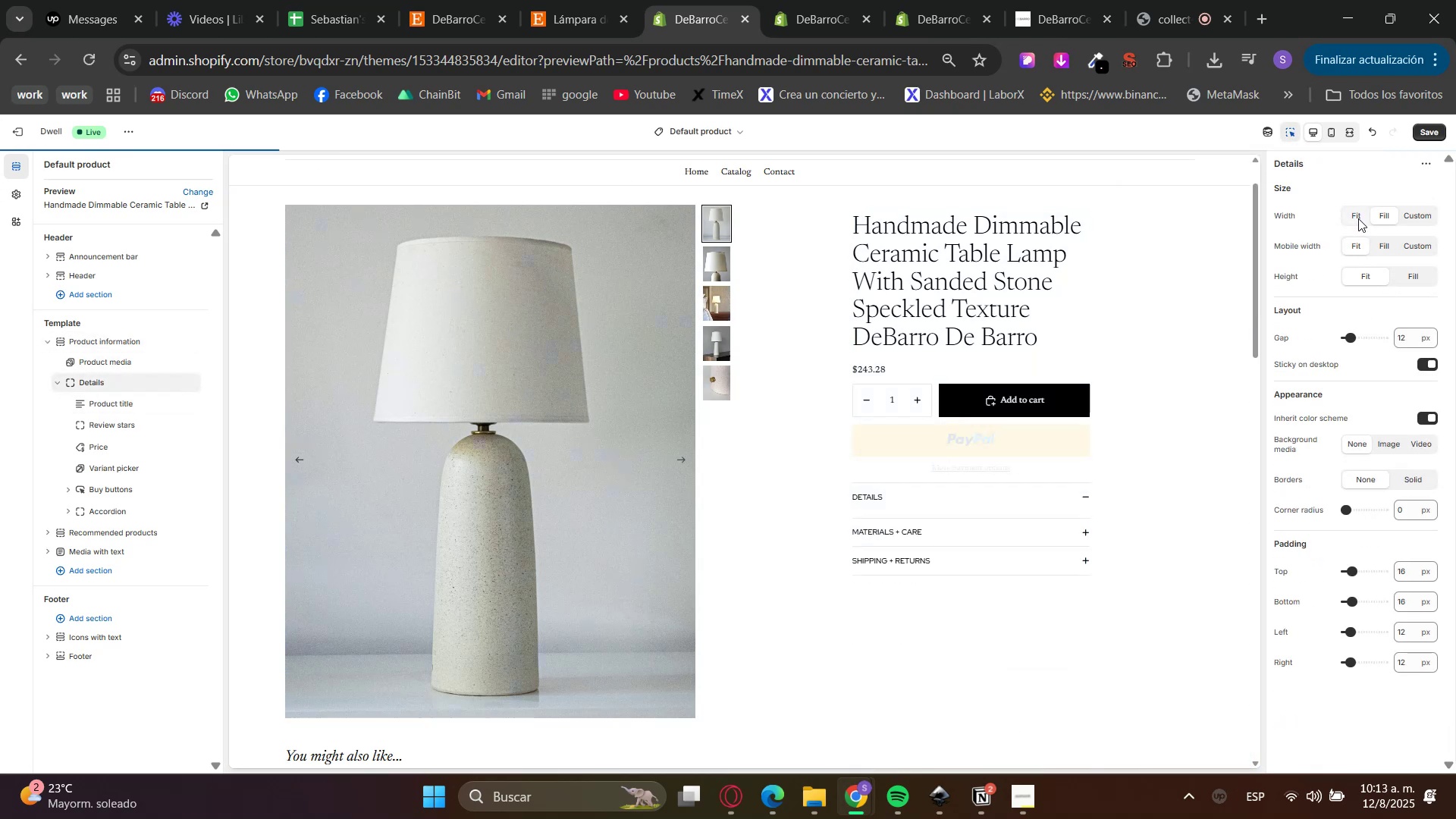 
left_click([1358, 218])
 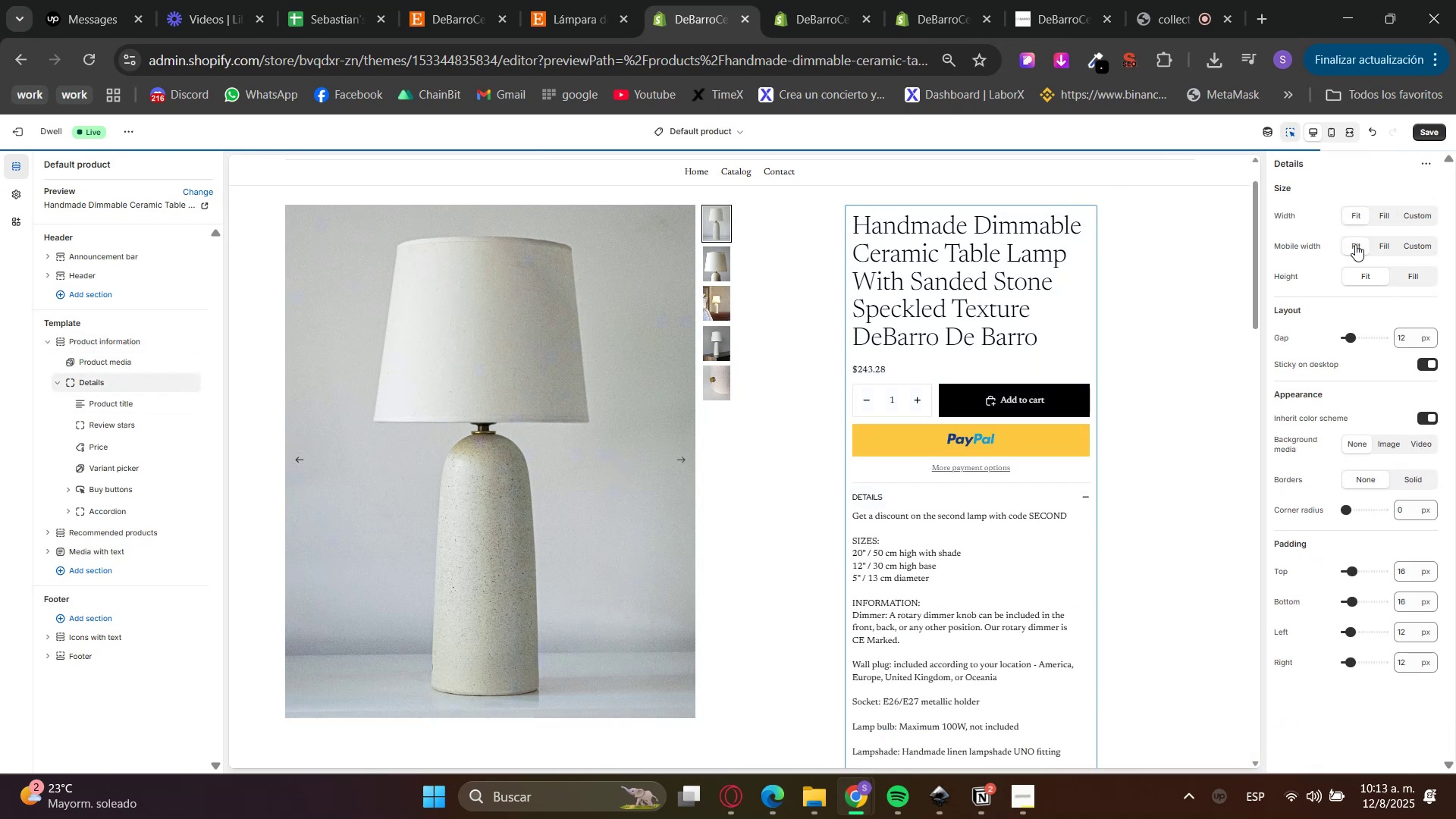 
left_click([1380, 220])
 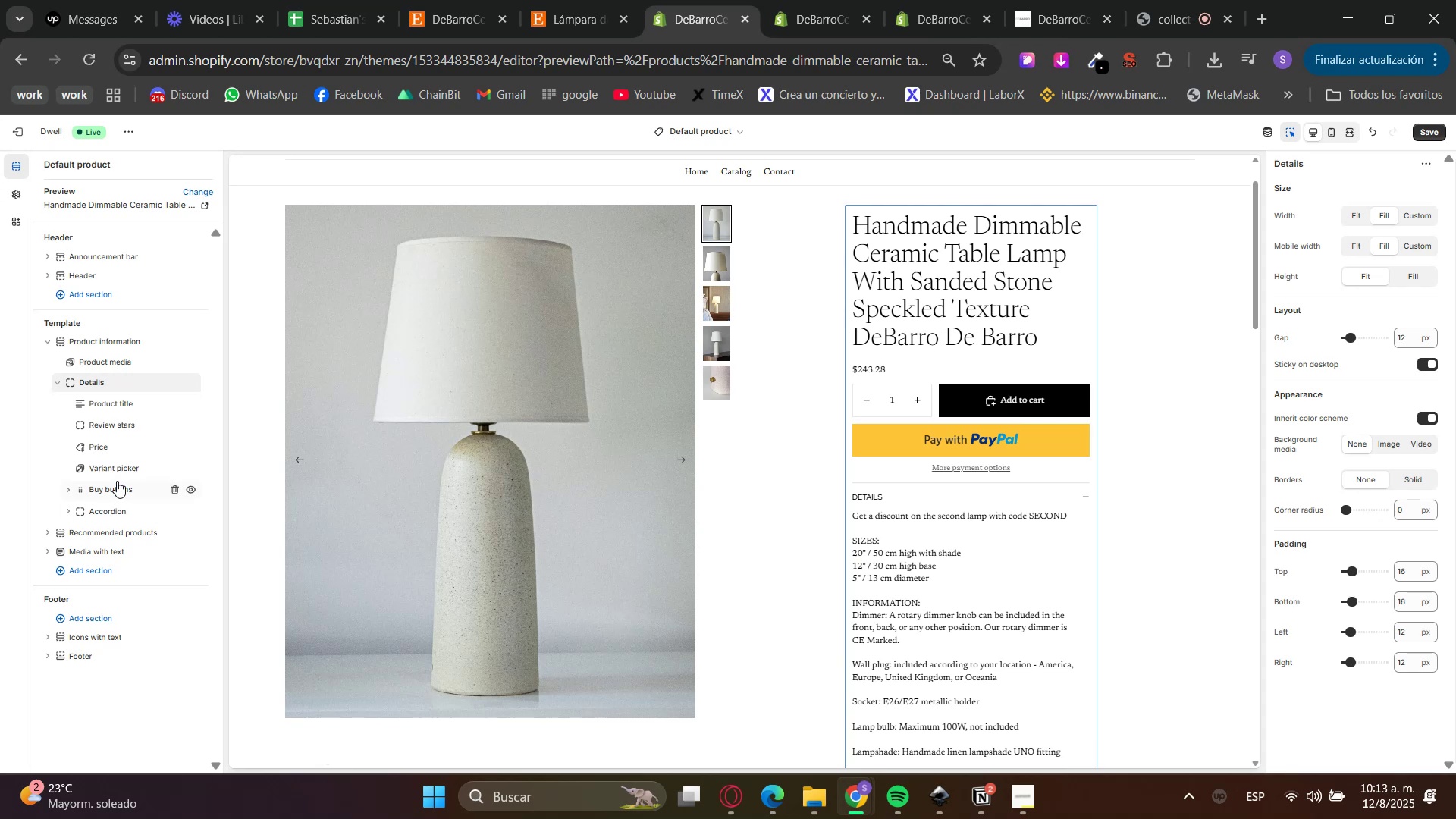 
left_click([1399, 215])
 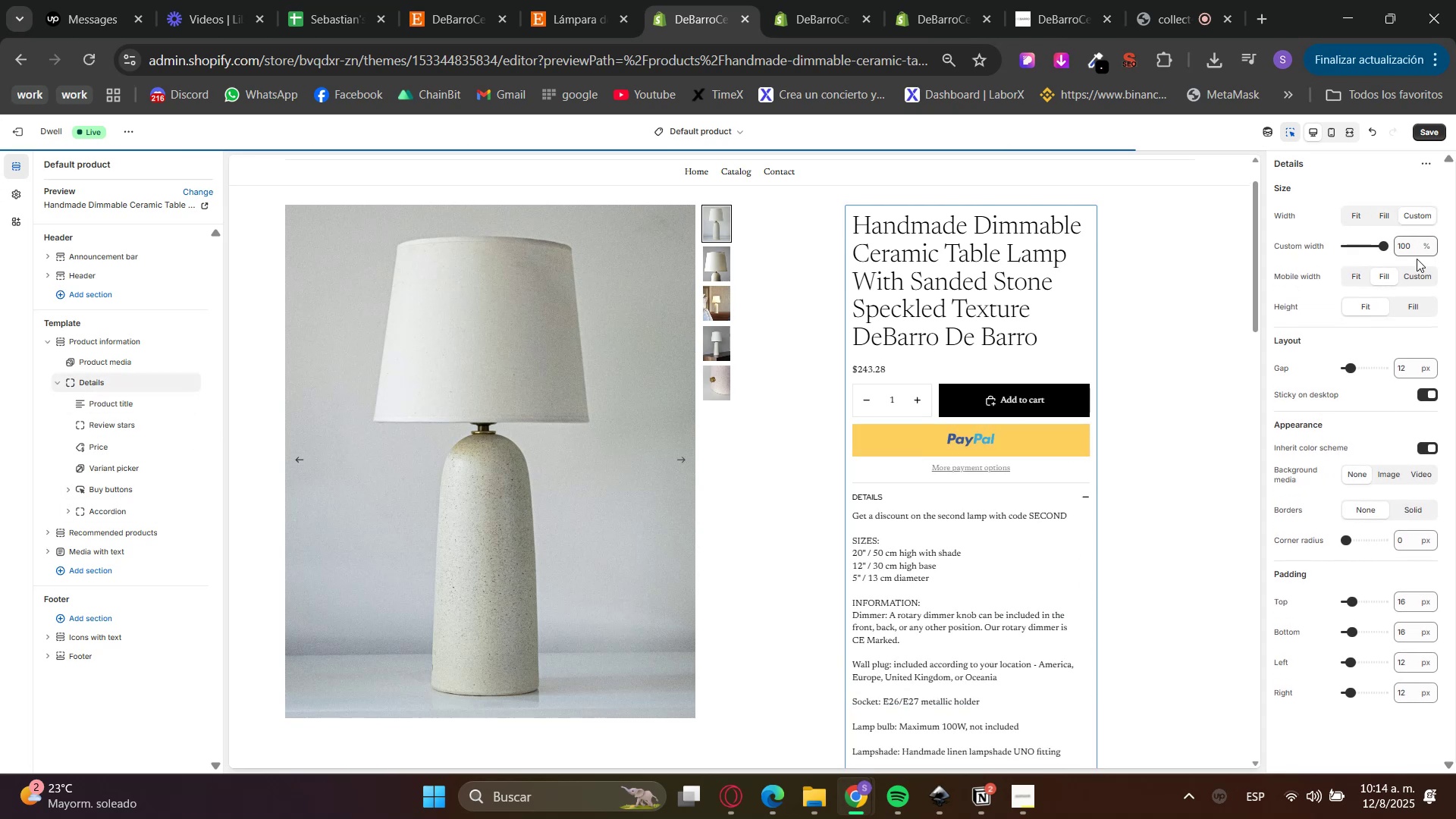 
left_click([1417, 277])
 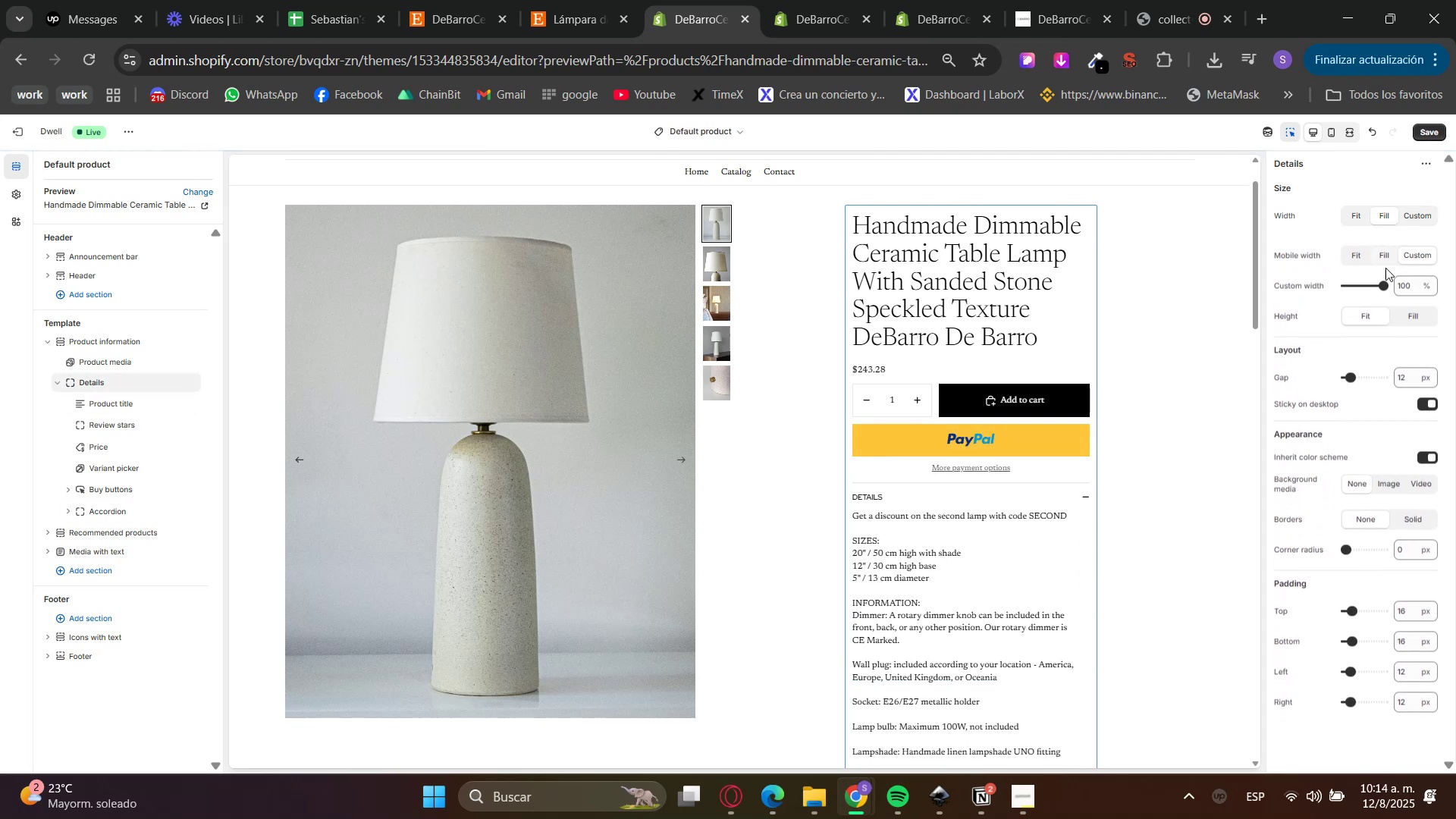 
triple_click([1381, 249])
 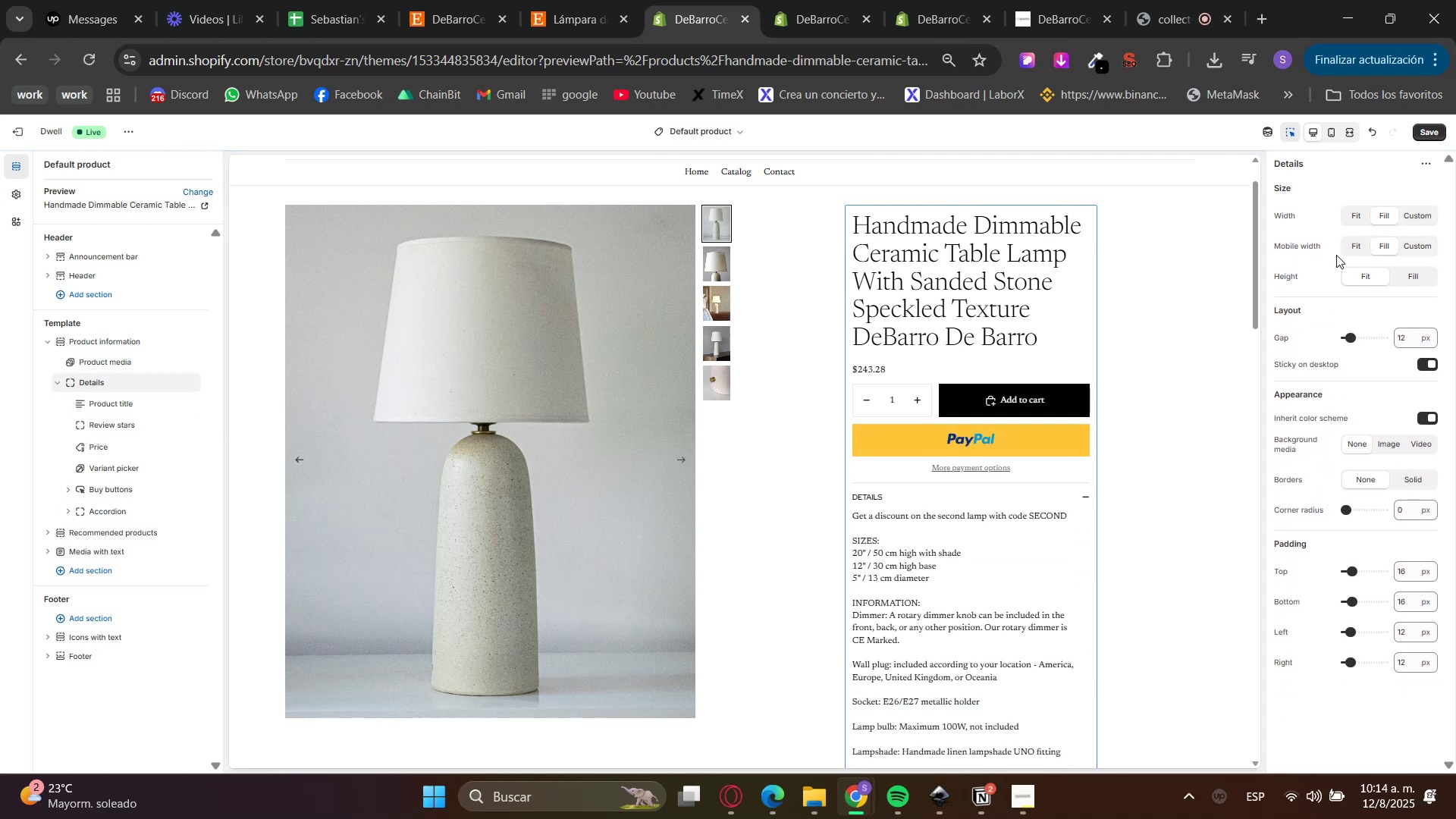 
left_click([1291, 138])
 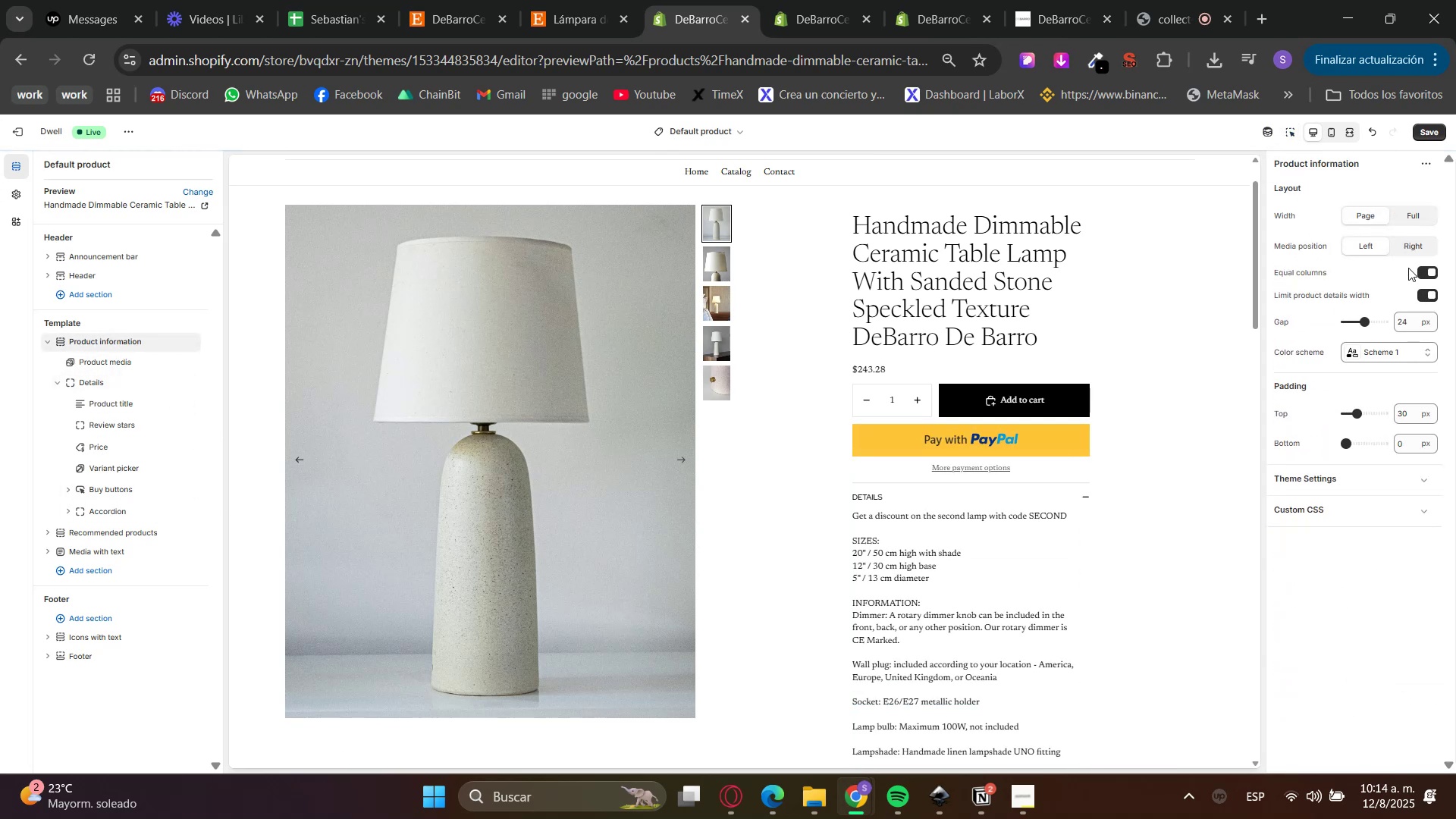 
left_click([1435, 293])
 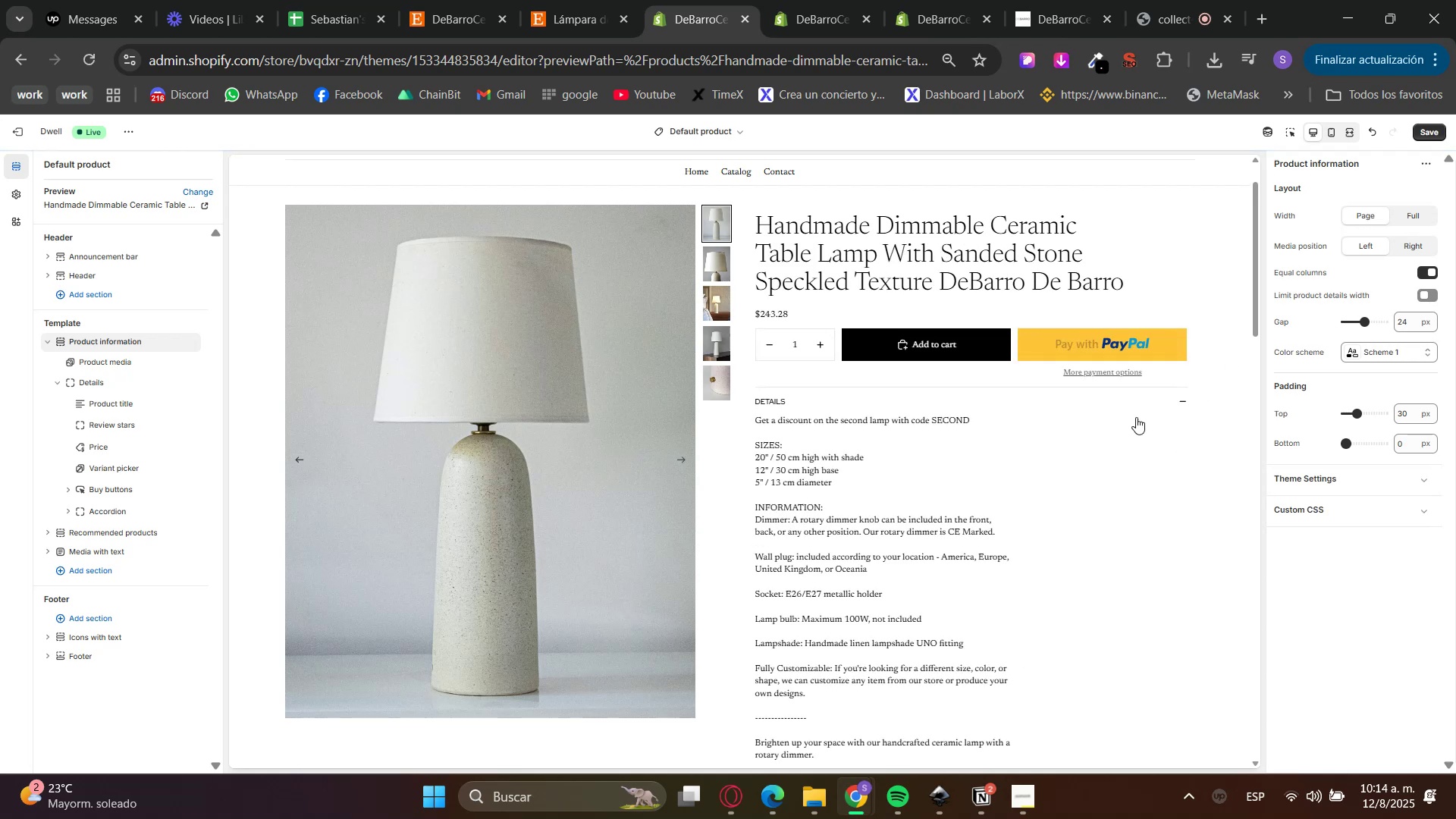 
scroll: coordinate [1087, 539], scroll_direction: down, amount: 9.0
 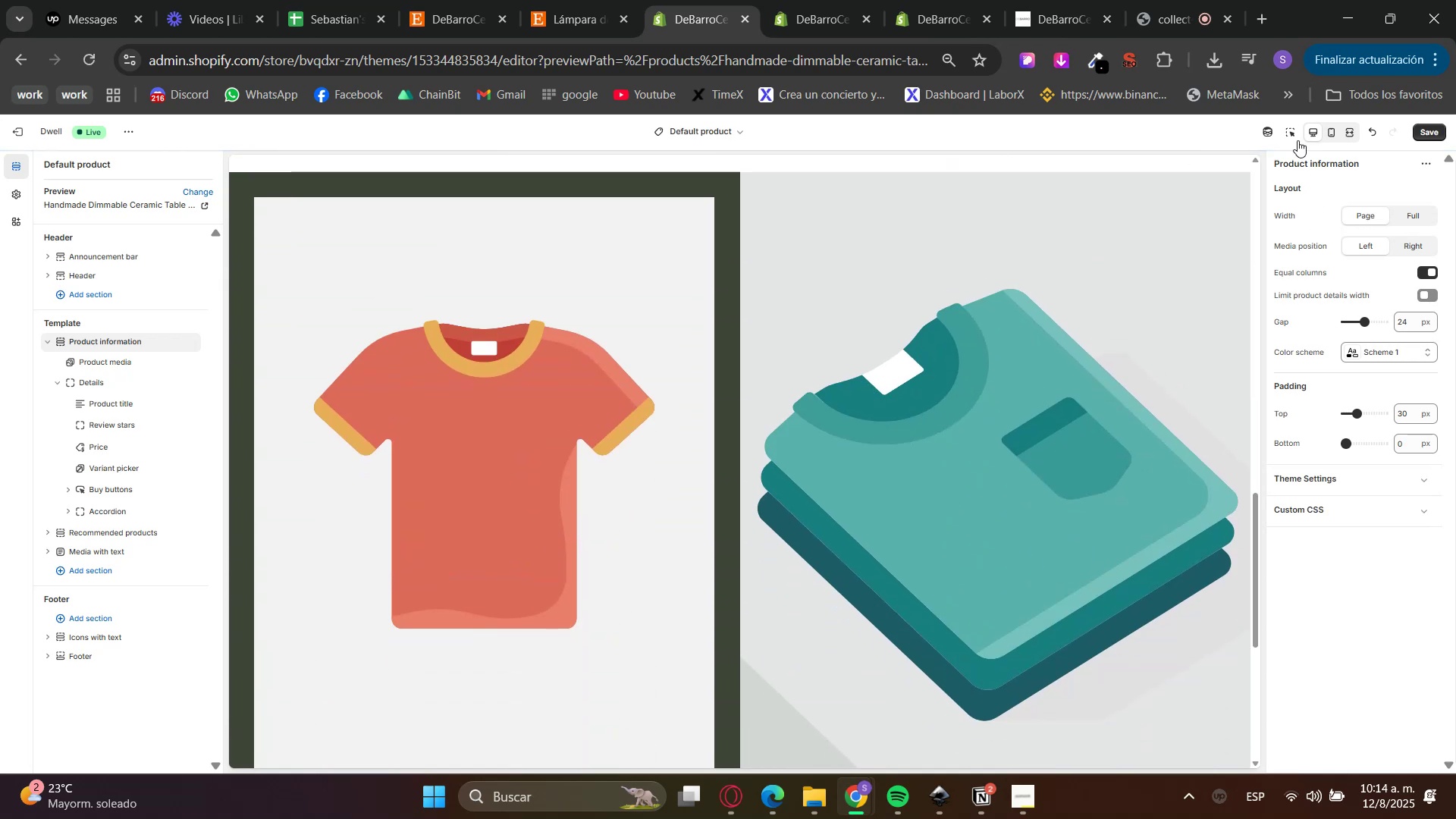 
left_click([1293, 138])
 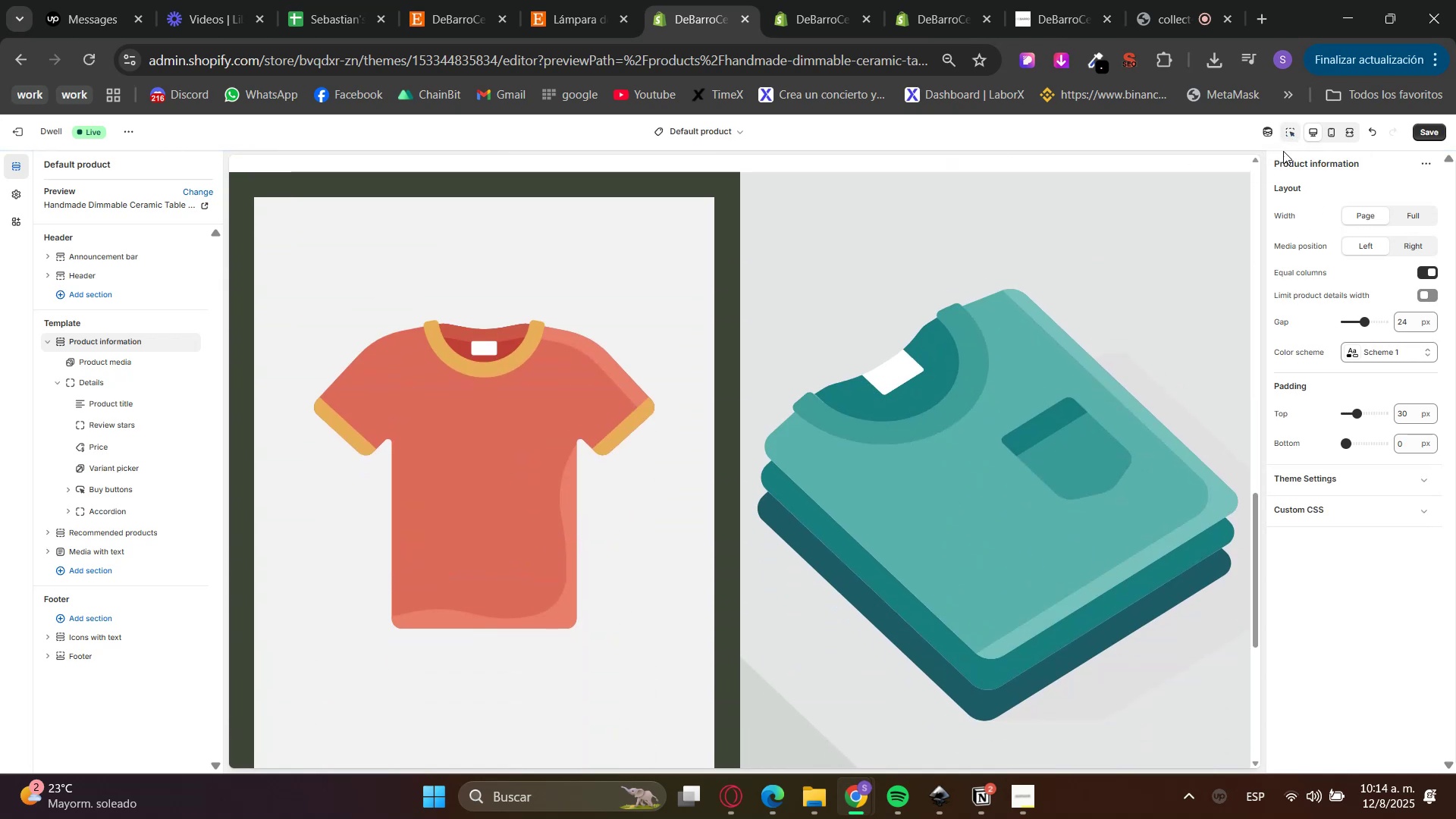 
scroll: coordinate [1130, 272], scroll_direction: up, amount: 1.0
 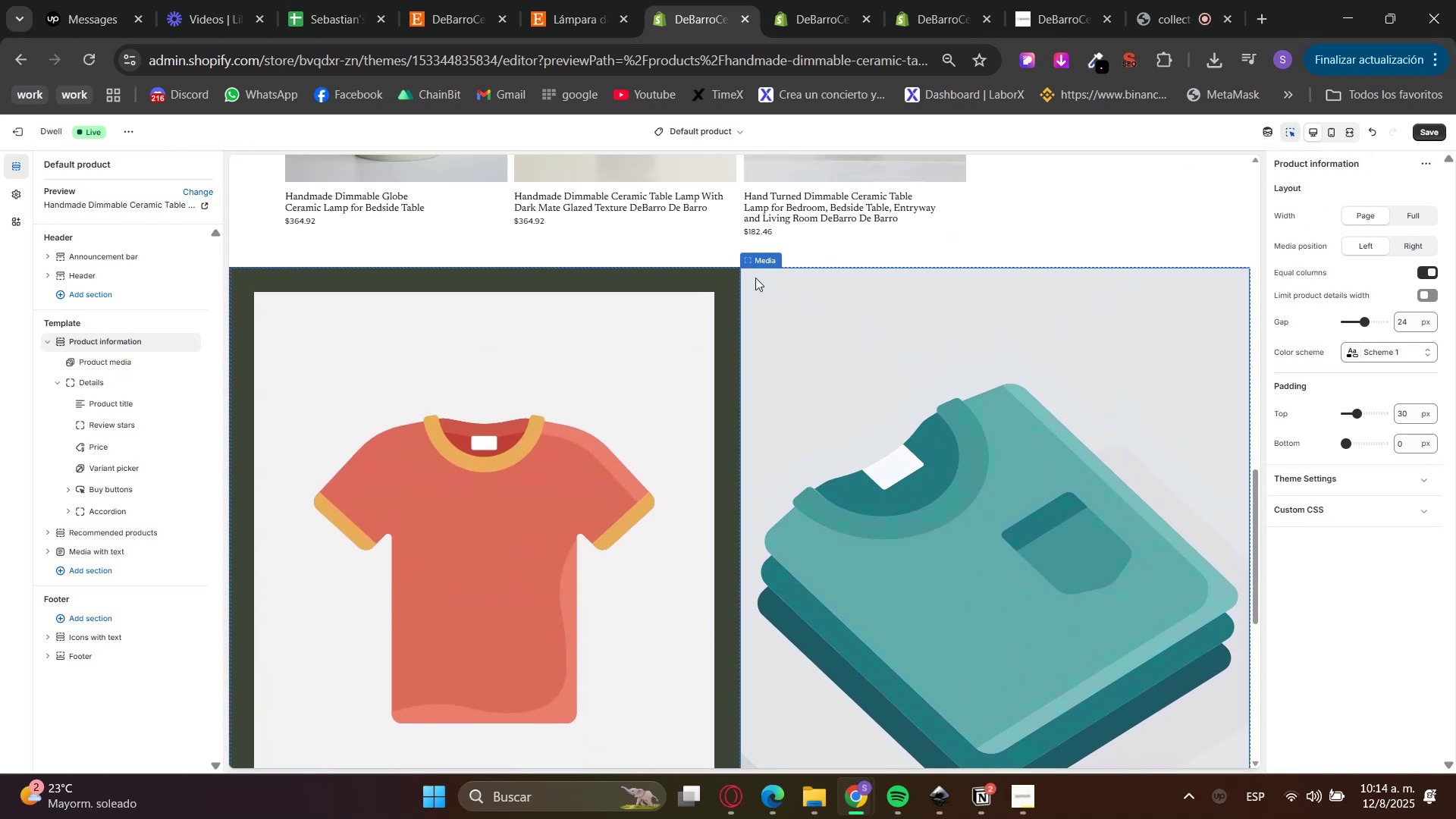 
left_click([755, 261])
 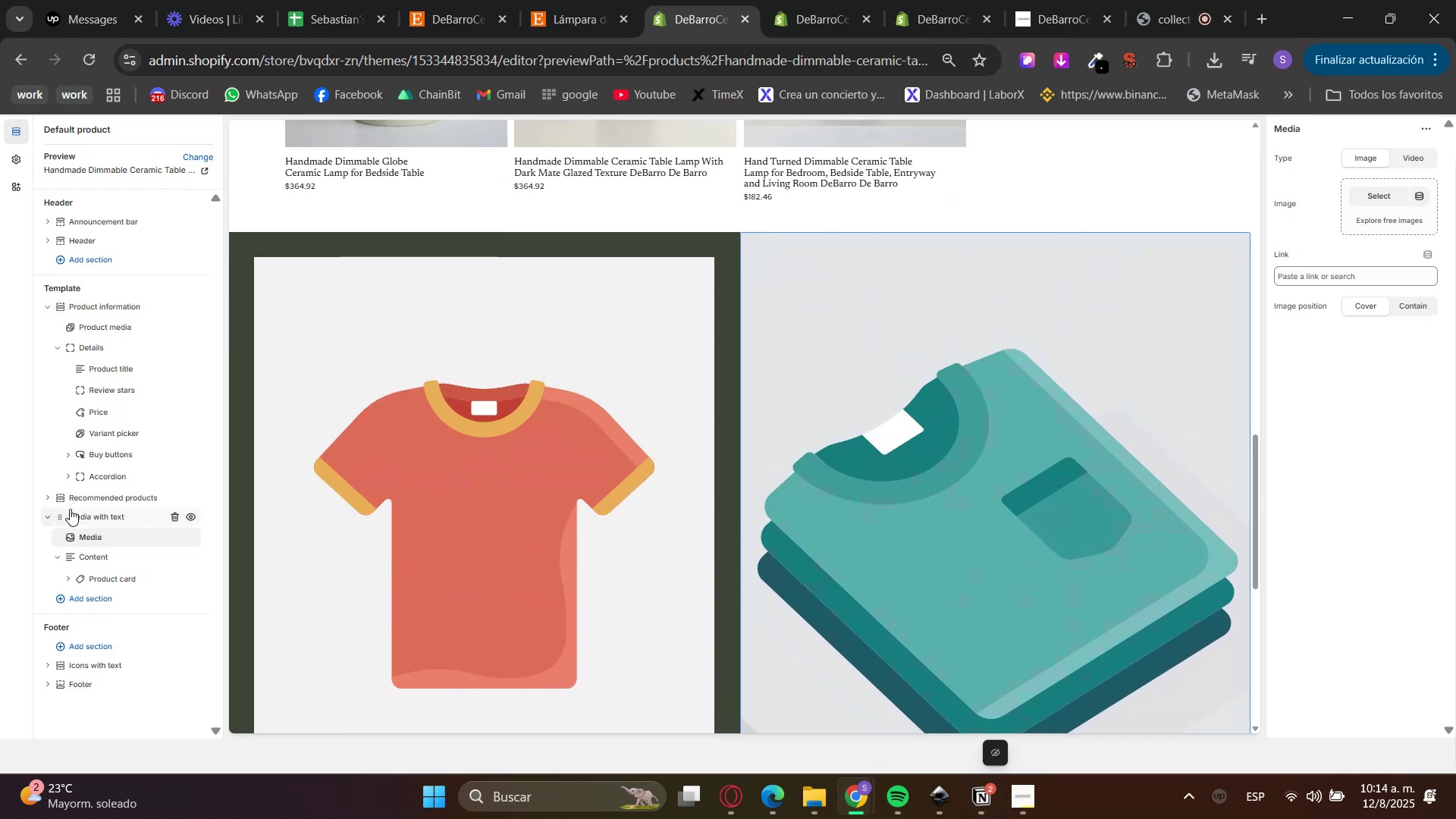 
left_click([174, 516])
 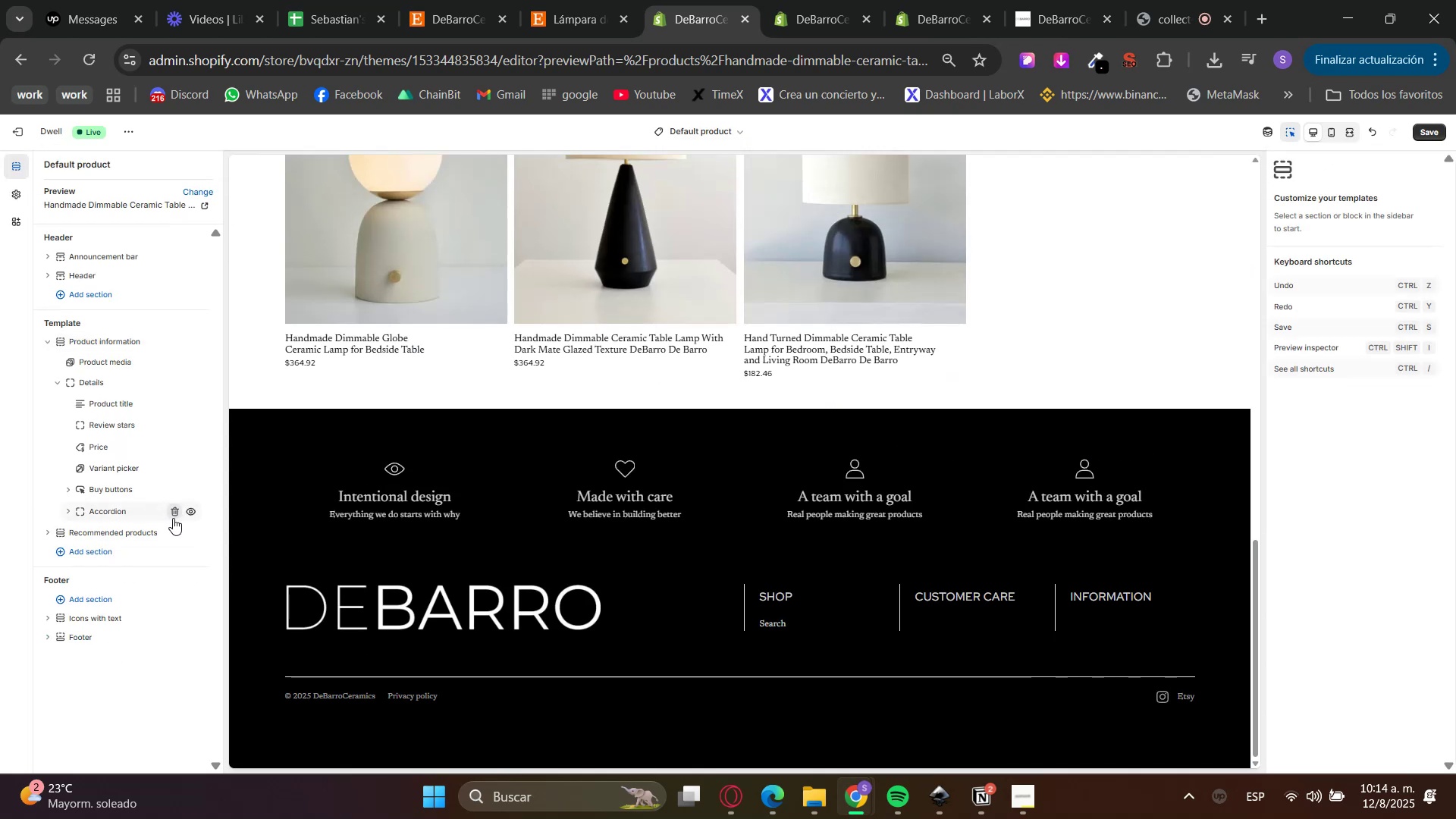 
scroll: coordinate [824, 600], scroll_direction: up, amount: 4.0
 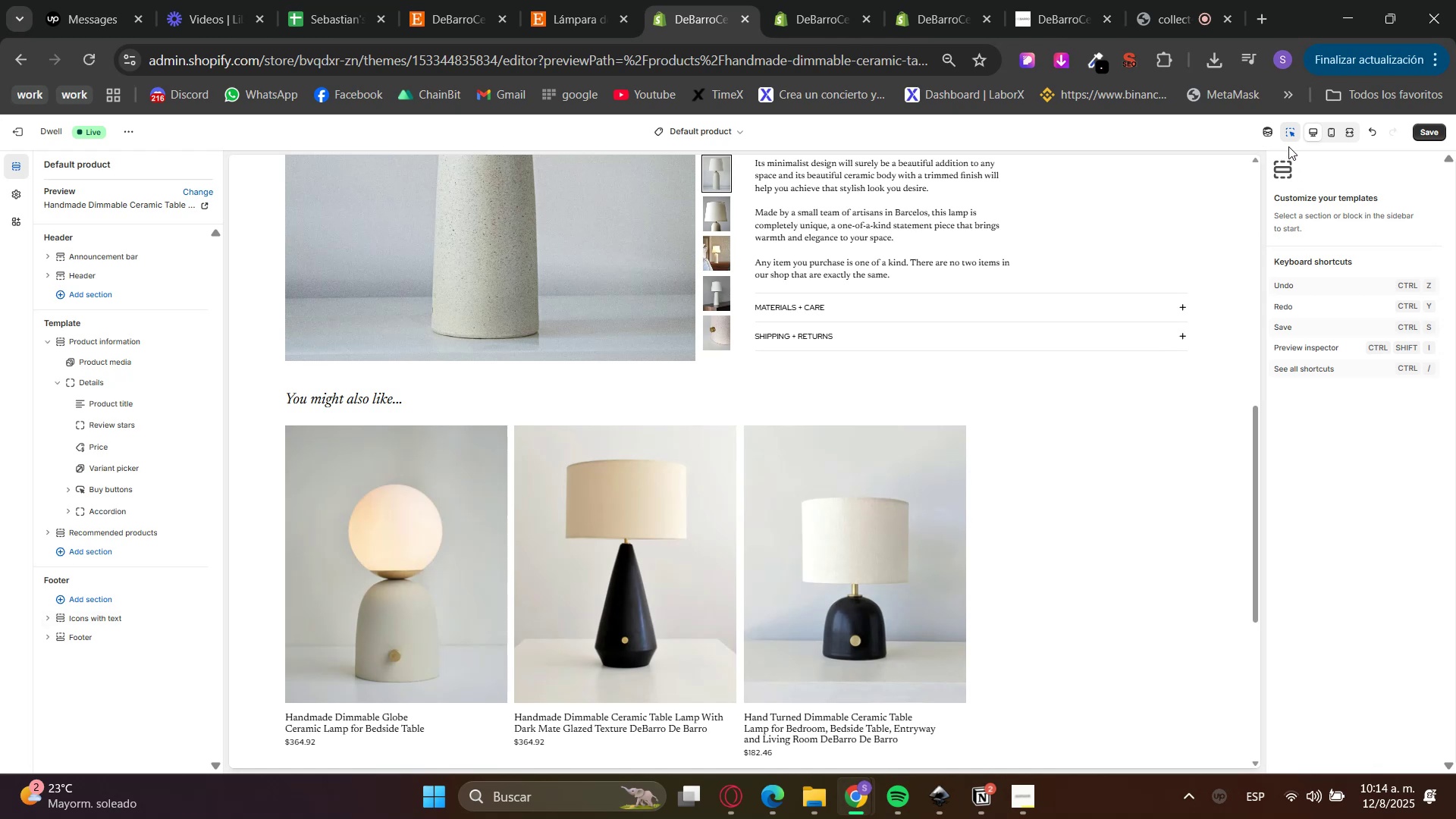 
left_click([1288, 130])
 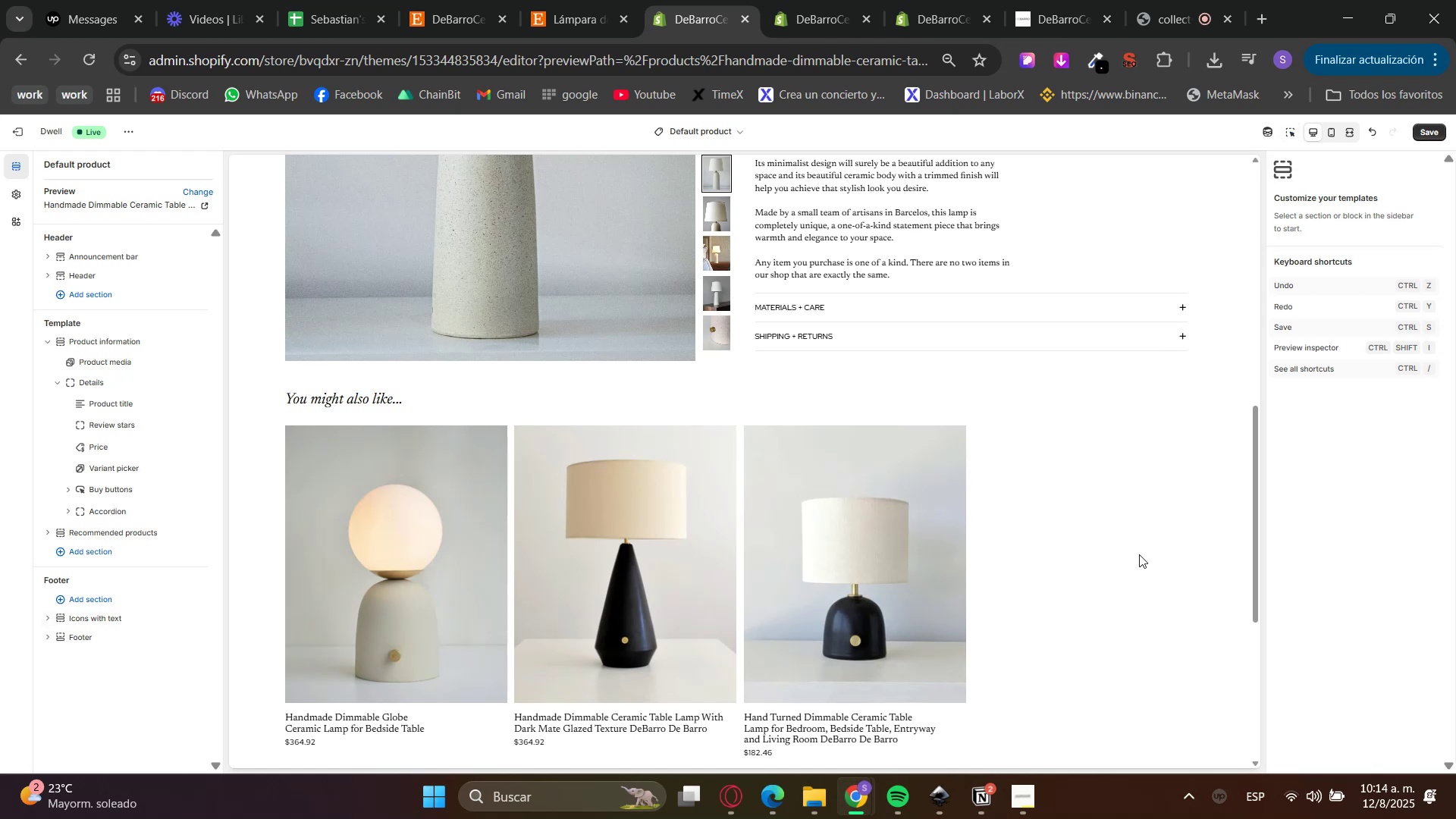 
scroll: coordinate [1106, 637], scroll_direction: down, amount: 4.0
 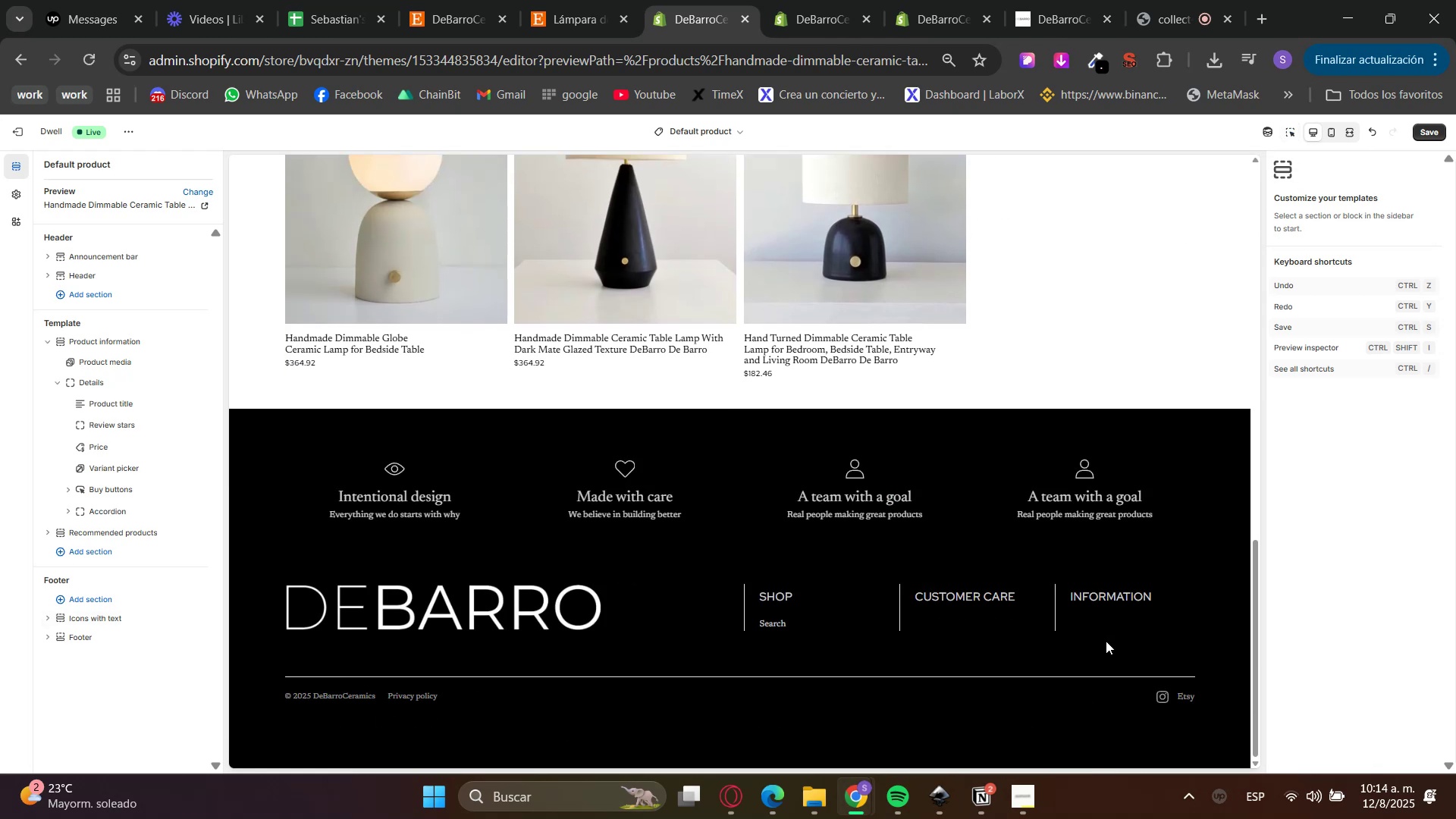 
scroll: coordinate [1109, 661], scroll_direction: up, amount: 3.0
 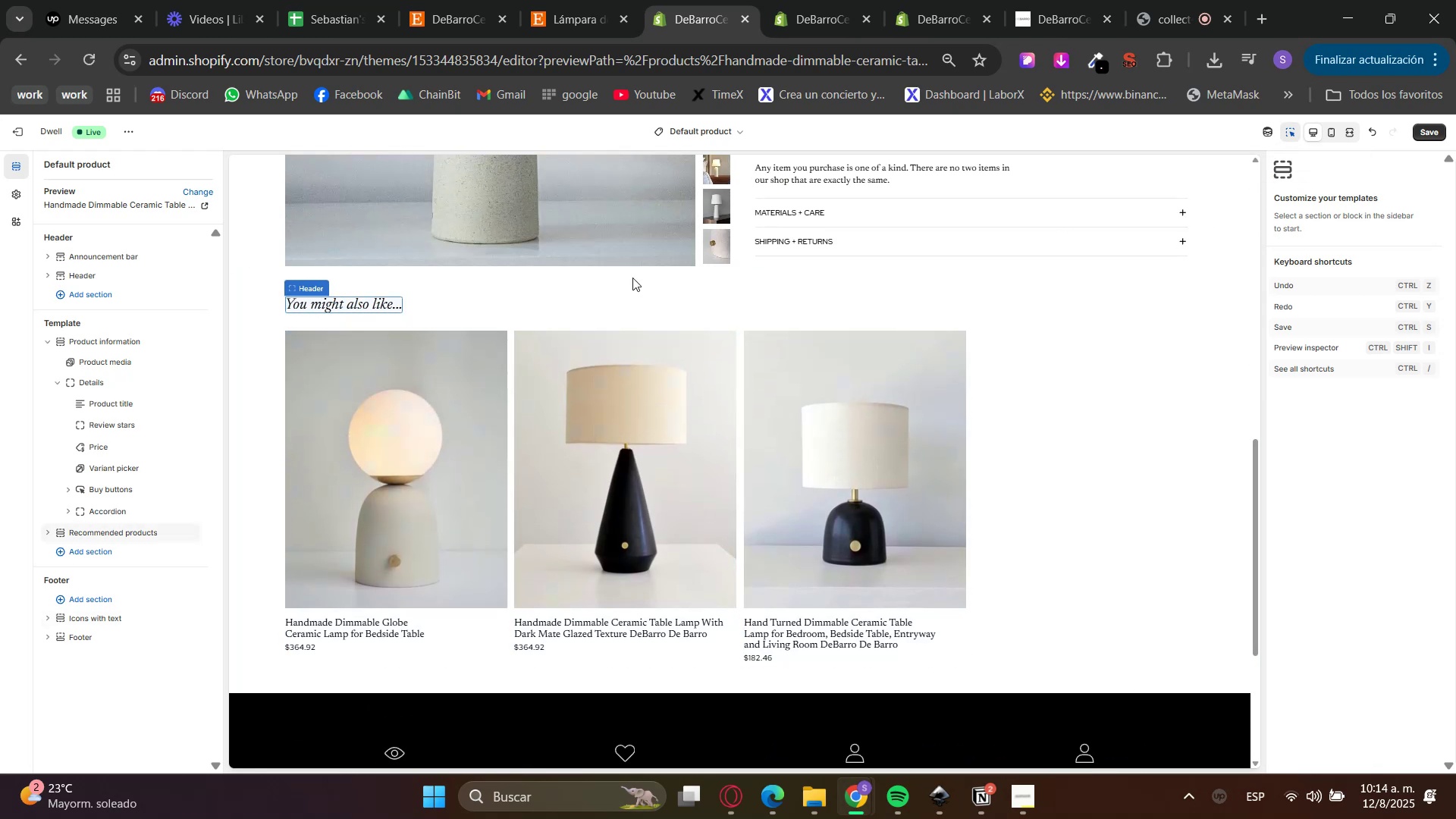 
left_click([1283, 130])
 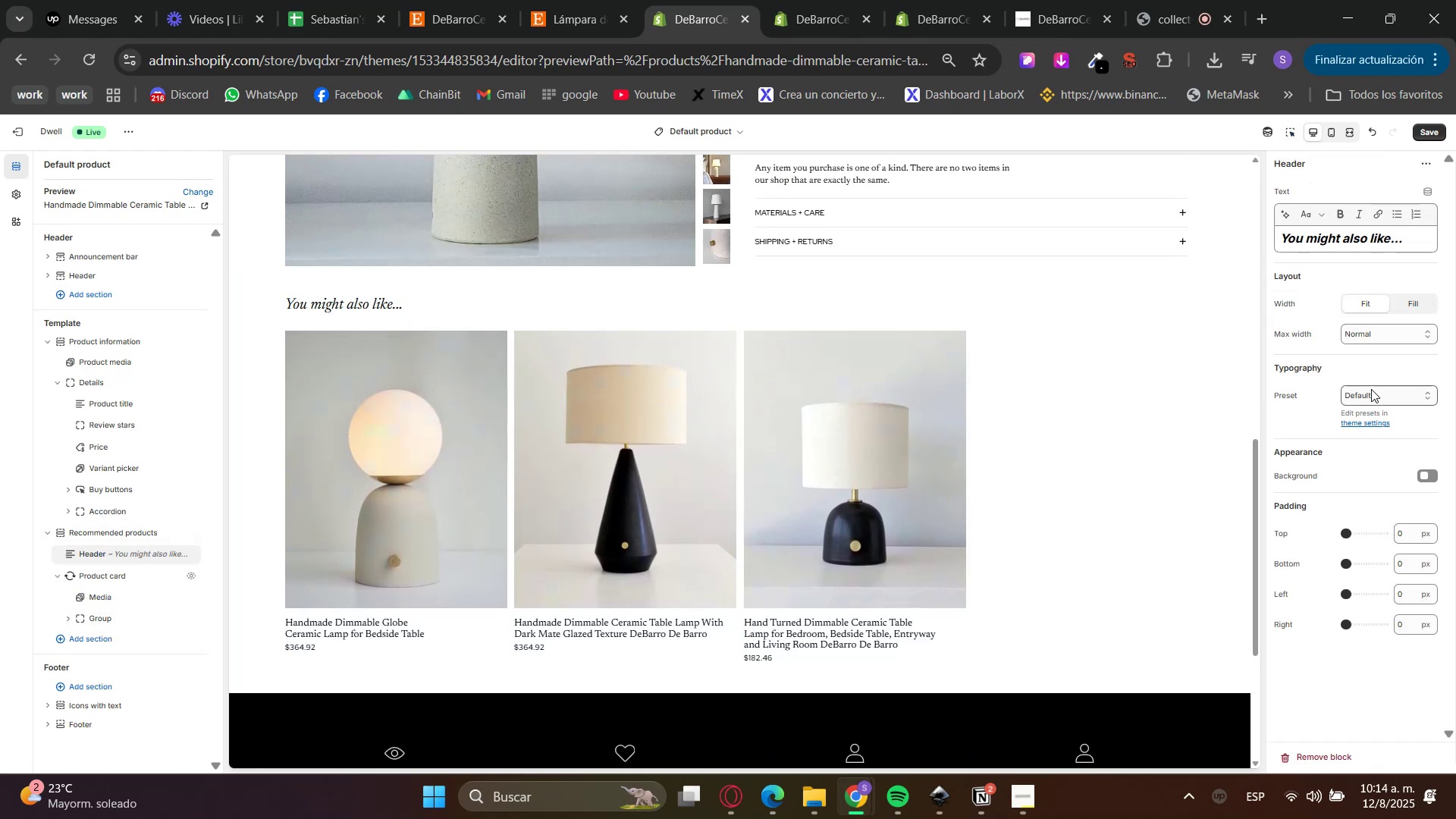 
left_click([1371, 391])
 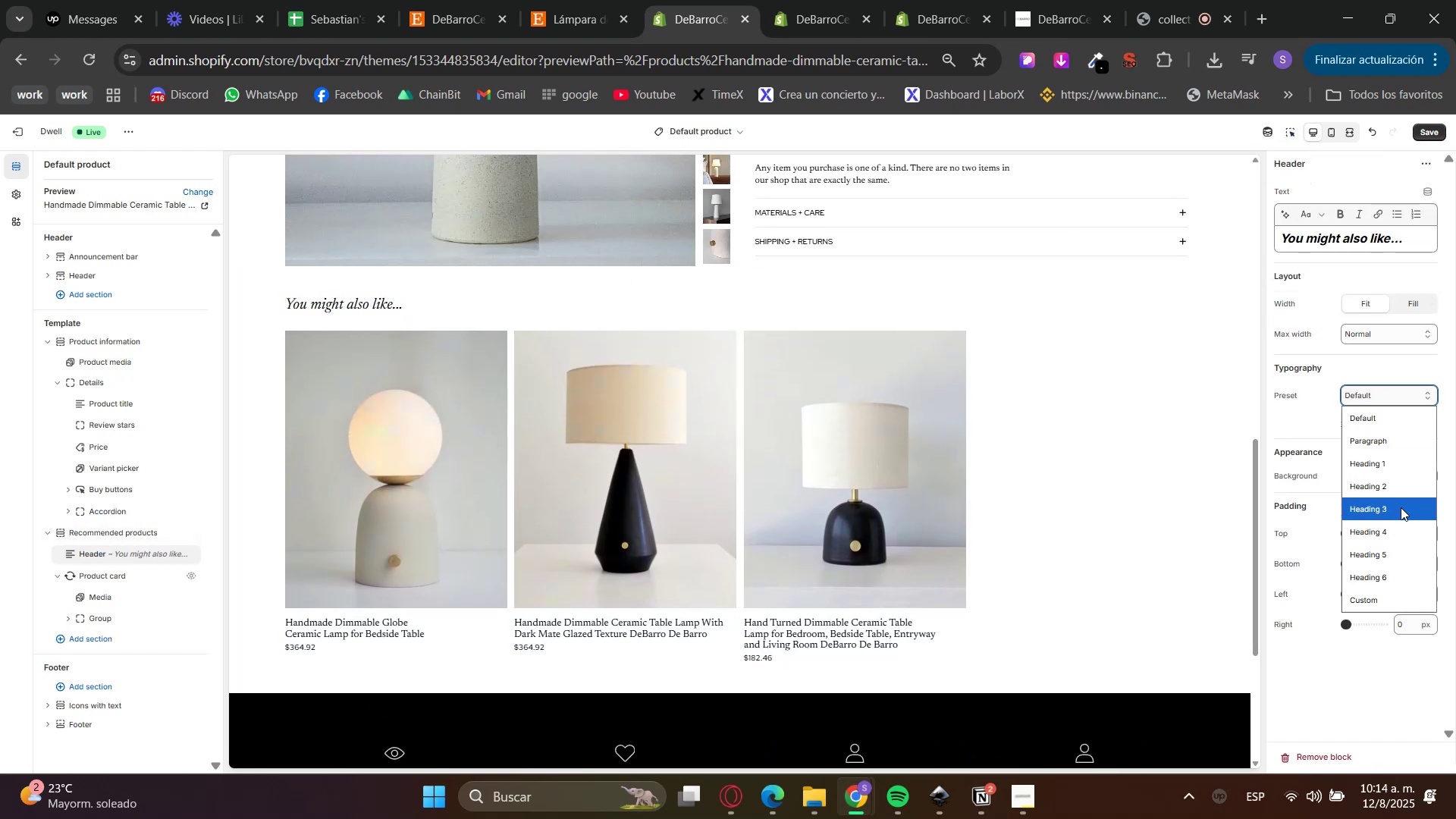 
left_click([1401, 507])
 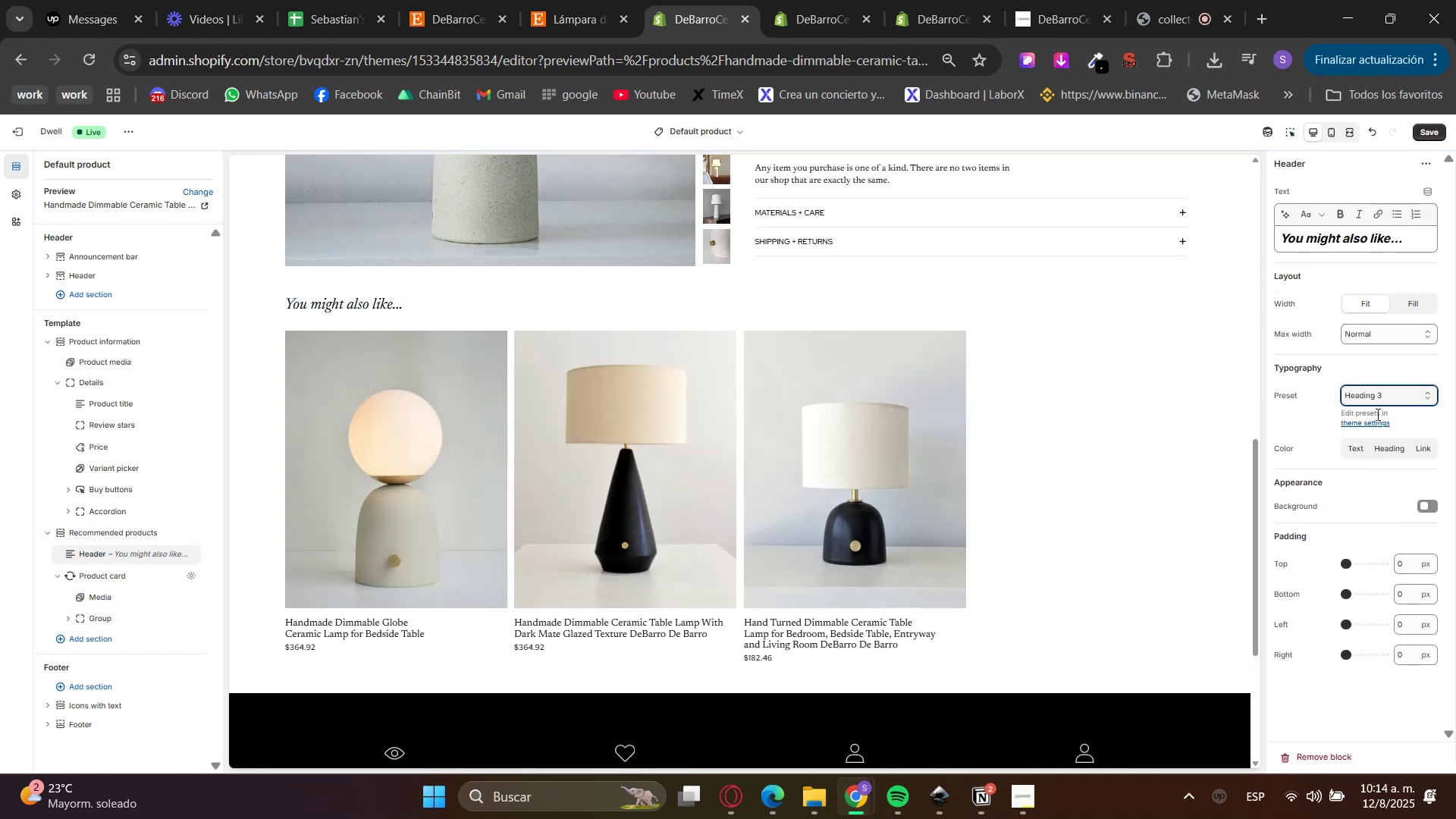 
double_click([1379, 400])
 